 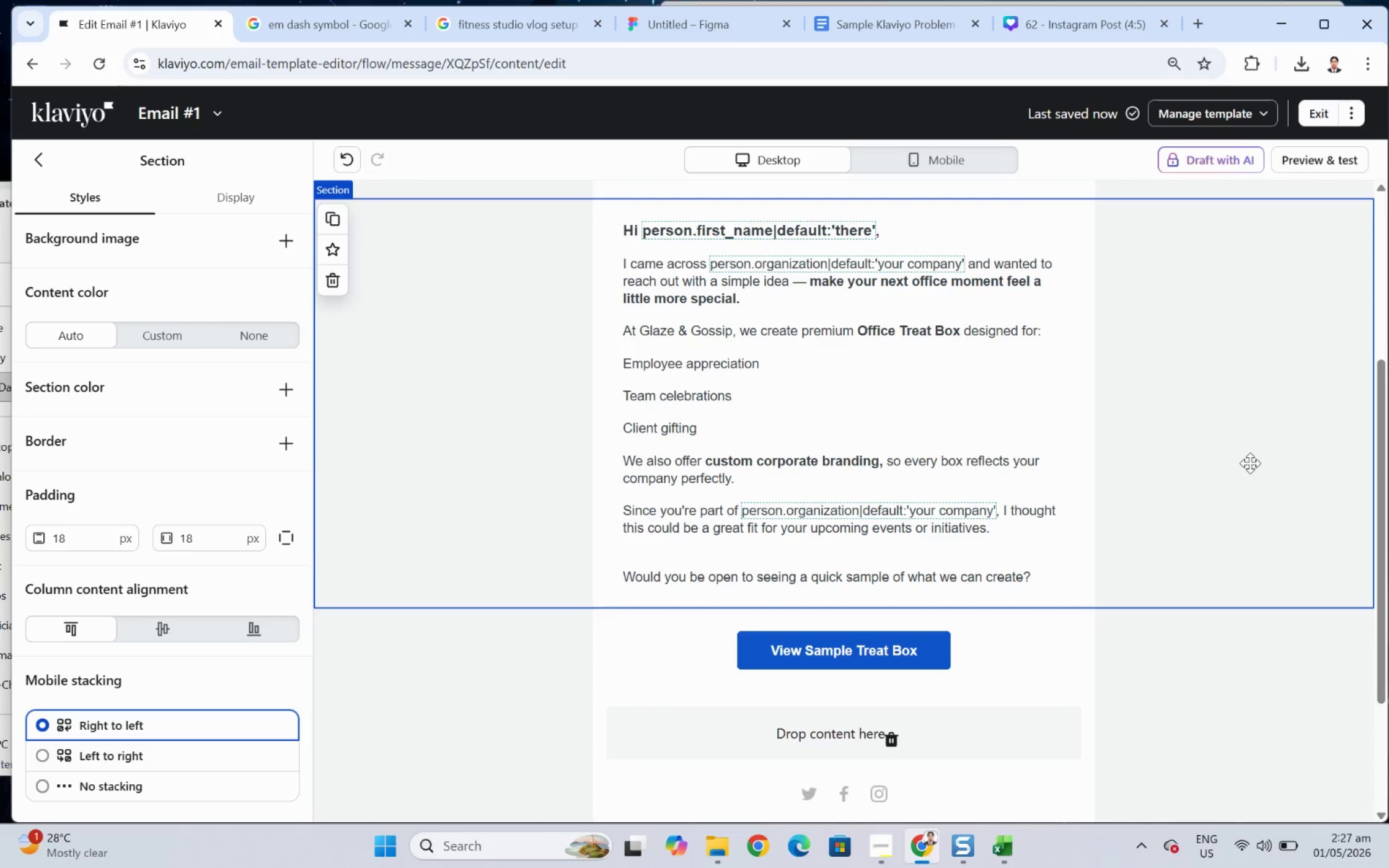 
scroll: coordinate [977, 581], scroll_direction: up, amount: 4.0
 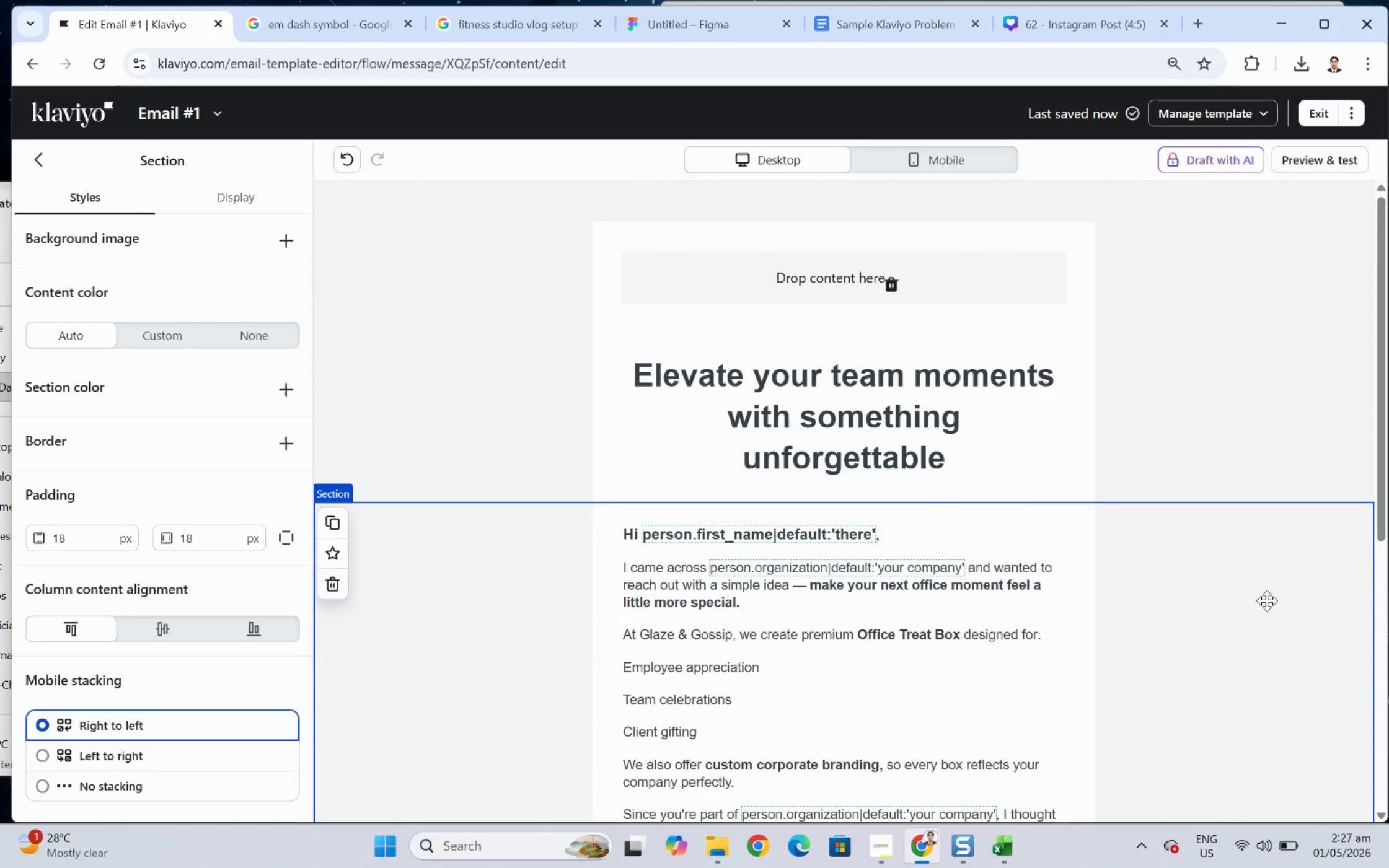 
scroll: coordinate [1267, 600], scroll_direction: down, amount: 3.0
 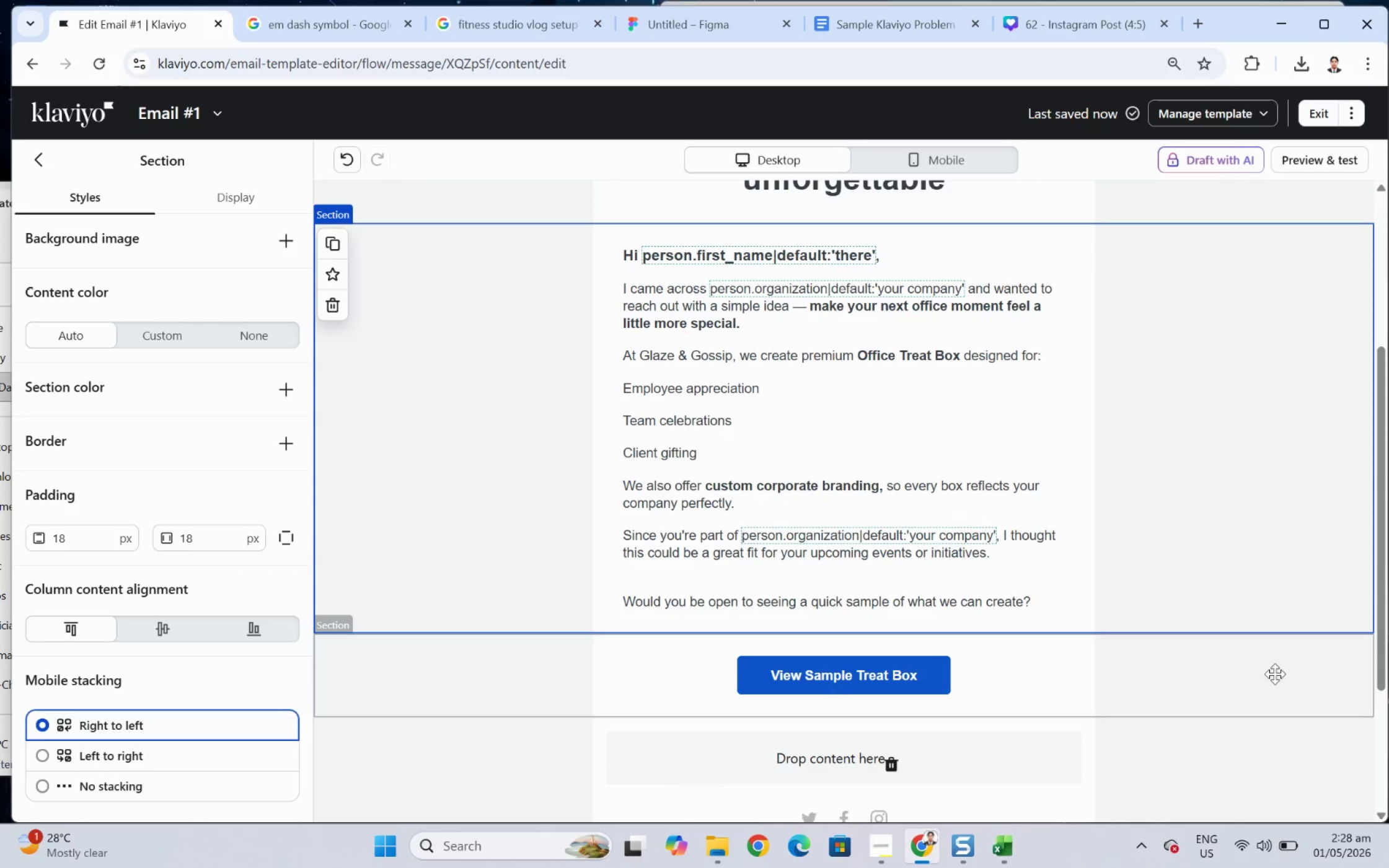 
wait(12.84)
 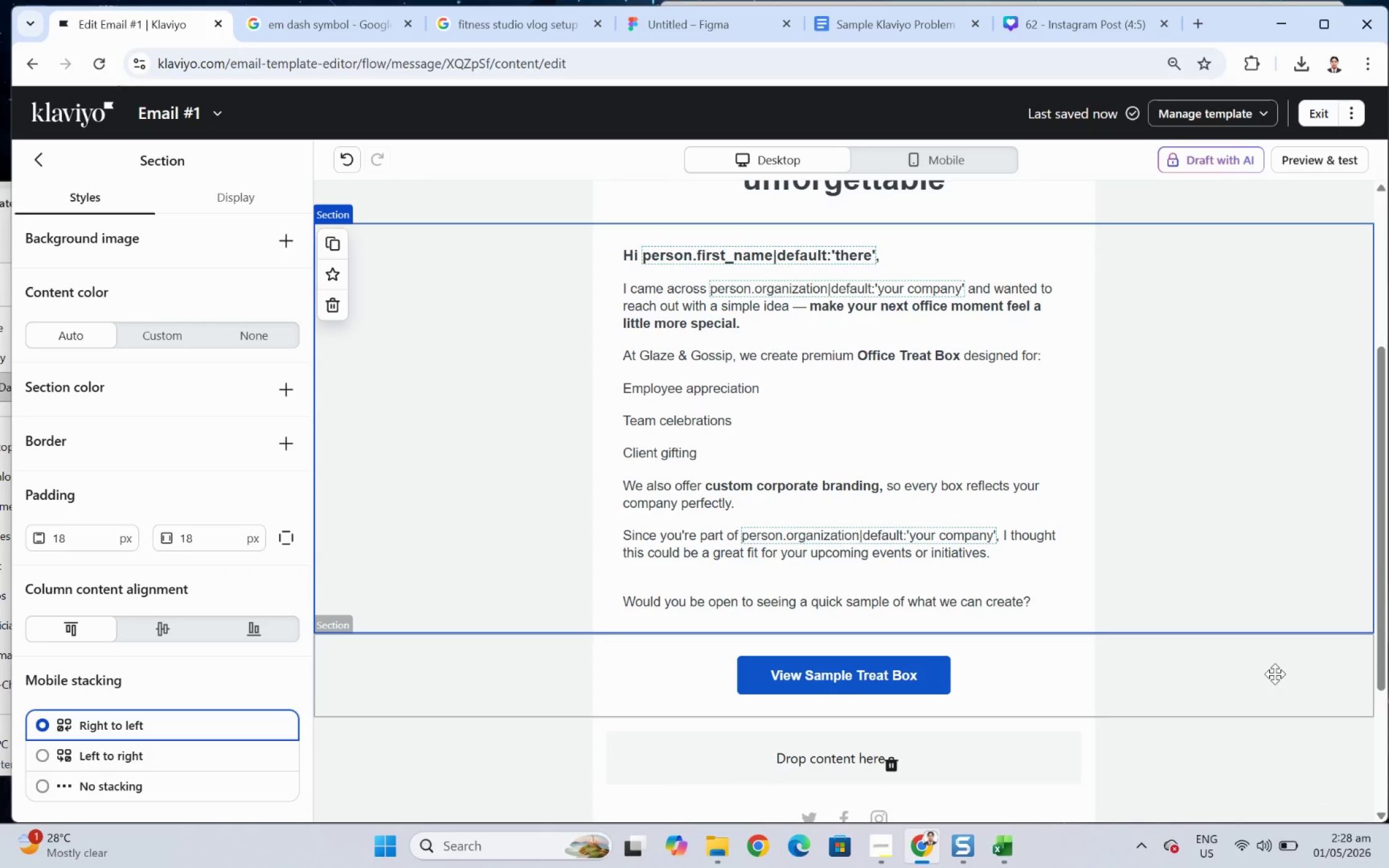 
scroll: coordinate [1095, 502], scroll_direction: up, amount: 3.0
 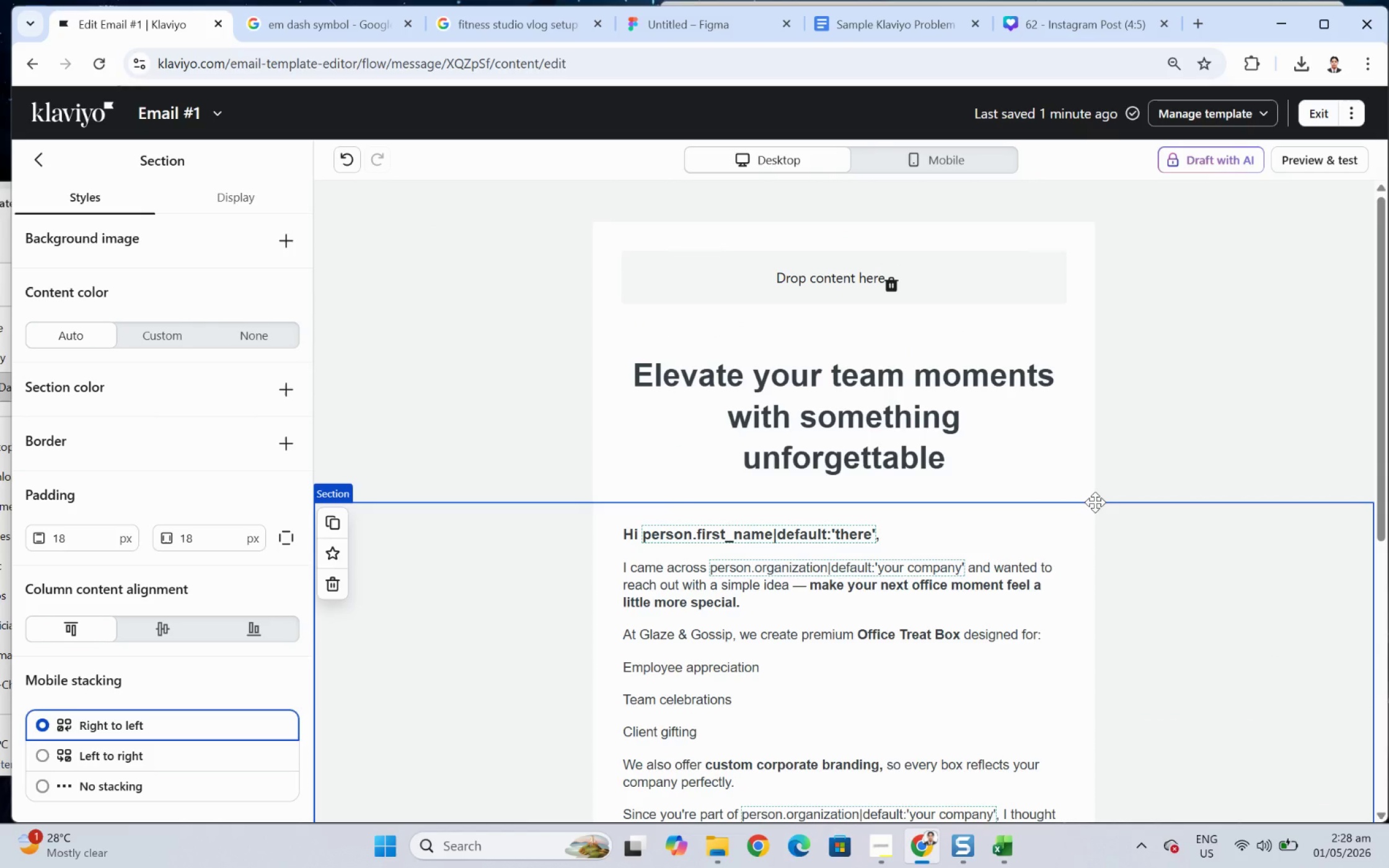 
scroll: coordinate [1095, 502], scroll_direction: down, amount: 5.0
 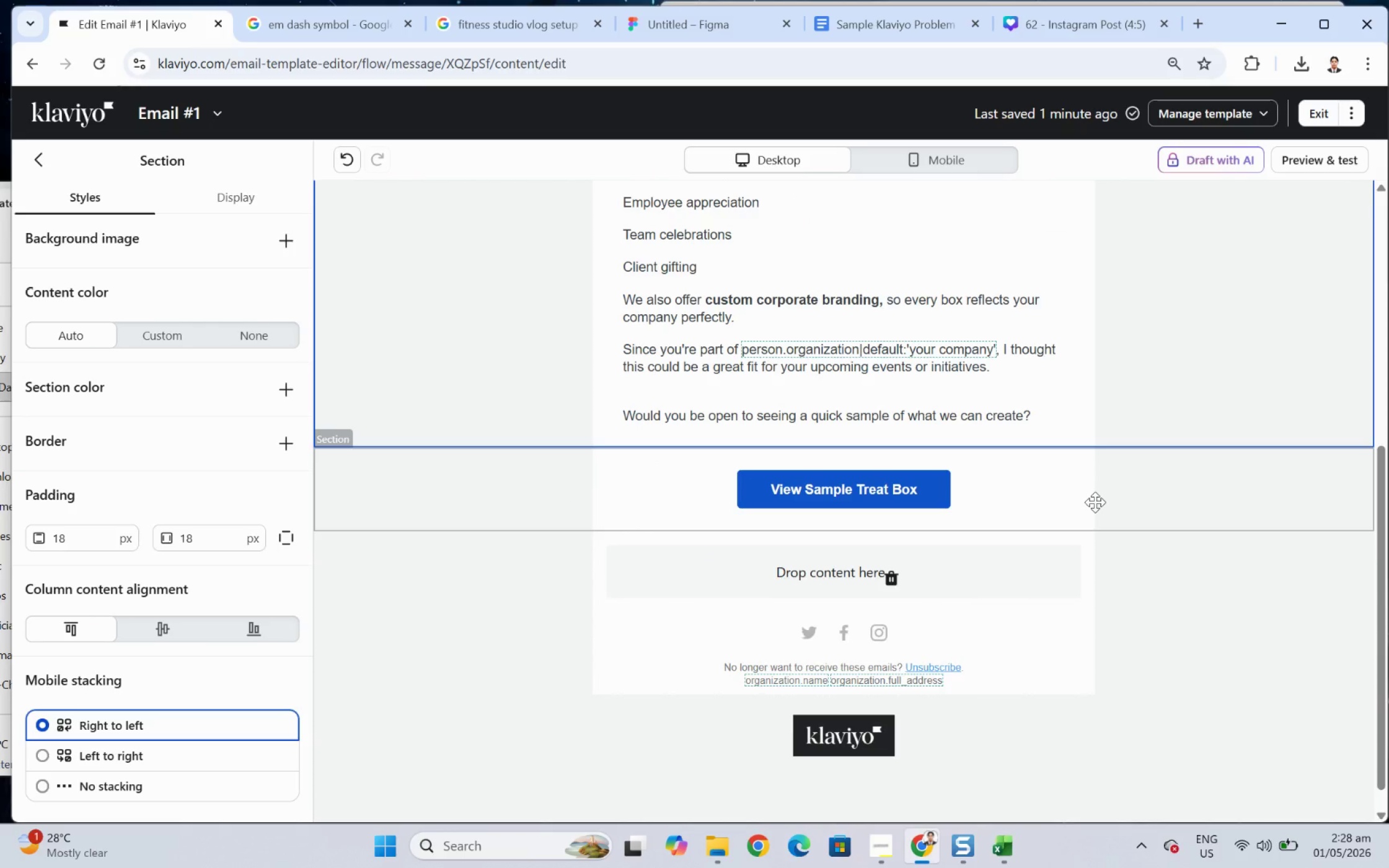 
scroll: coordinate [1095, 502], scroll_direction: up, amount: 1.0
 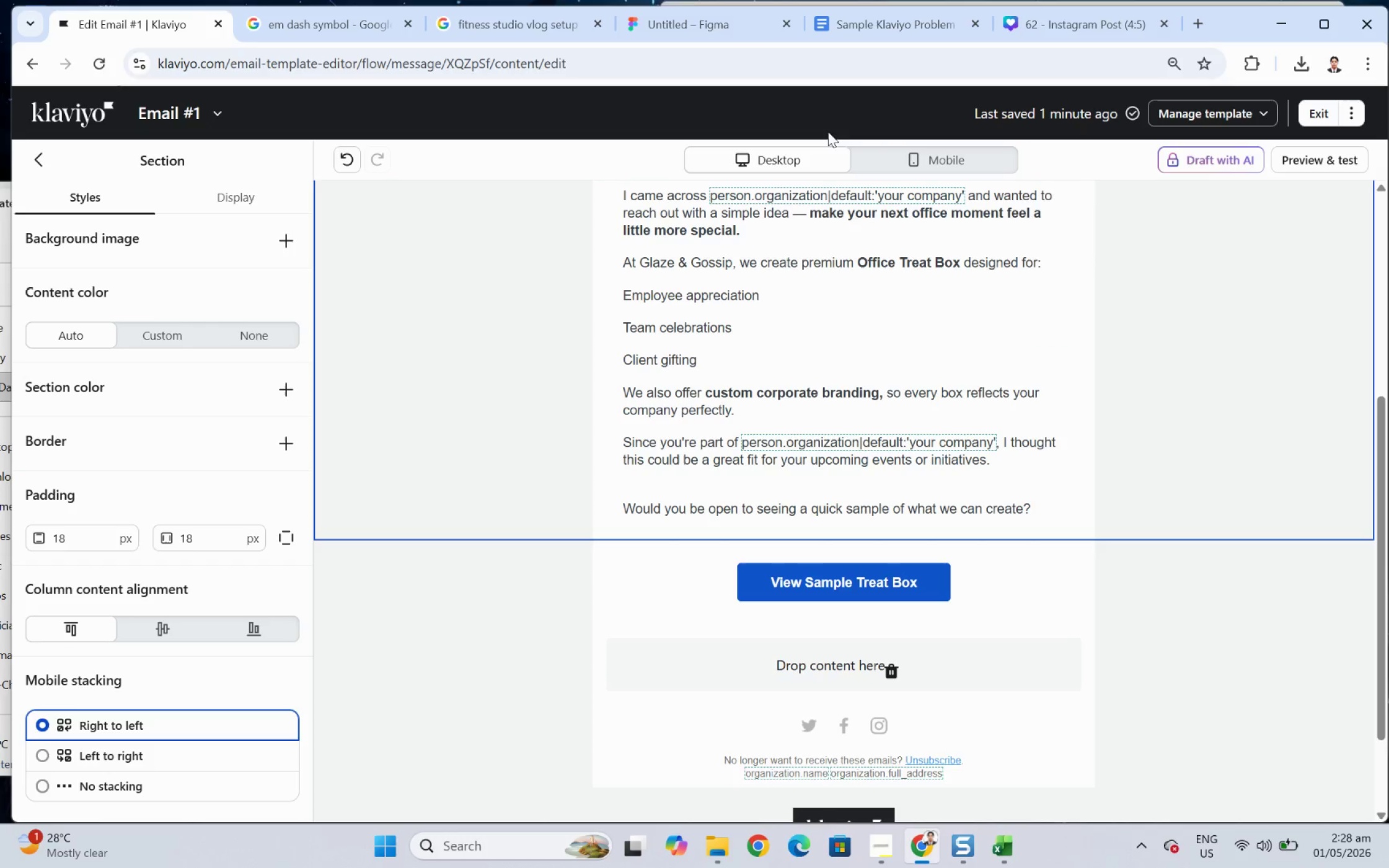 
wait(24.75)
 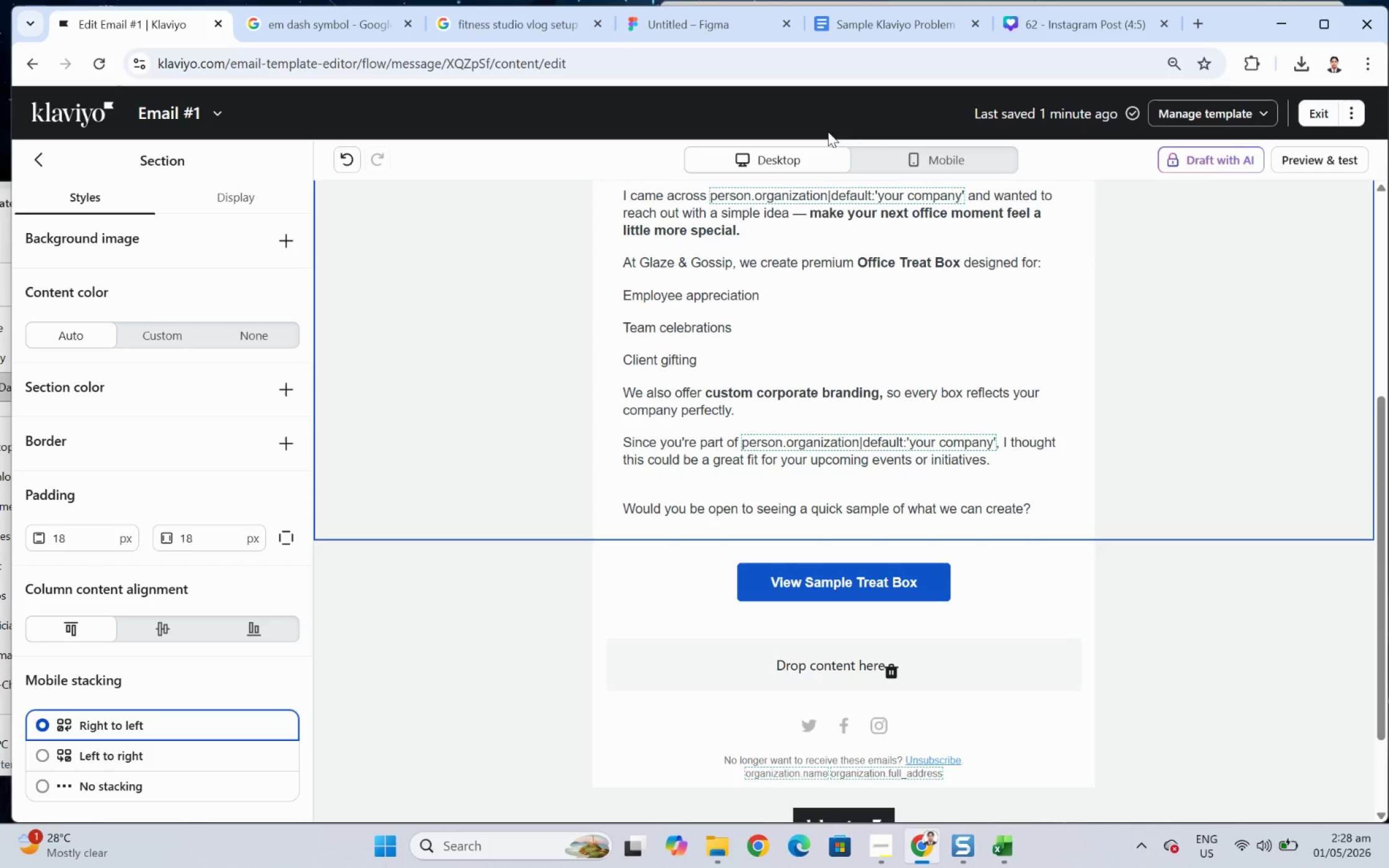 
scroll: coordinate [1194, 454], scroll_direction: up, amount: 2.0
 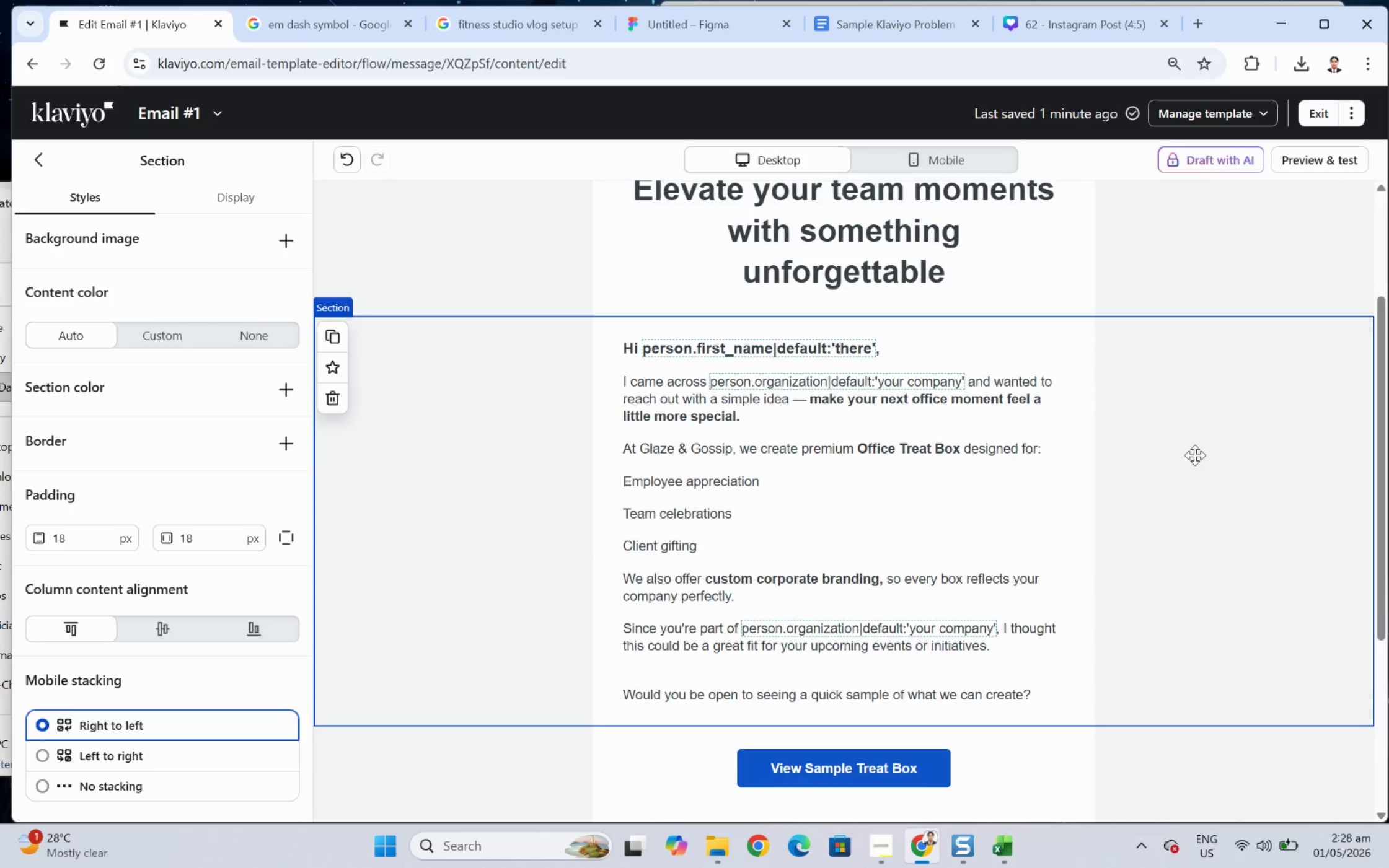 
scroll: coordinate [1194, 455], scroll_direction: down, amount: 1.0
 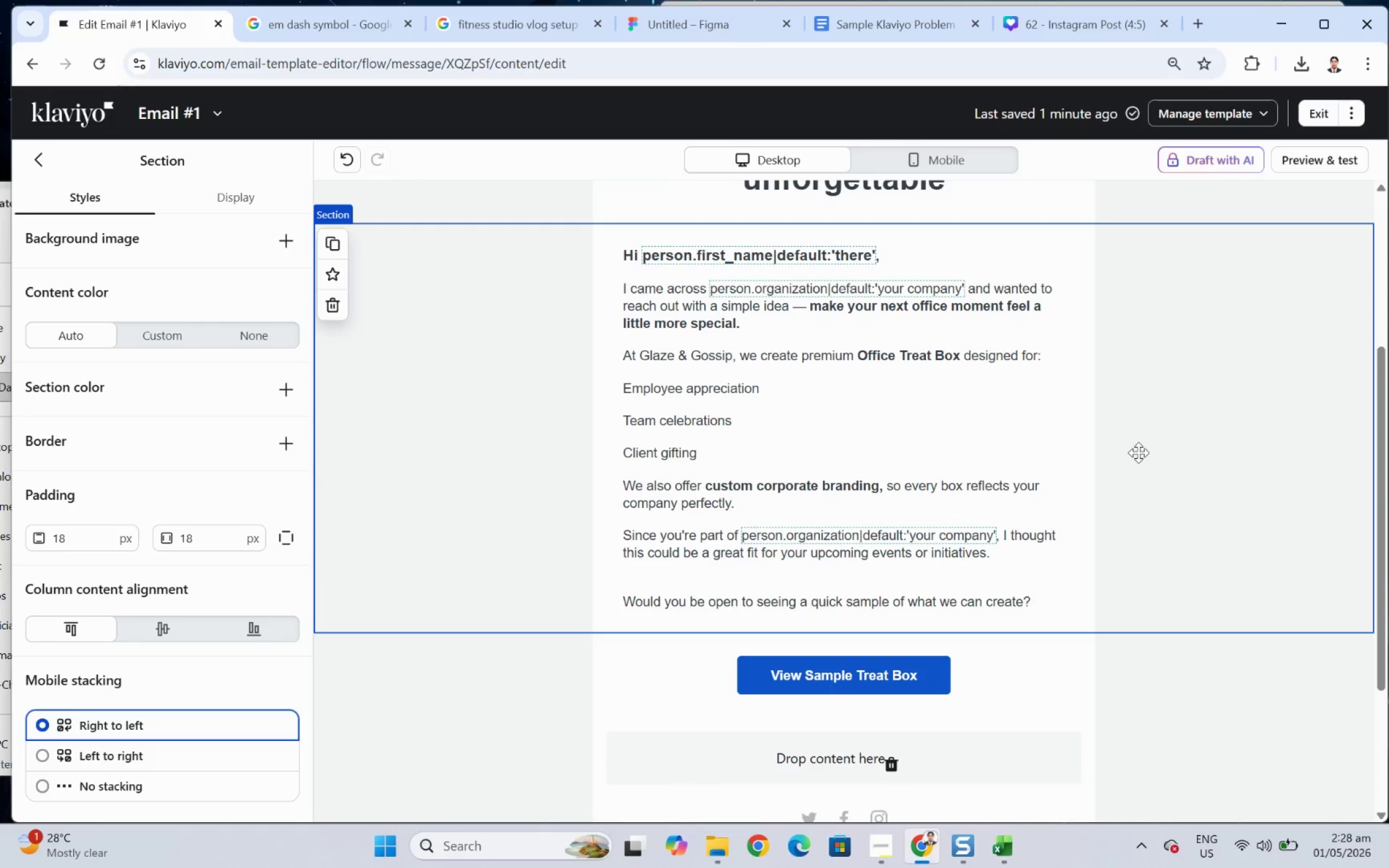 
scroll: coordinate [1137, 452], scroll_direction: up, amount: 2.0
 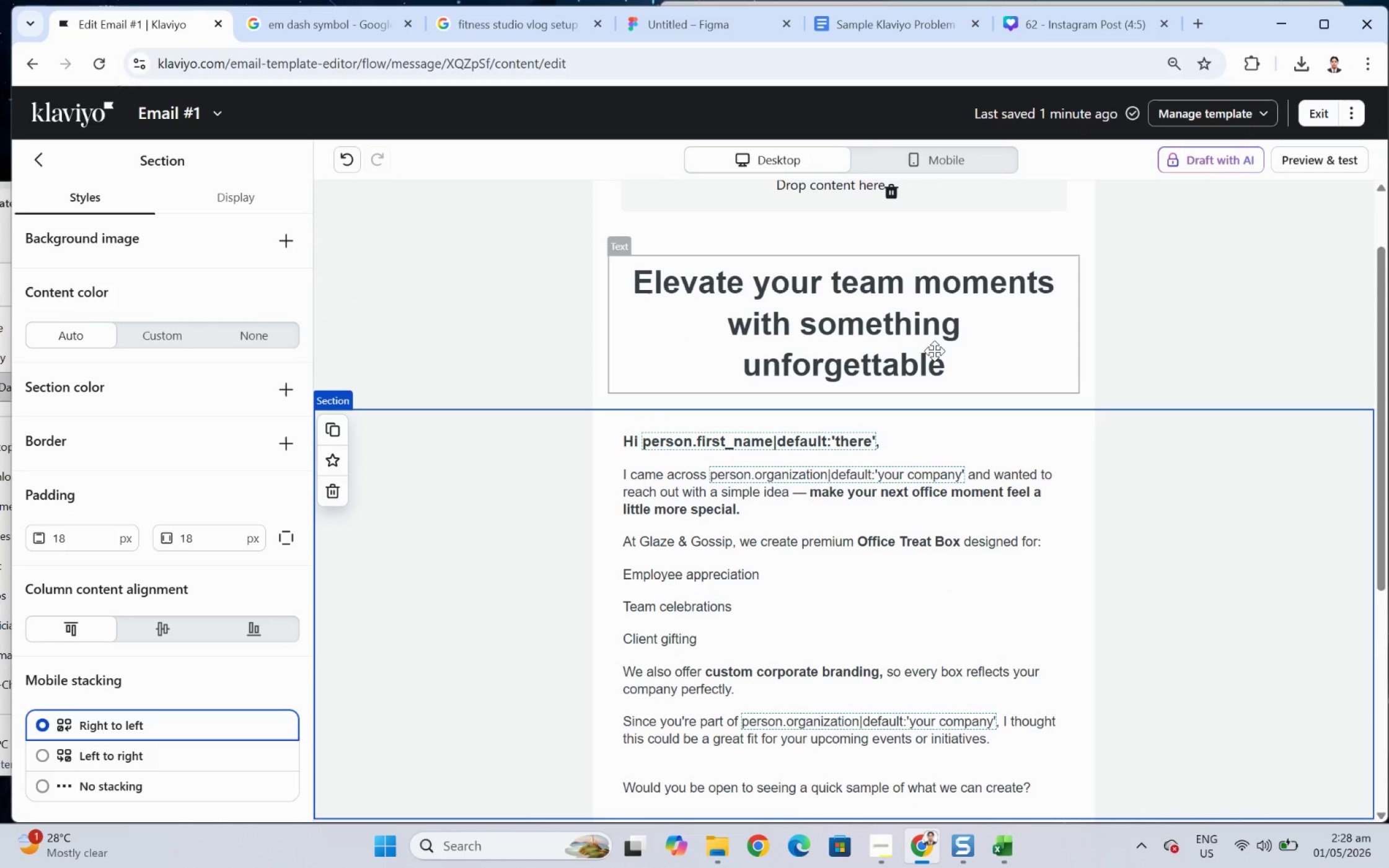 
left_click([931, 359])
 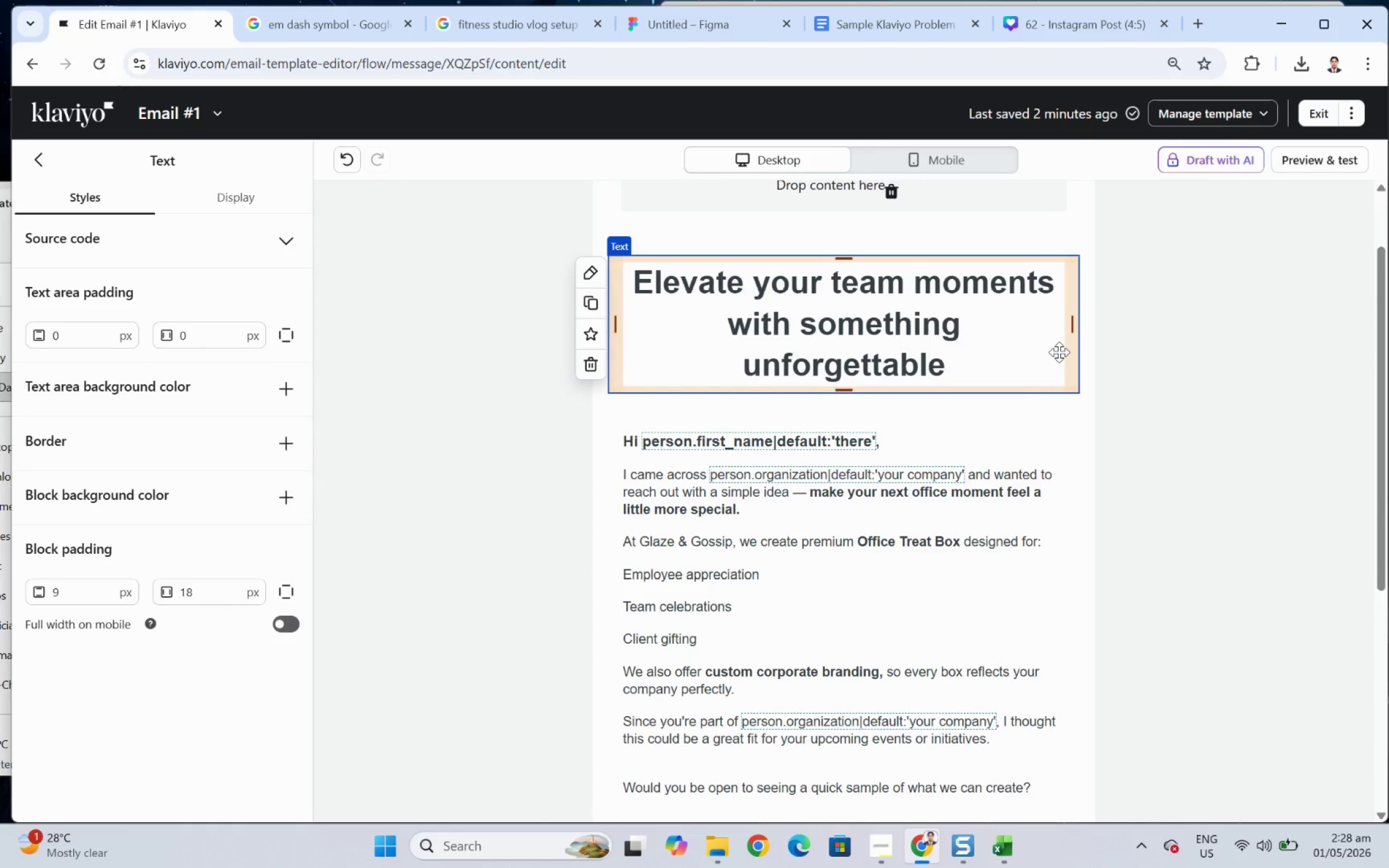 
scroll: coordinate [1062, 353], scroll_direction: up, amount: 1.0
 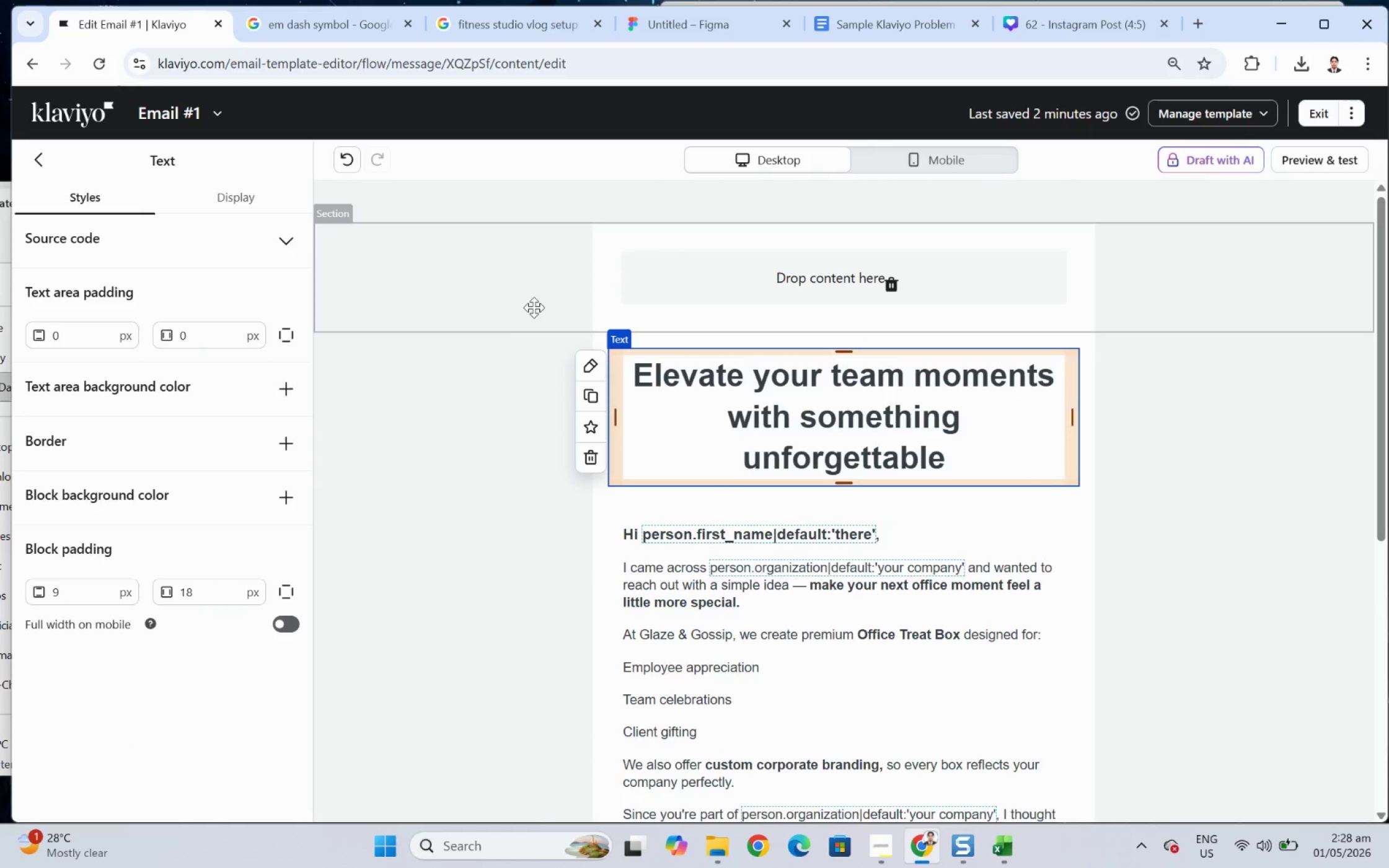 
left_click([519, 305])
 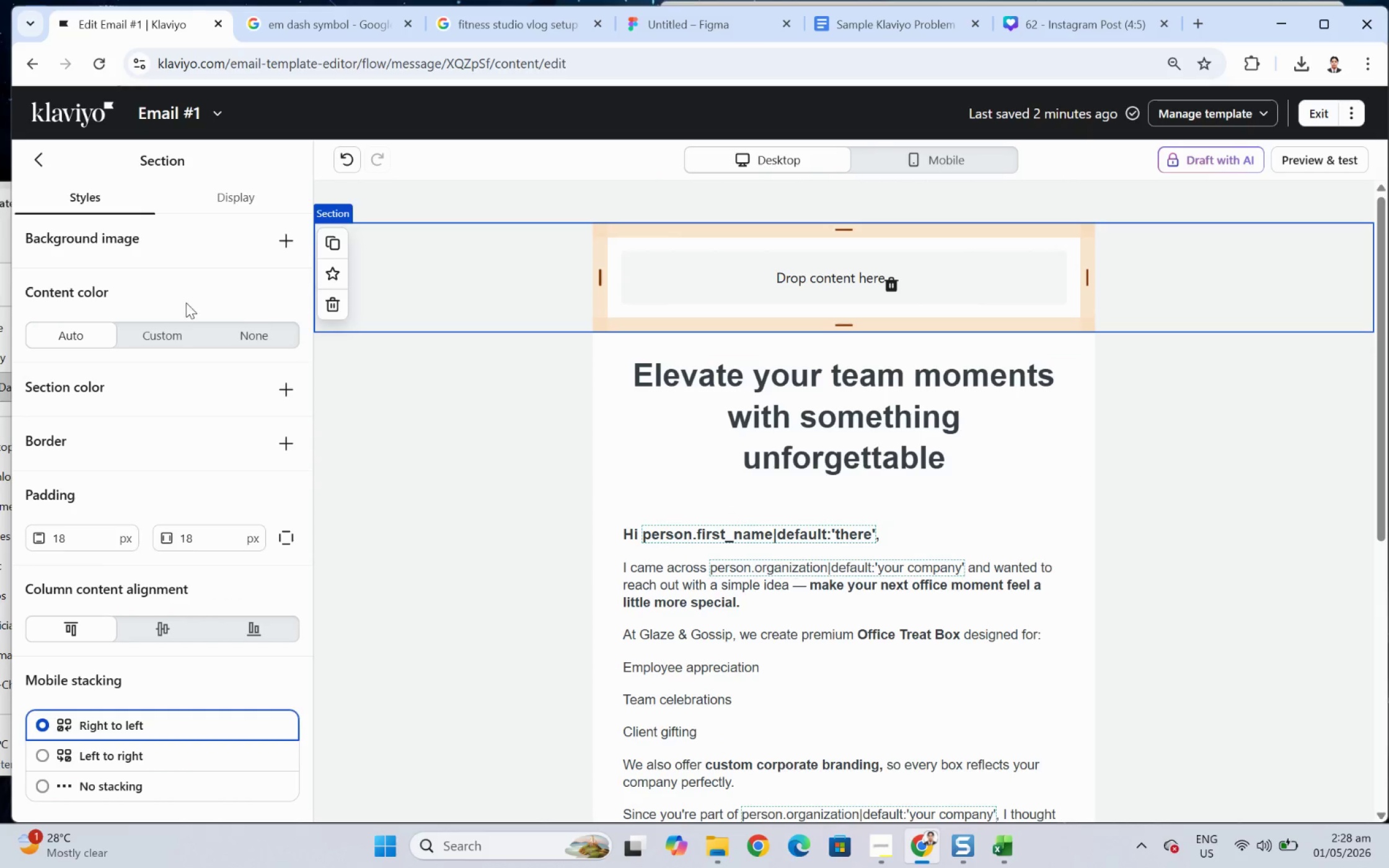 
left_click([179, 333])
 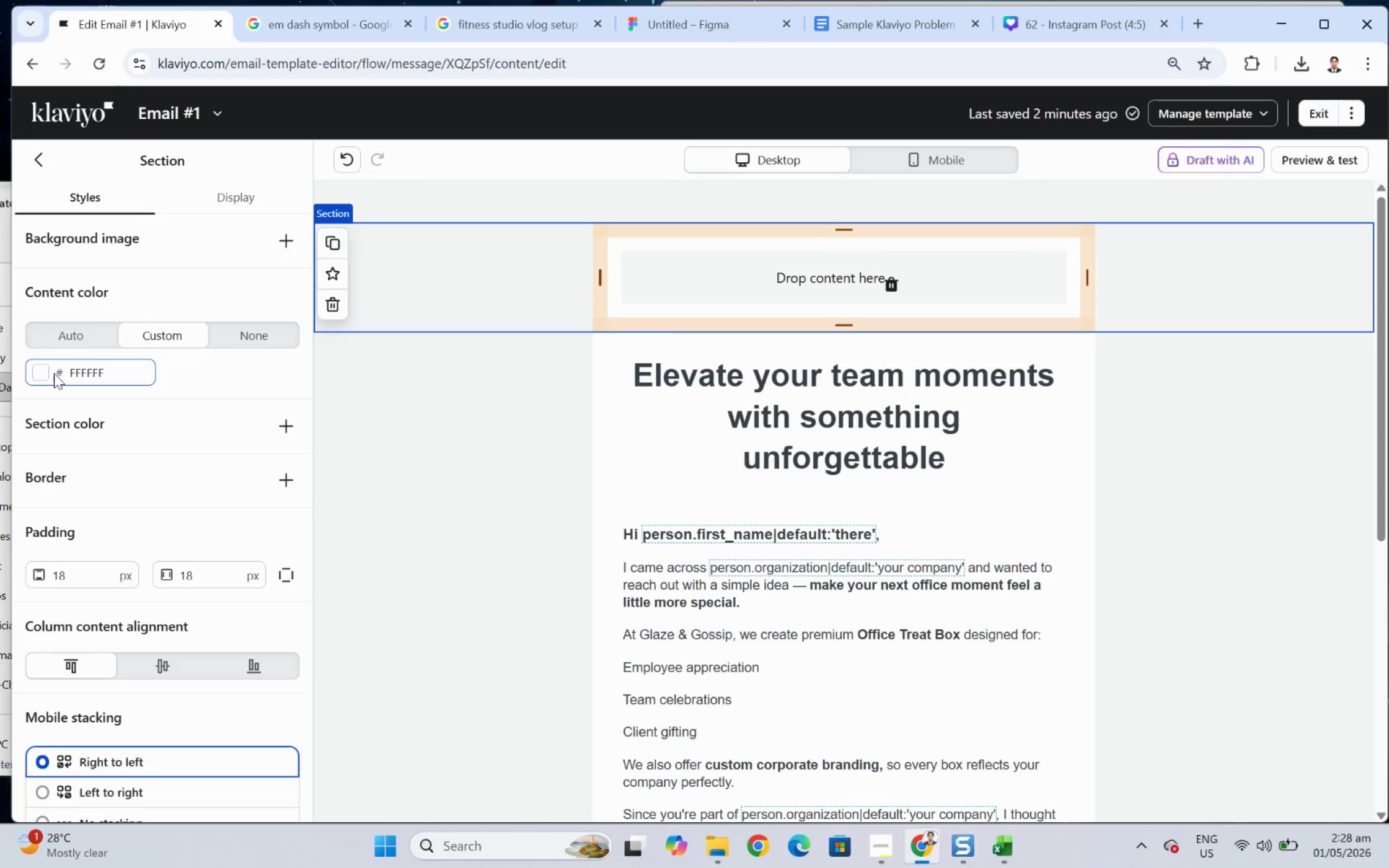 
left_click([43, 373])
 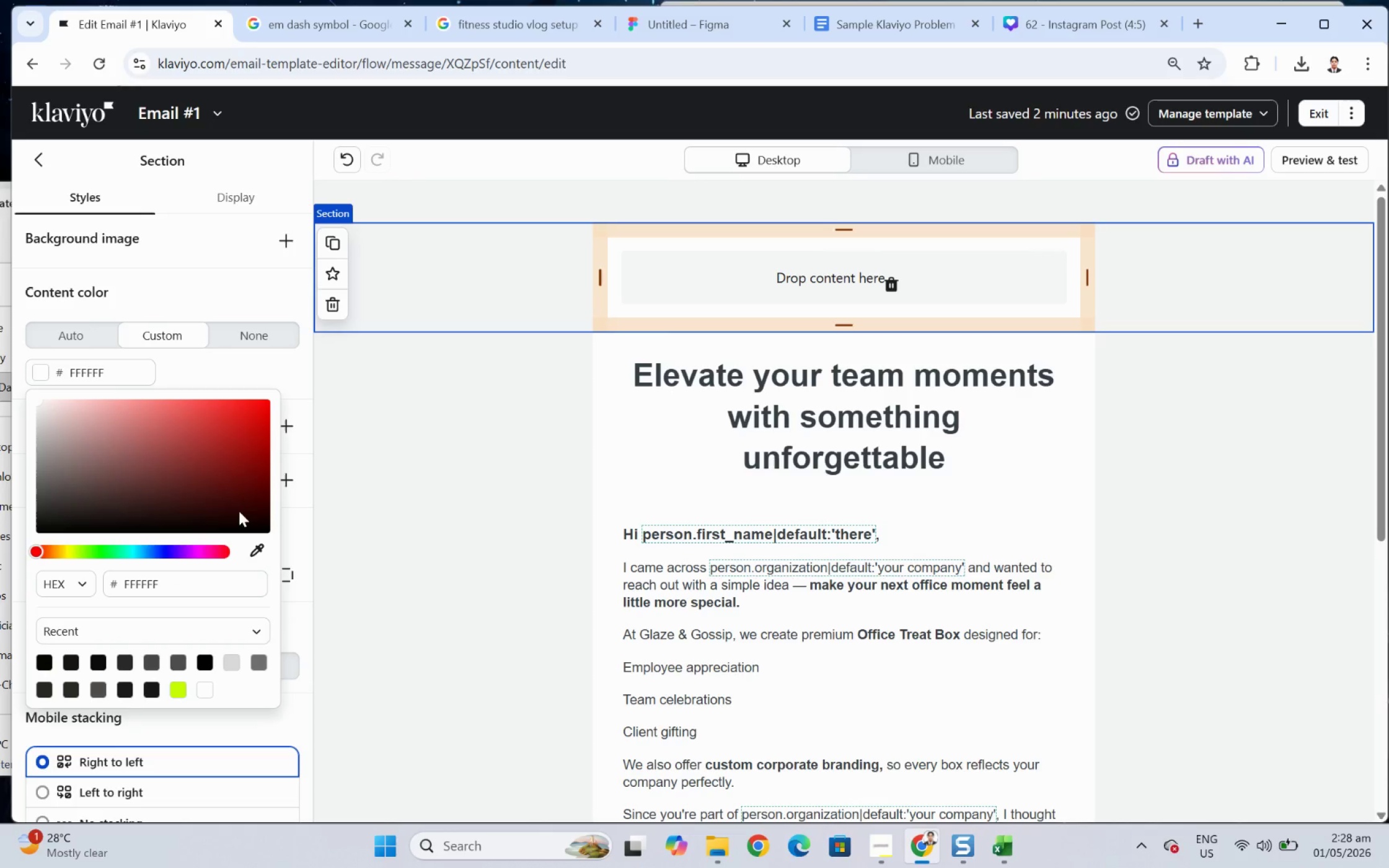 
left_click([265, 486])
 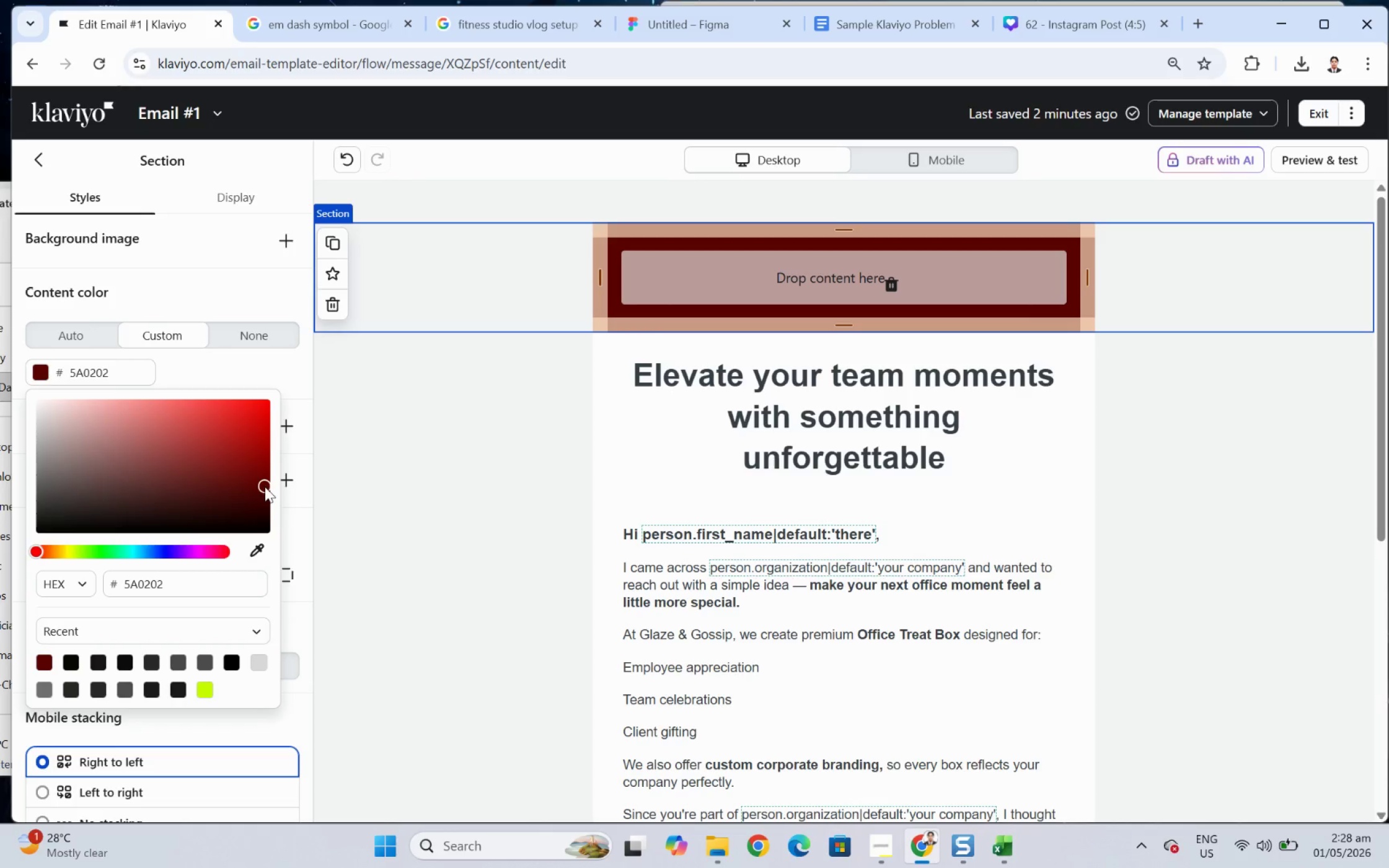 
left_click([265, 487])
 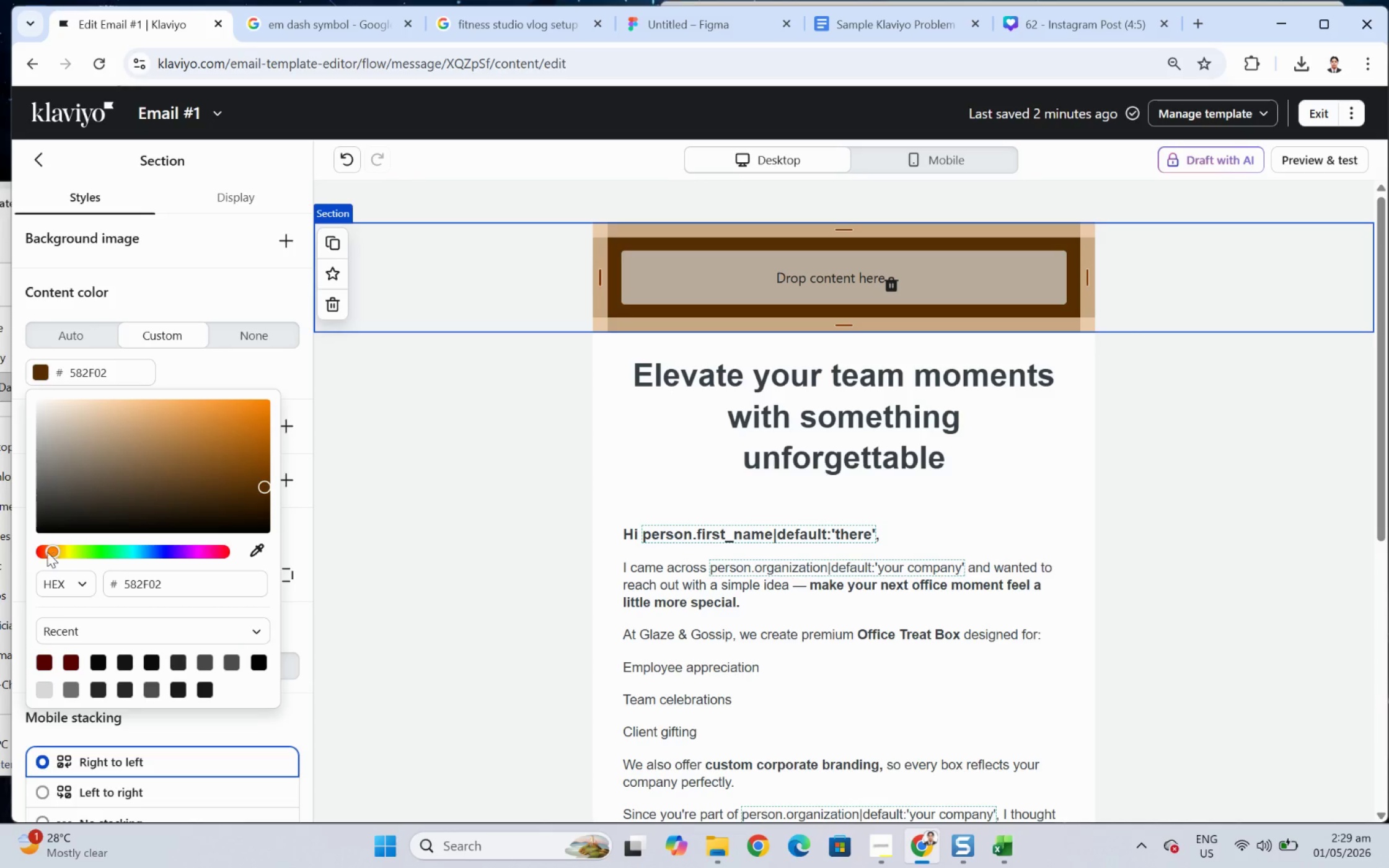 
wait(14.03)
 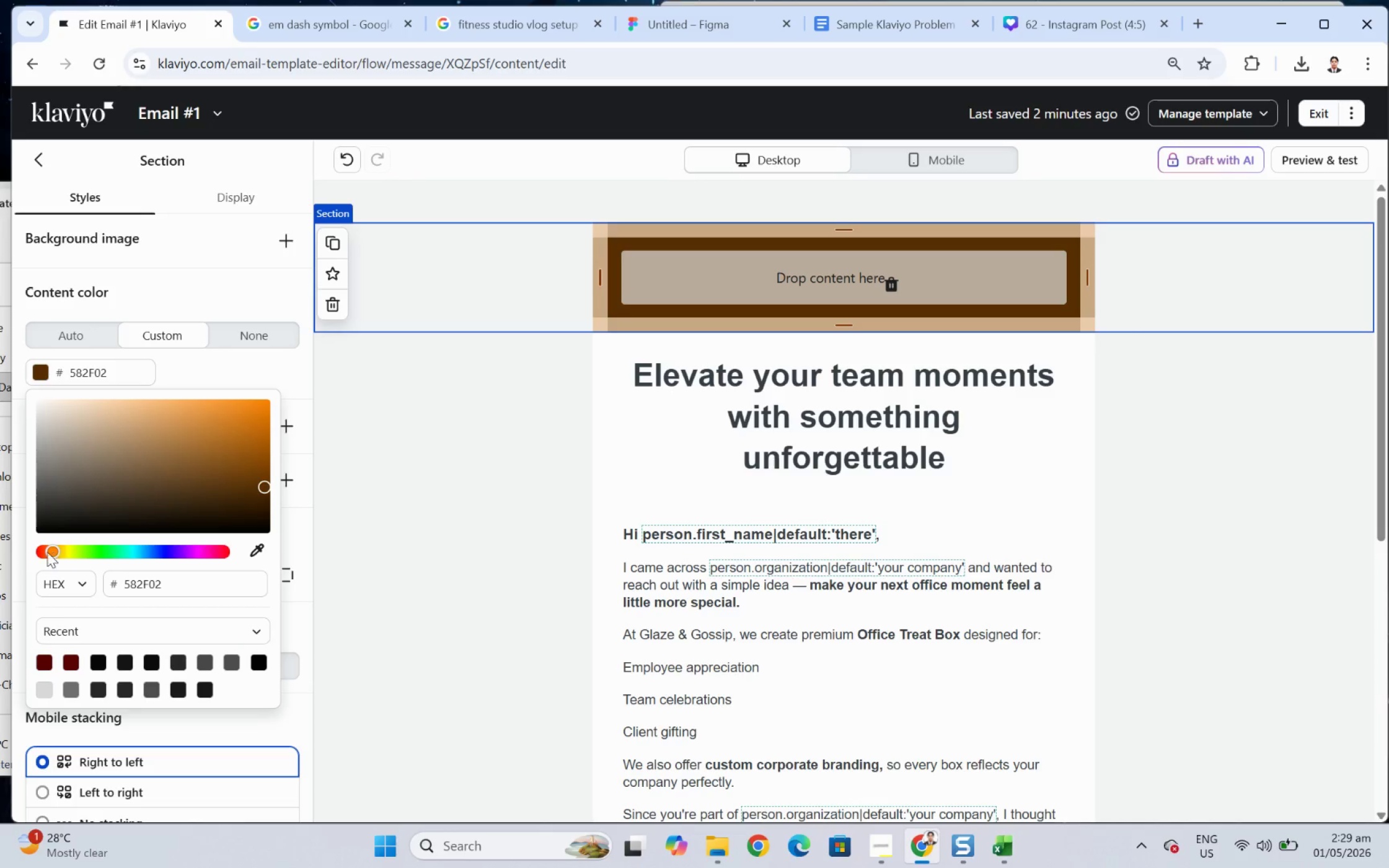 
scroll: coordinate [1186, 650], scroll_direction: none, amount: 0.0
 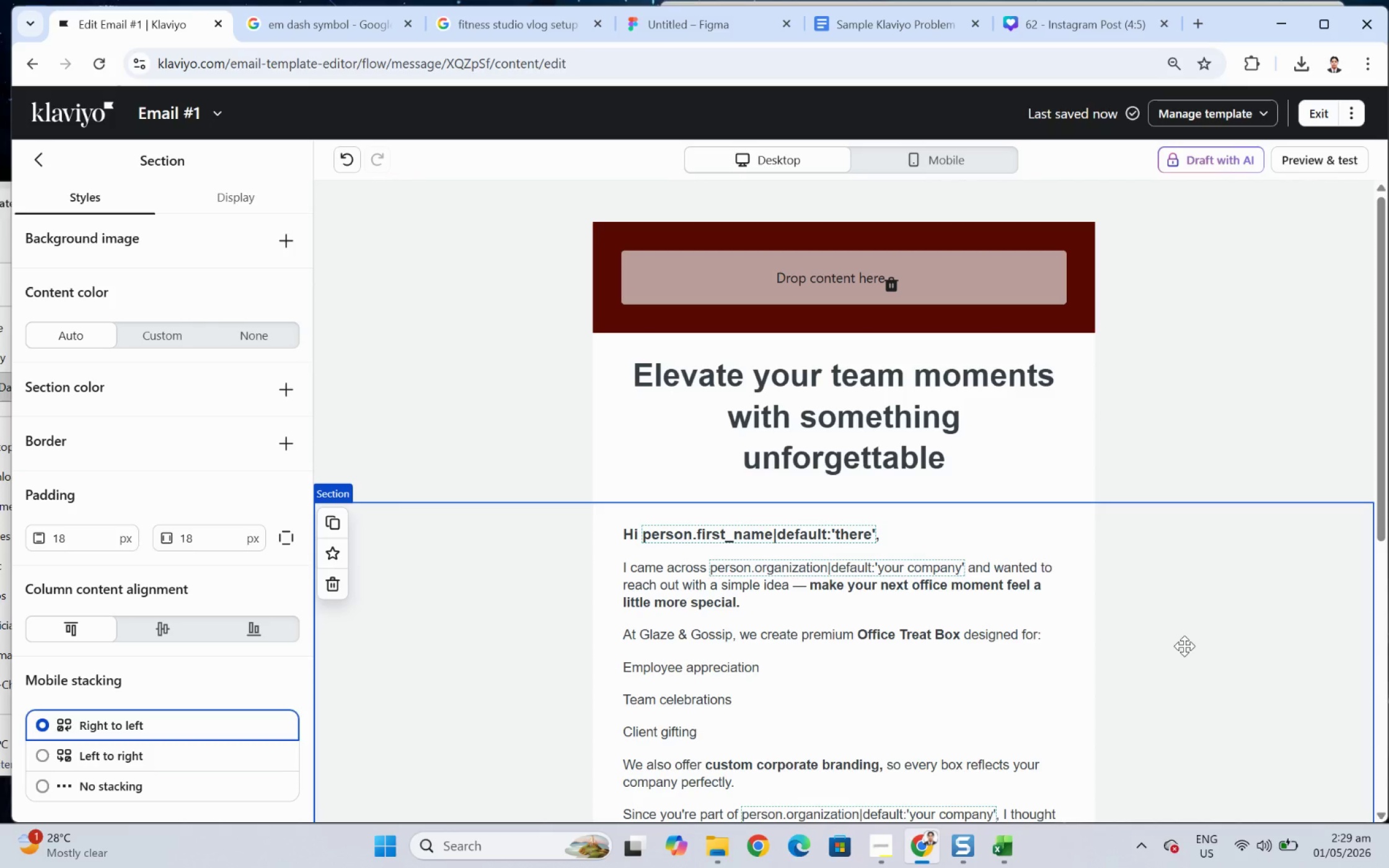 
wait(13.59)
 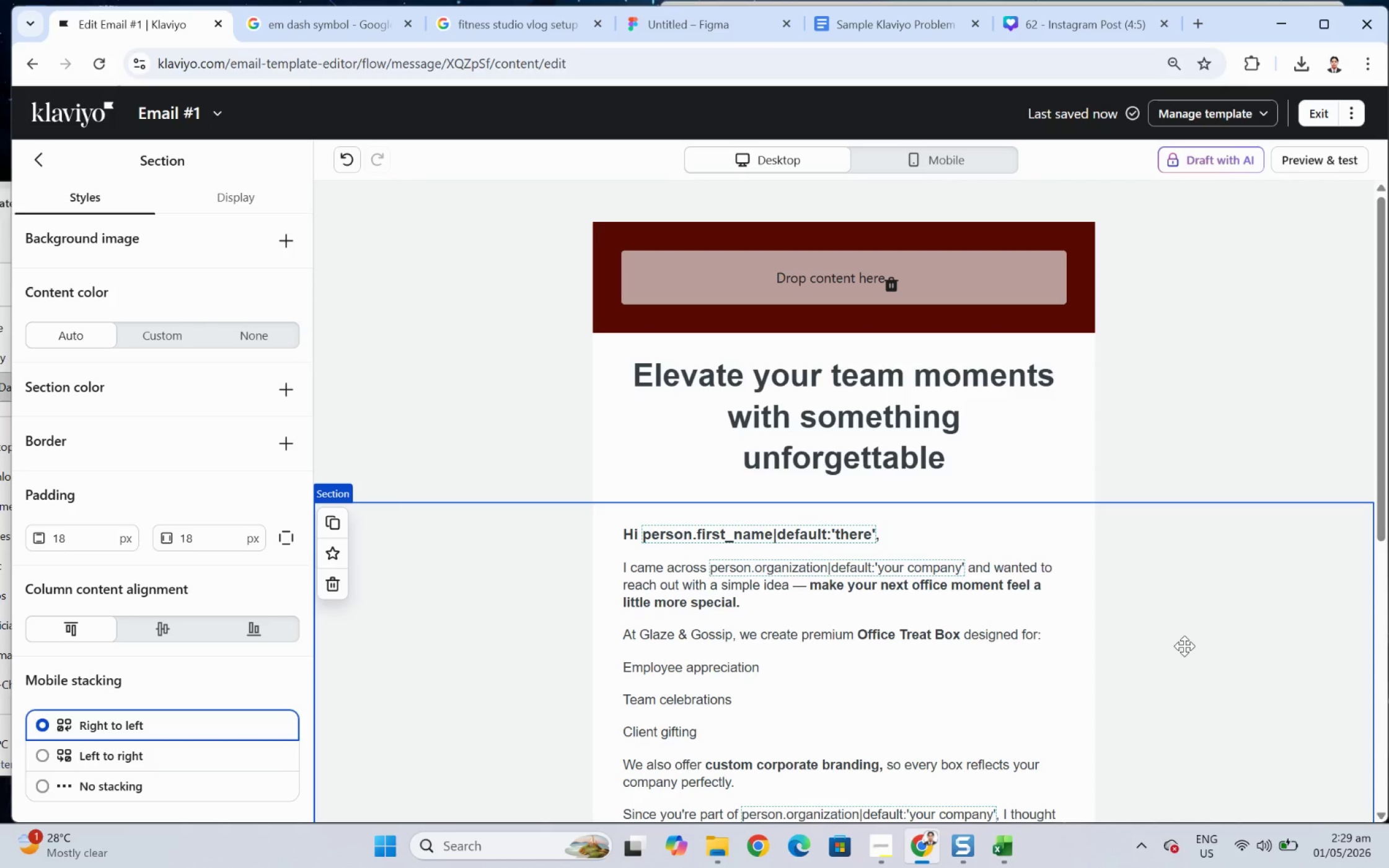 
left_click([878, 444])
 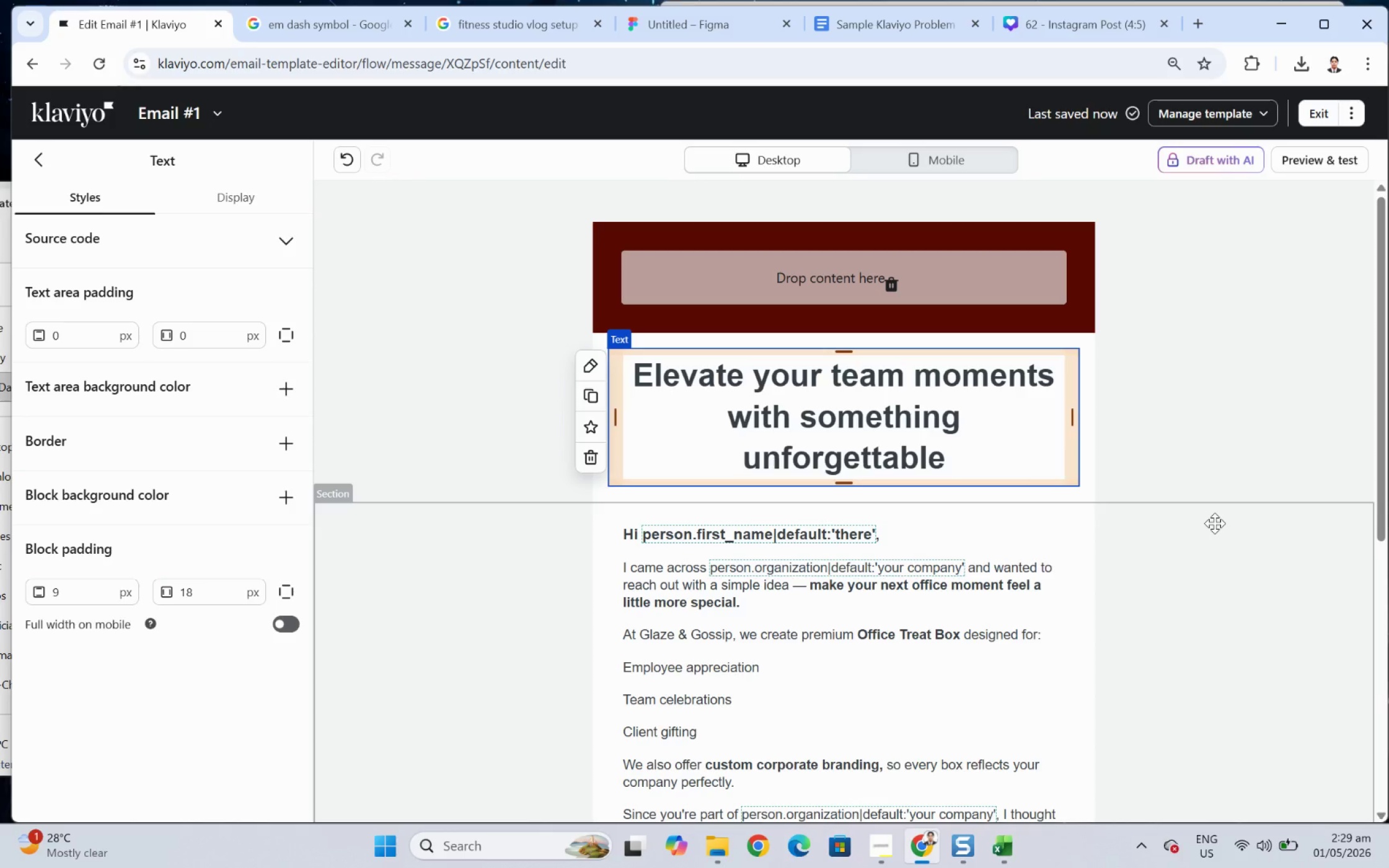 
wait(18.06)
 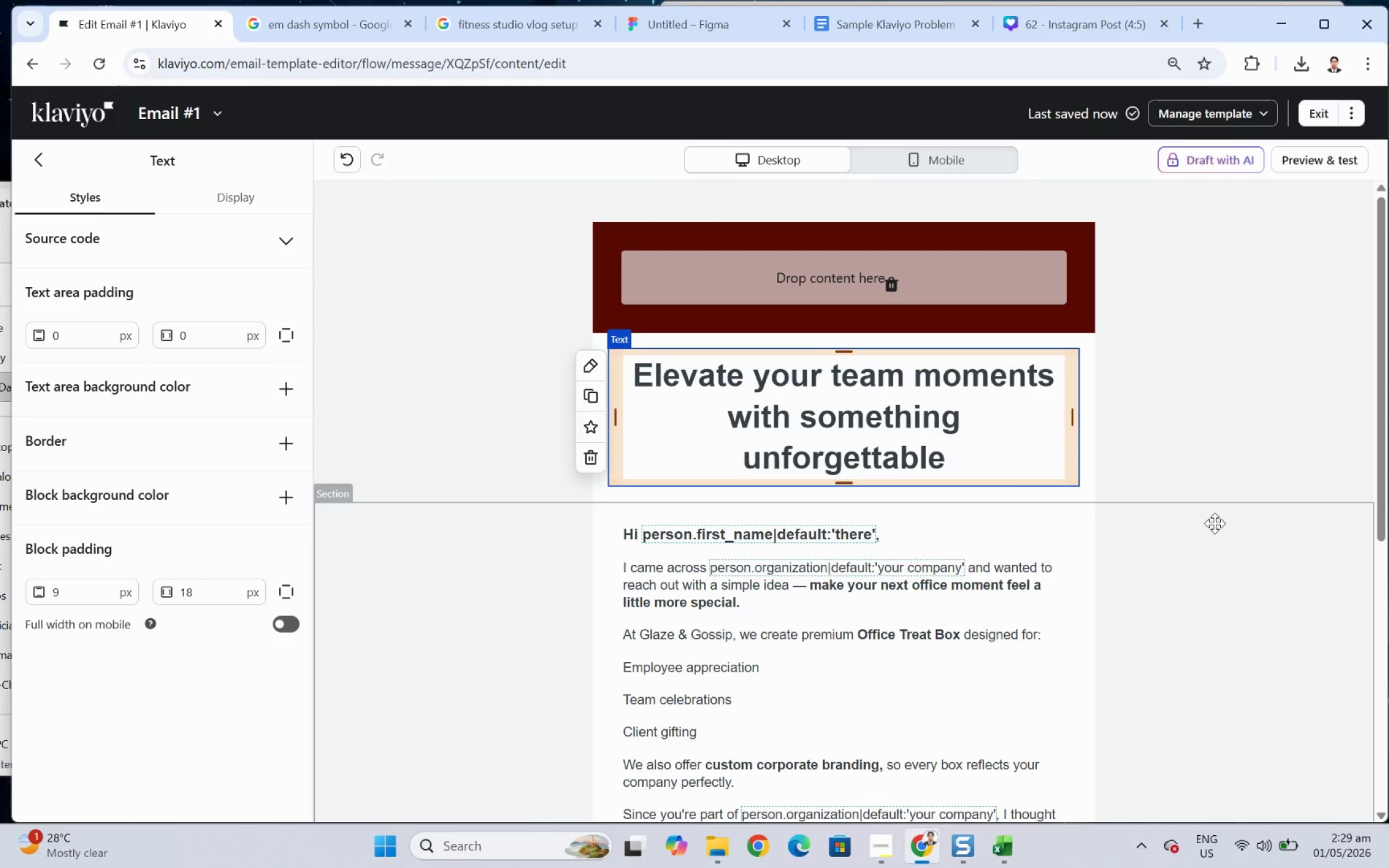 
scroll: coordinate [889, 594], scroll_direction: up, amount: 1.0
 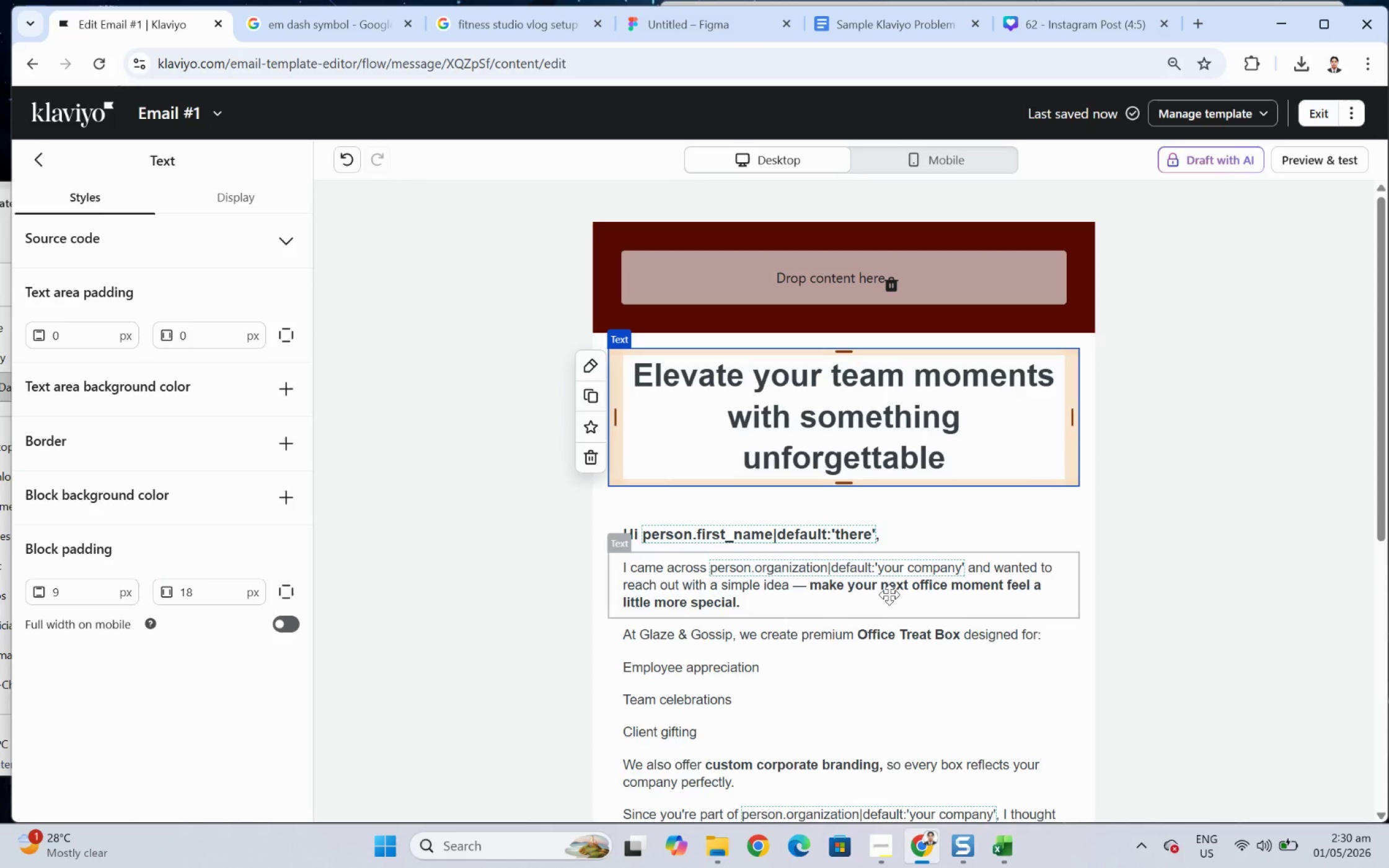 
wait(36.44)
 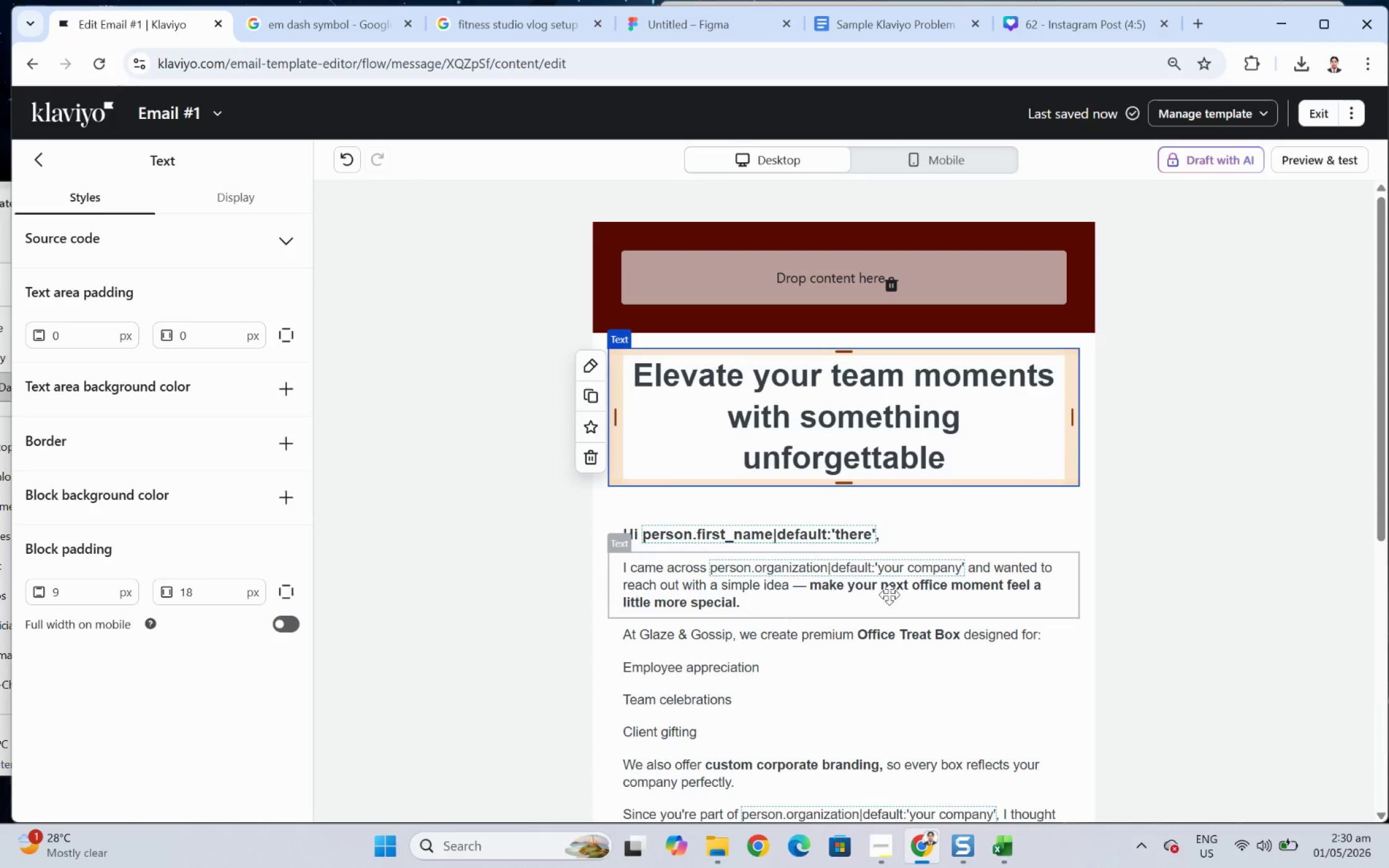 
left_click([1289, 622])
 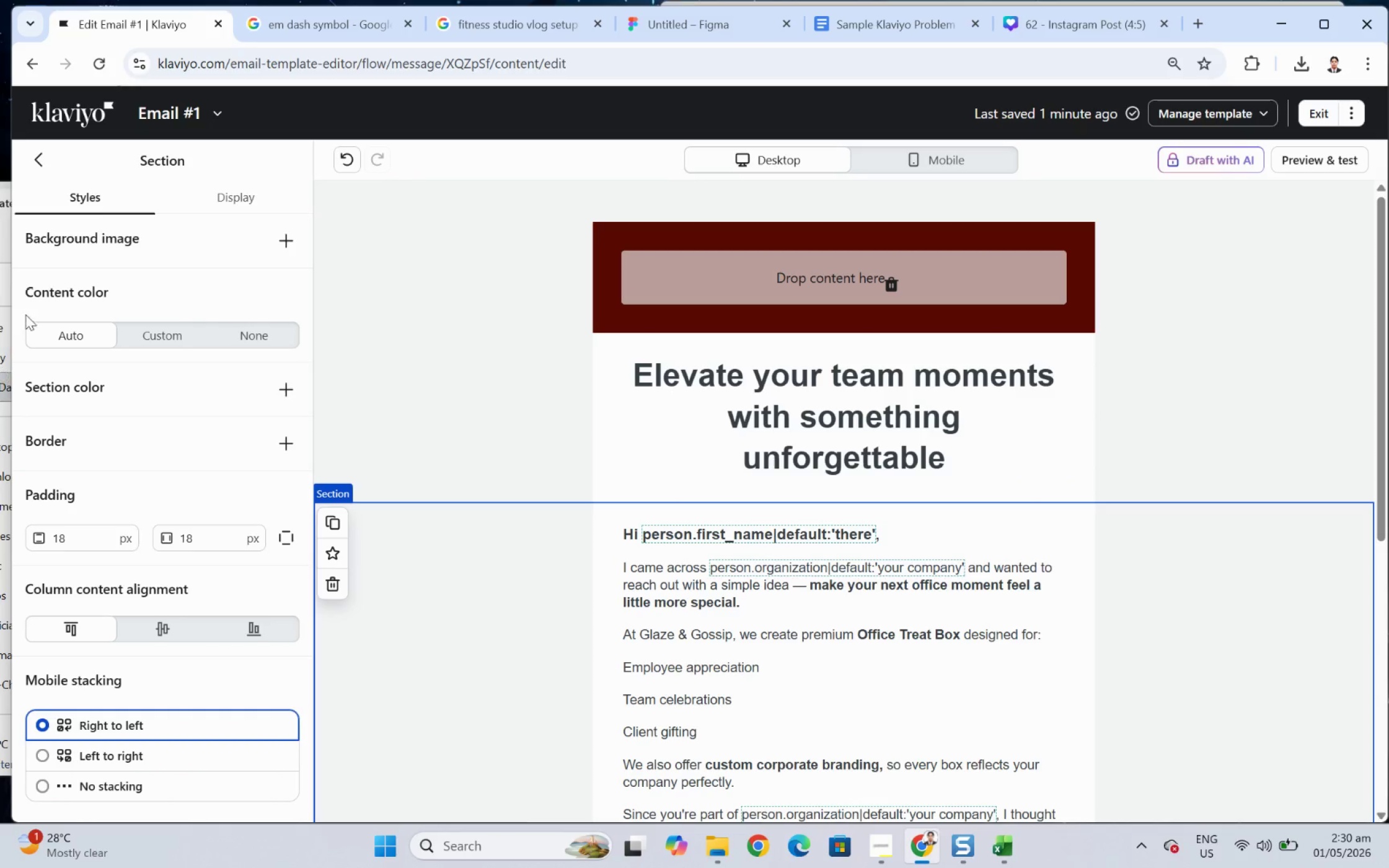 
left_click([46, 163])
 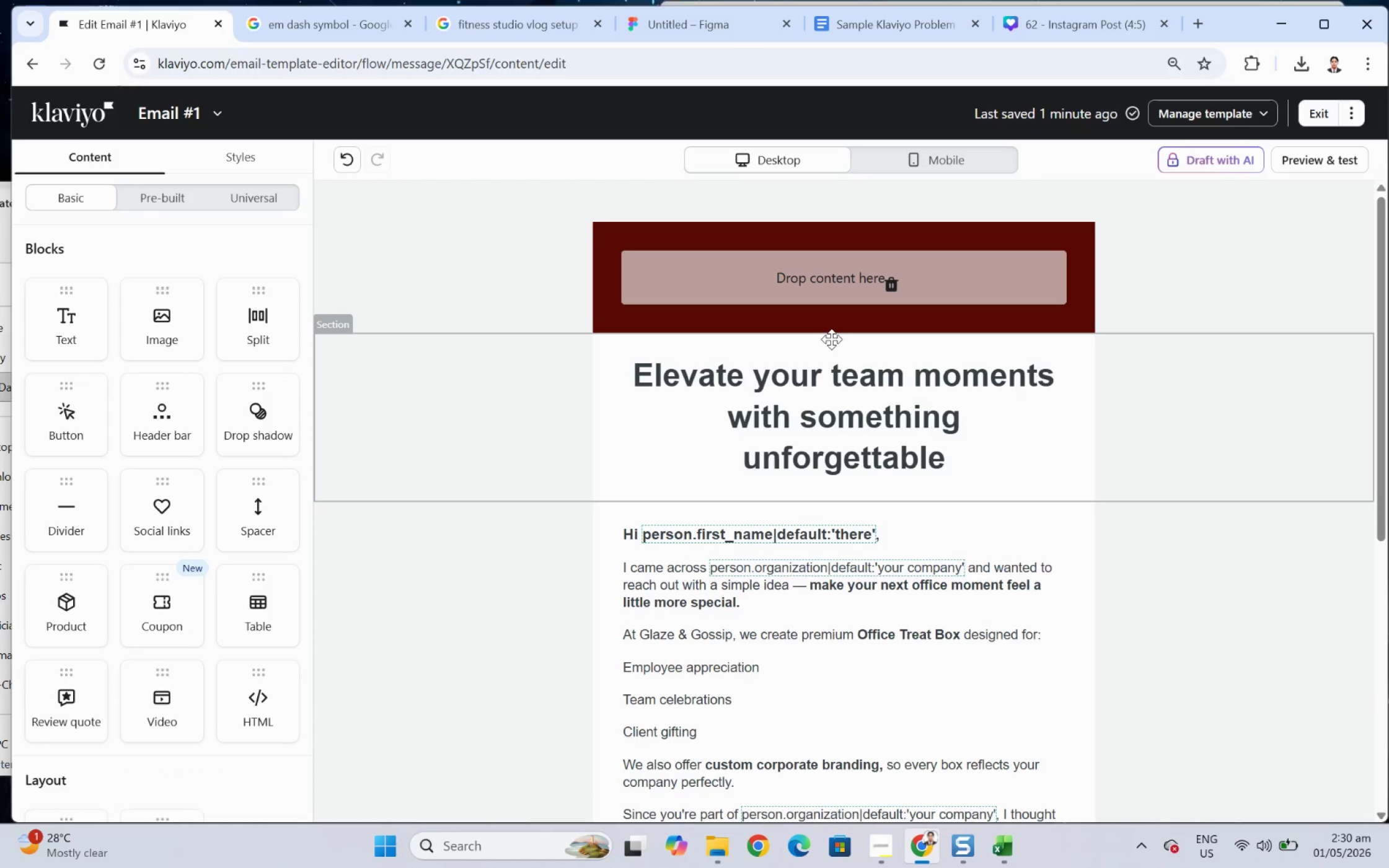 
left_click_drag(start_coordinate=[265, 514], to_coordinate=[772, 387])
 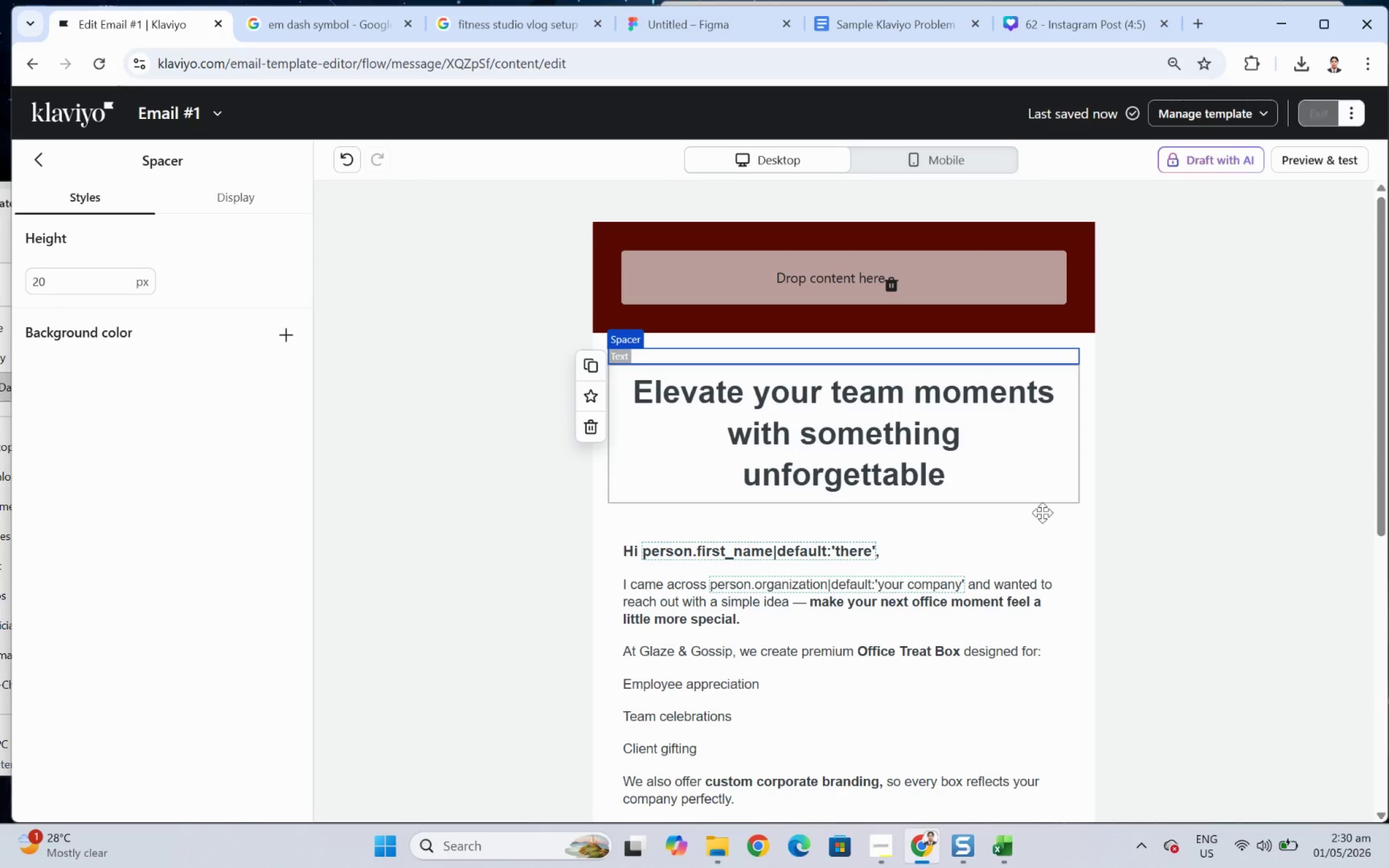 
left_click([1186, 610])
 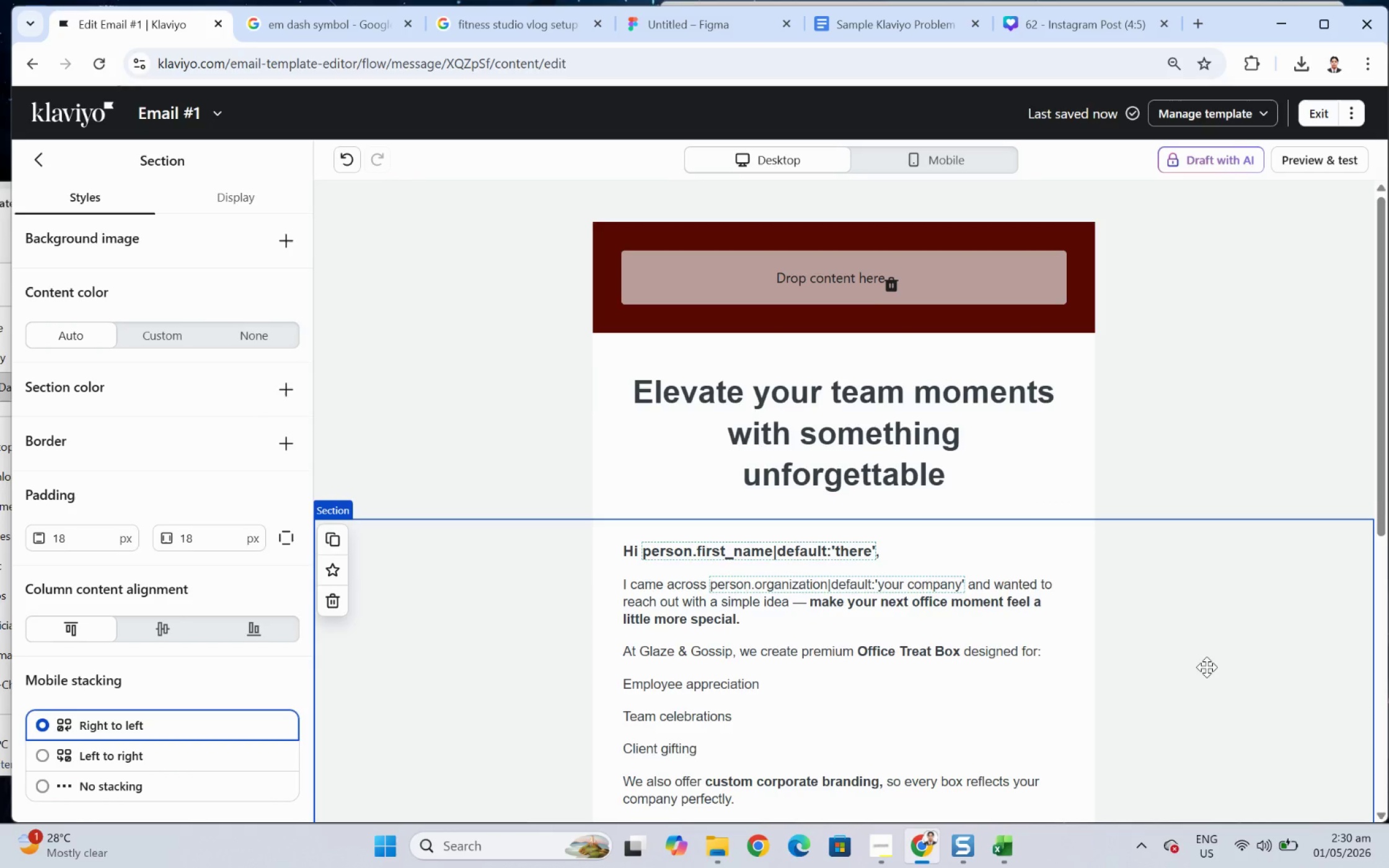 
scroll: coordinate [1206, 667], scroll_direction: down, amount: 2.0
 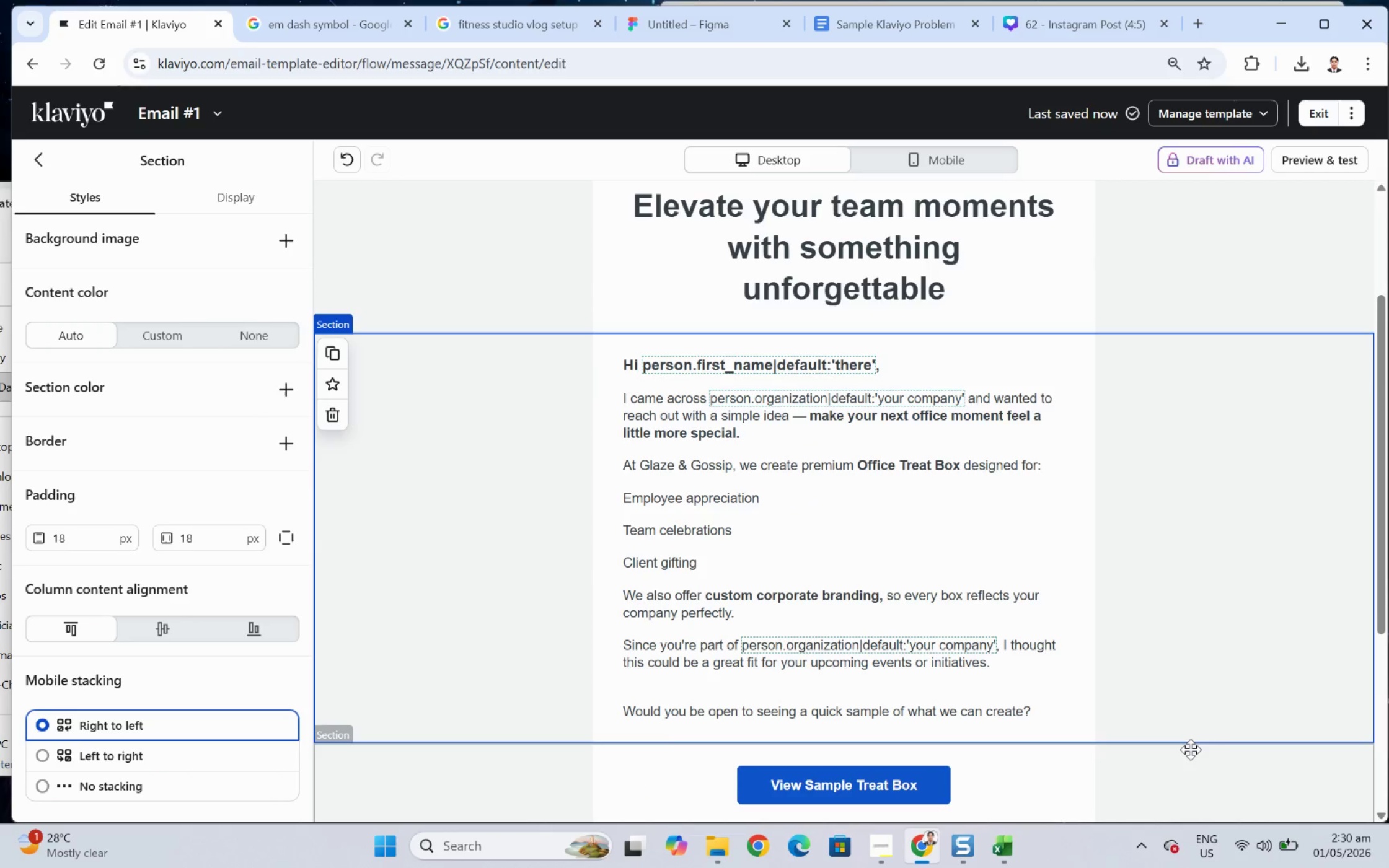 
left_click([1190, 749])
 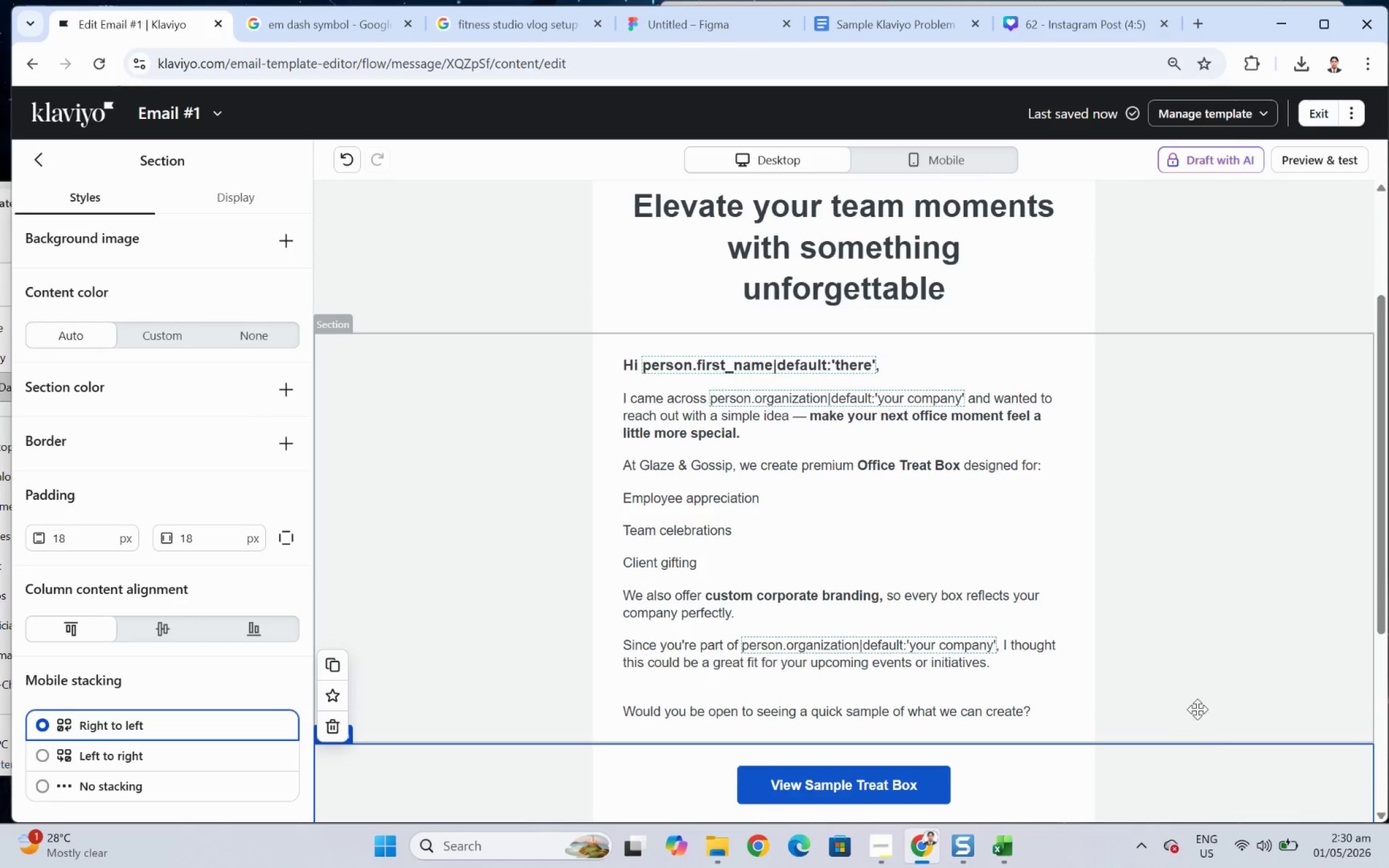 
scroll: coordinate [1197, 699], scroll_direction: down, amount: 5.0
 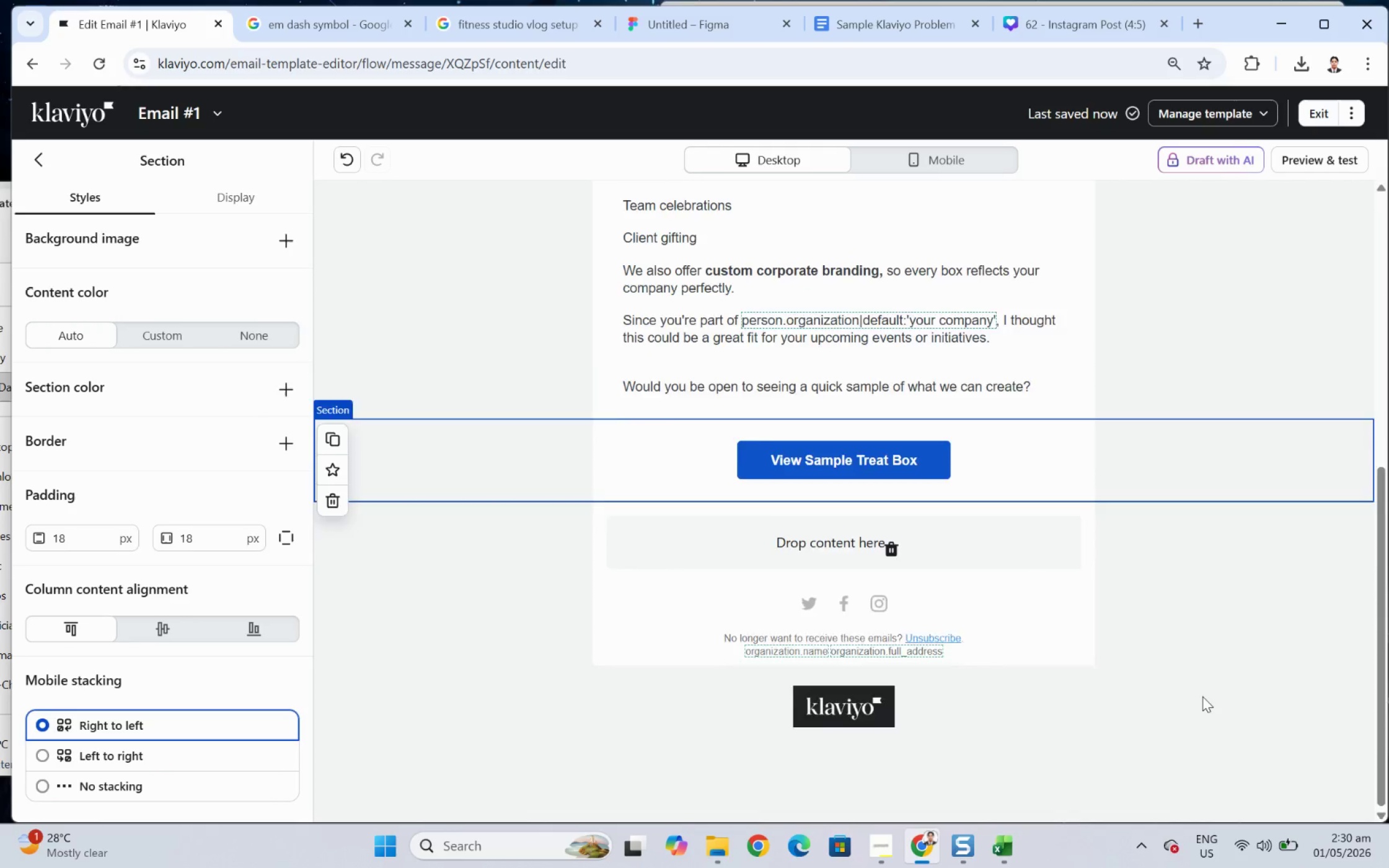 
scroll: coordinate [1202, 696], scroll_direction: up, amount: 4.0
 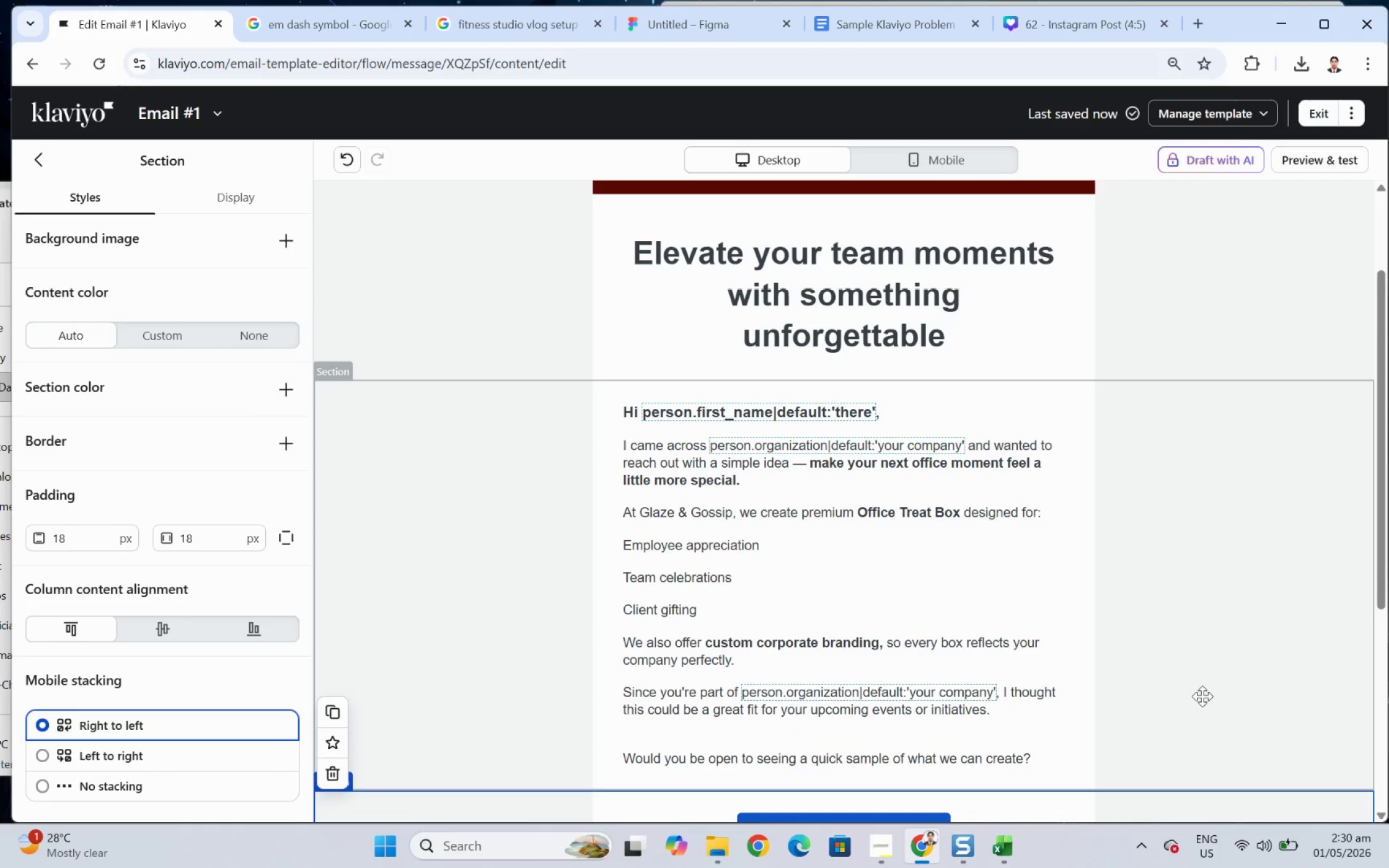 
wait(5.97)
 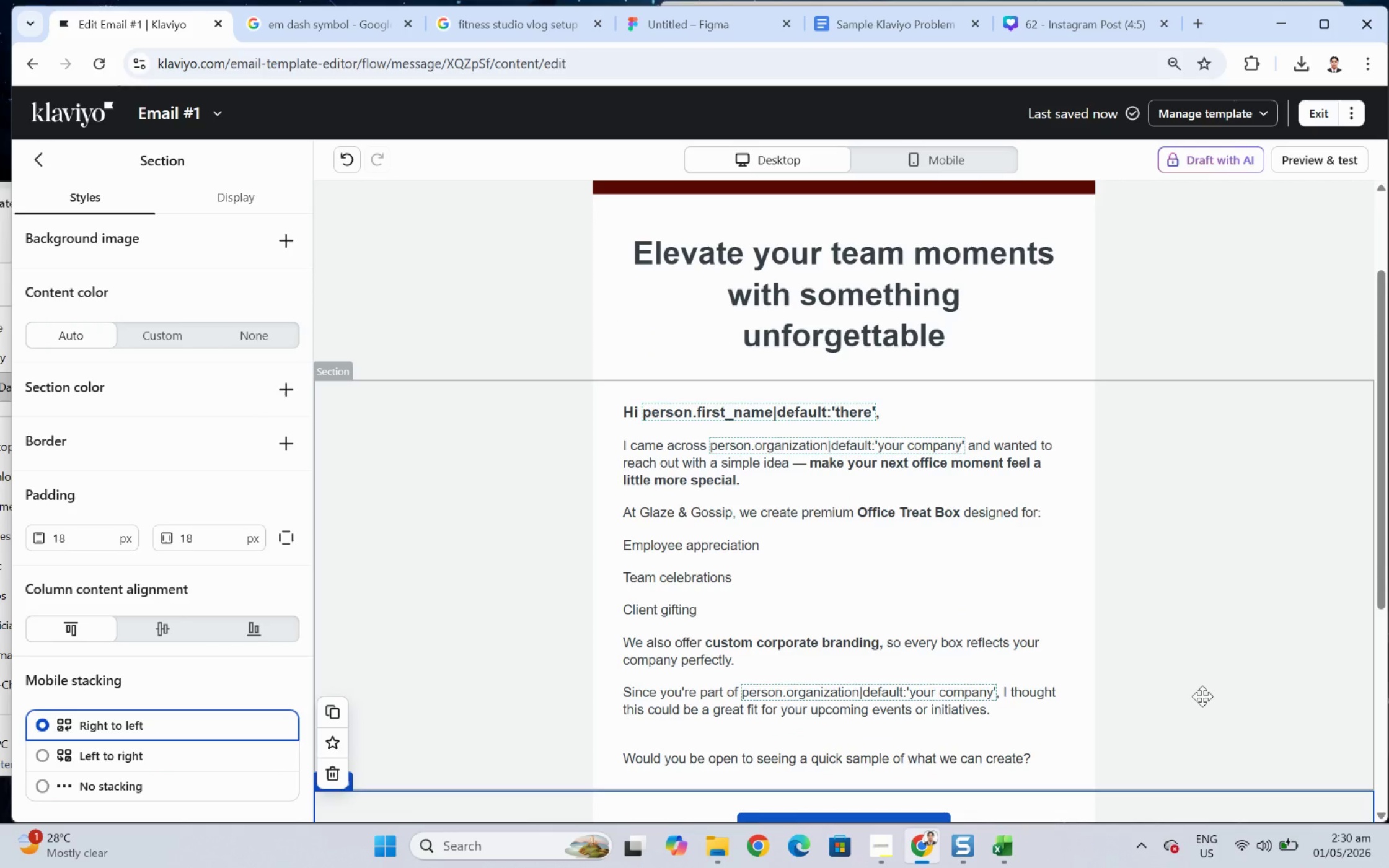 
scroll: coordinate [1155, 541], scroll_direction: up, amount: 4.0
 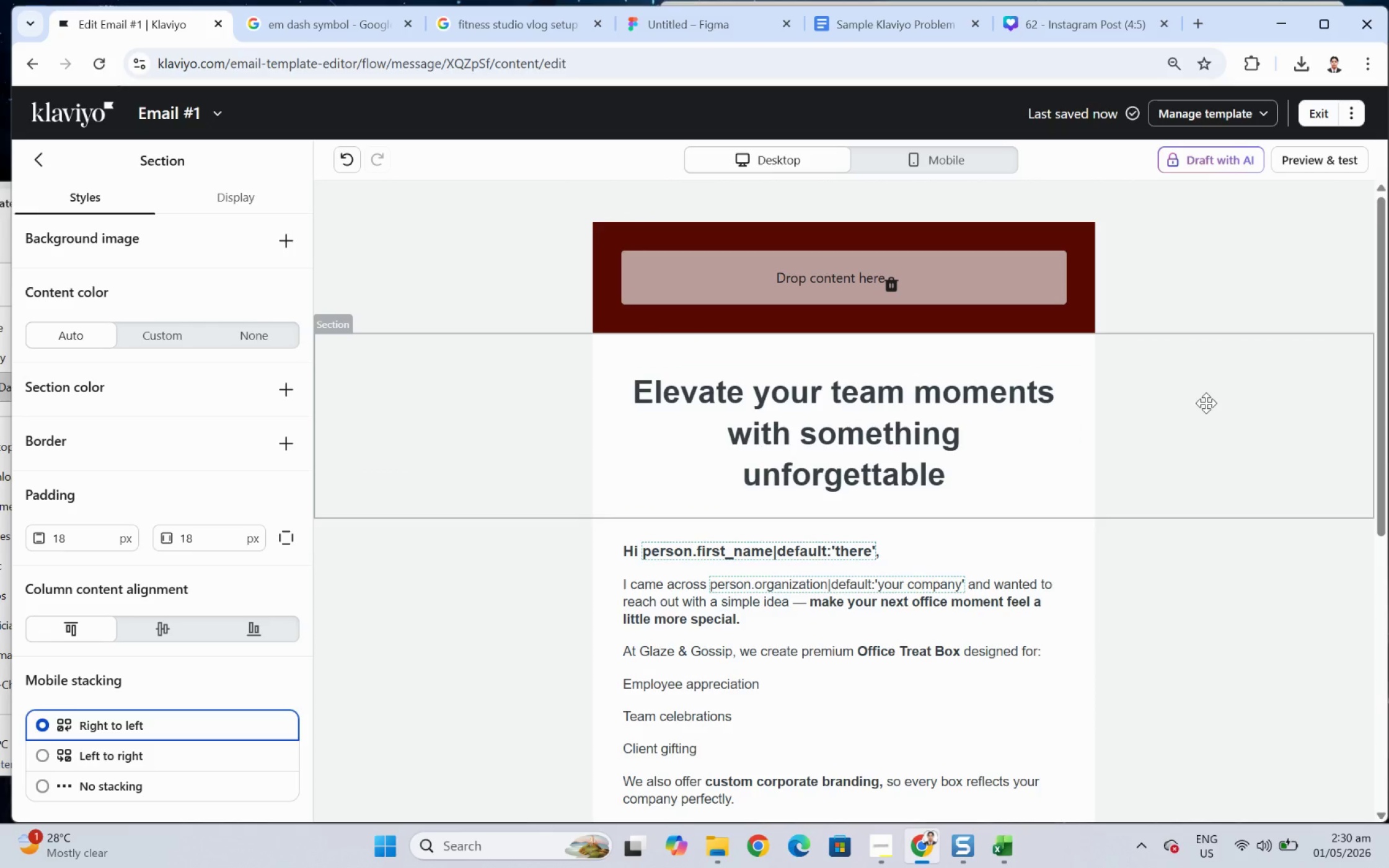 
wait(5.87)
 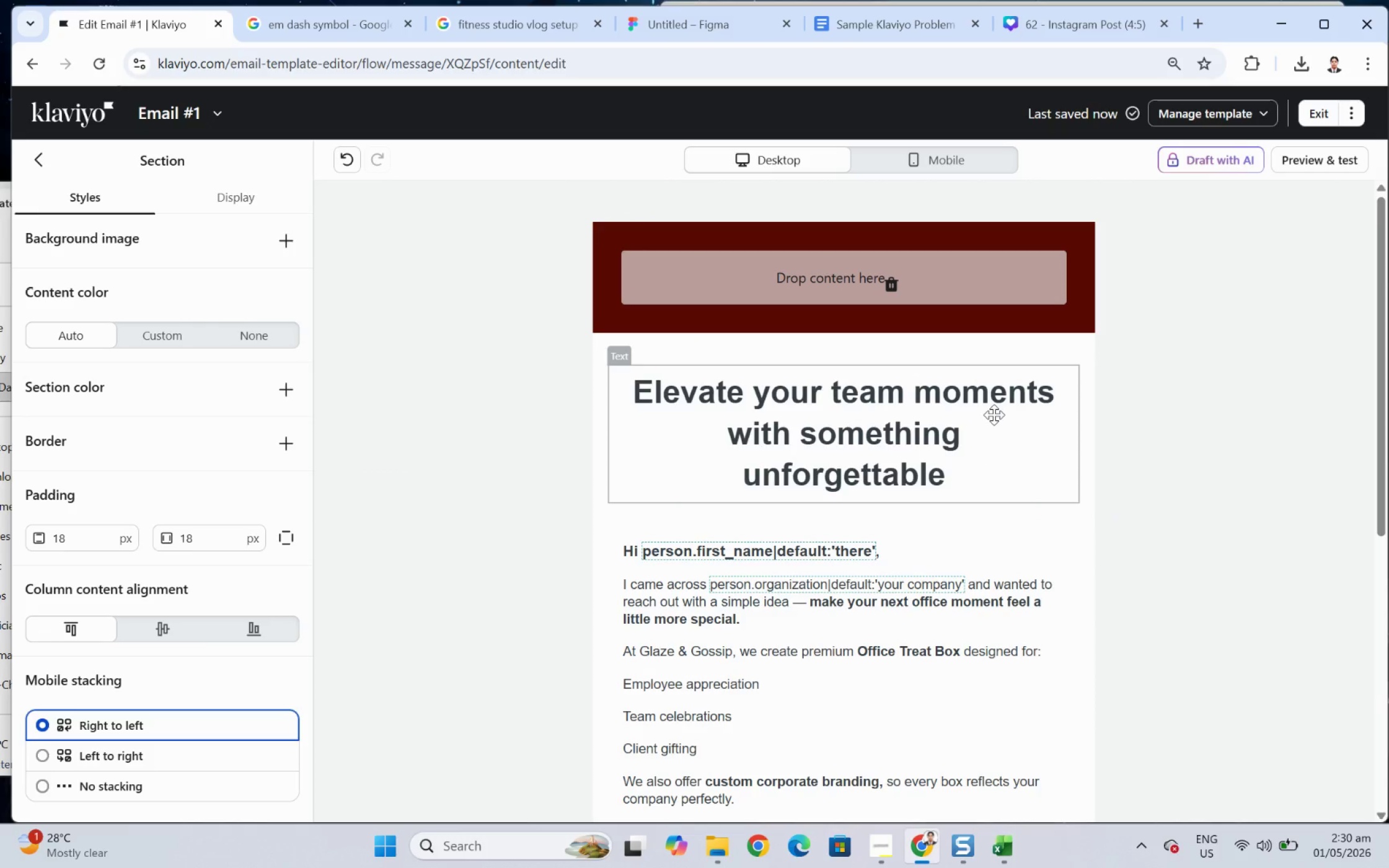 
scroll: coordinate [1080, 411], scroll_direction: down, amount: 4.0
 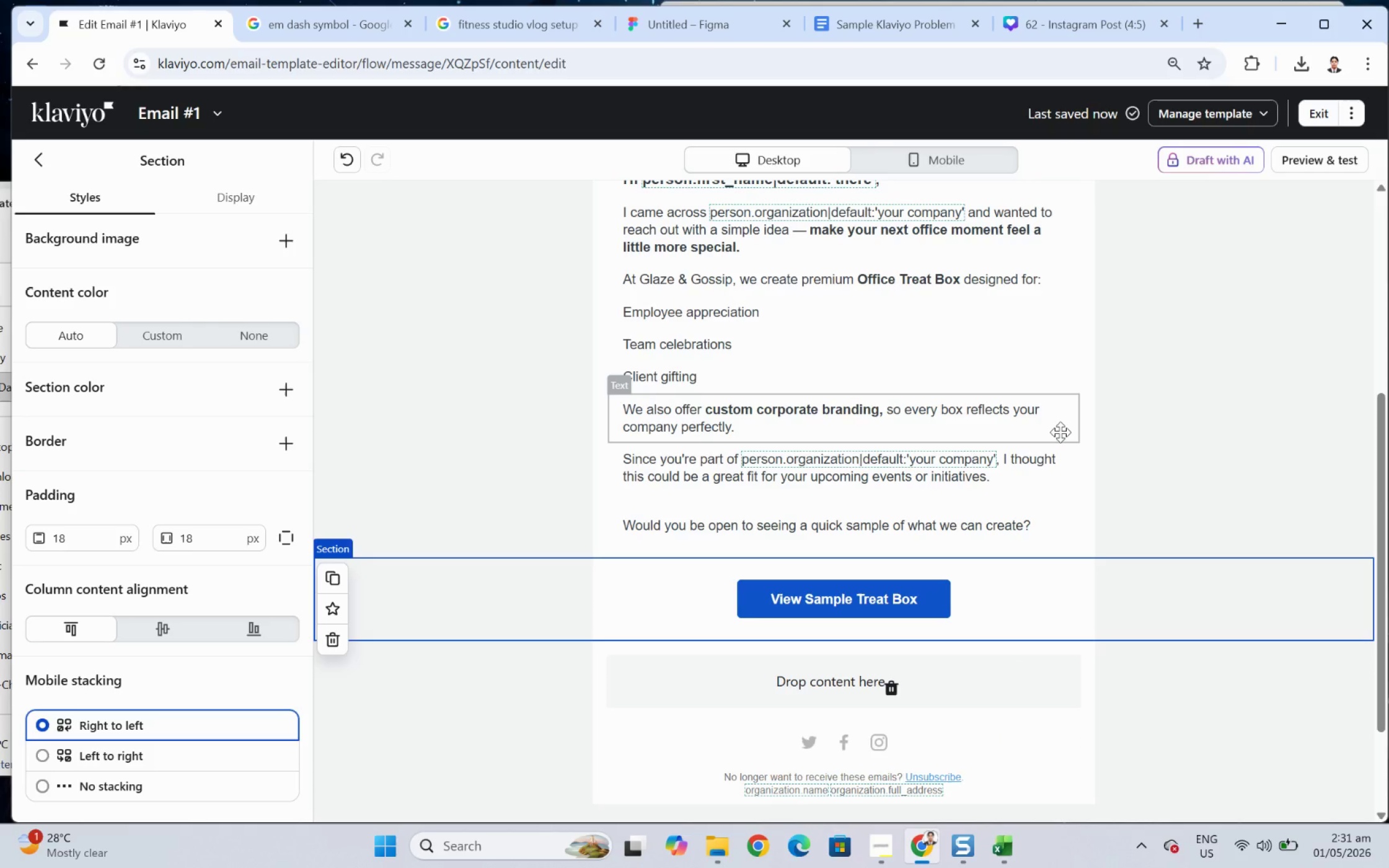 
wait(28.17)
 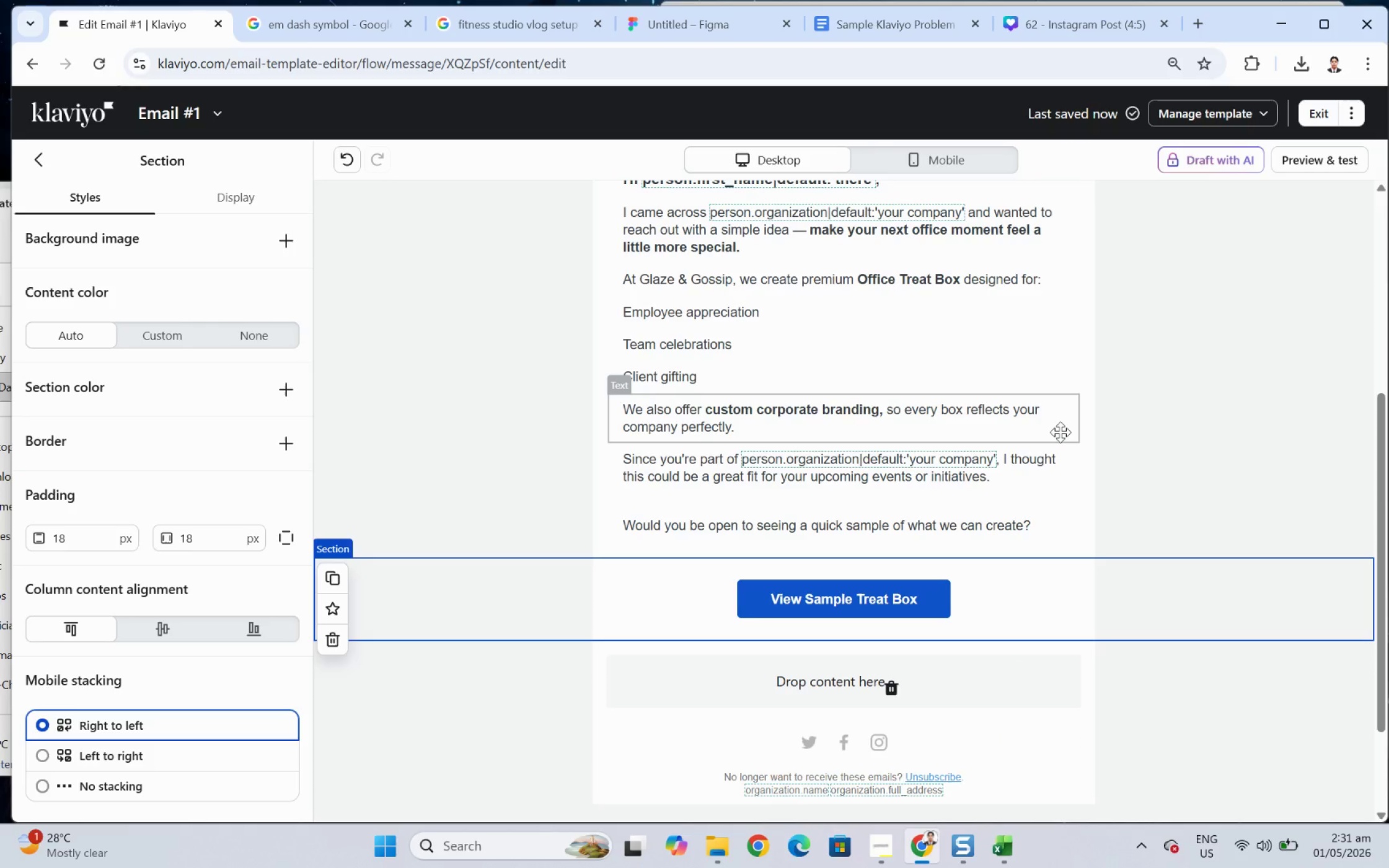 
scroll: coordinate [1017, 398], scroll_direction: up, amount: 2.0
 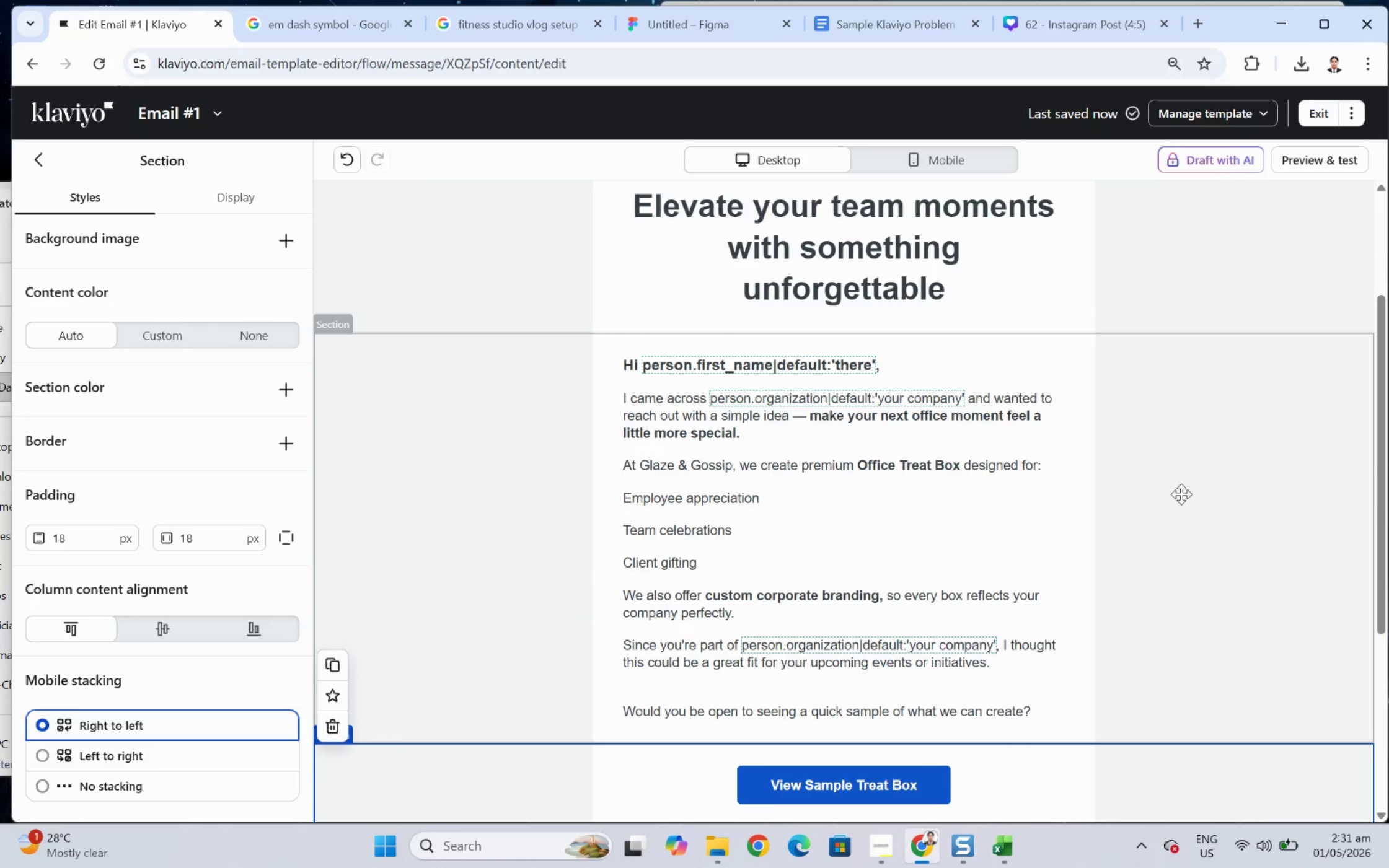 
scroll: coordinate [1181, 494], scroll_direction: down, amount: 1.0
 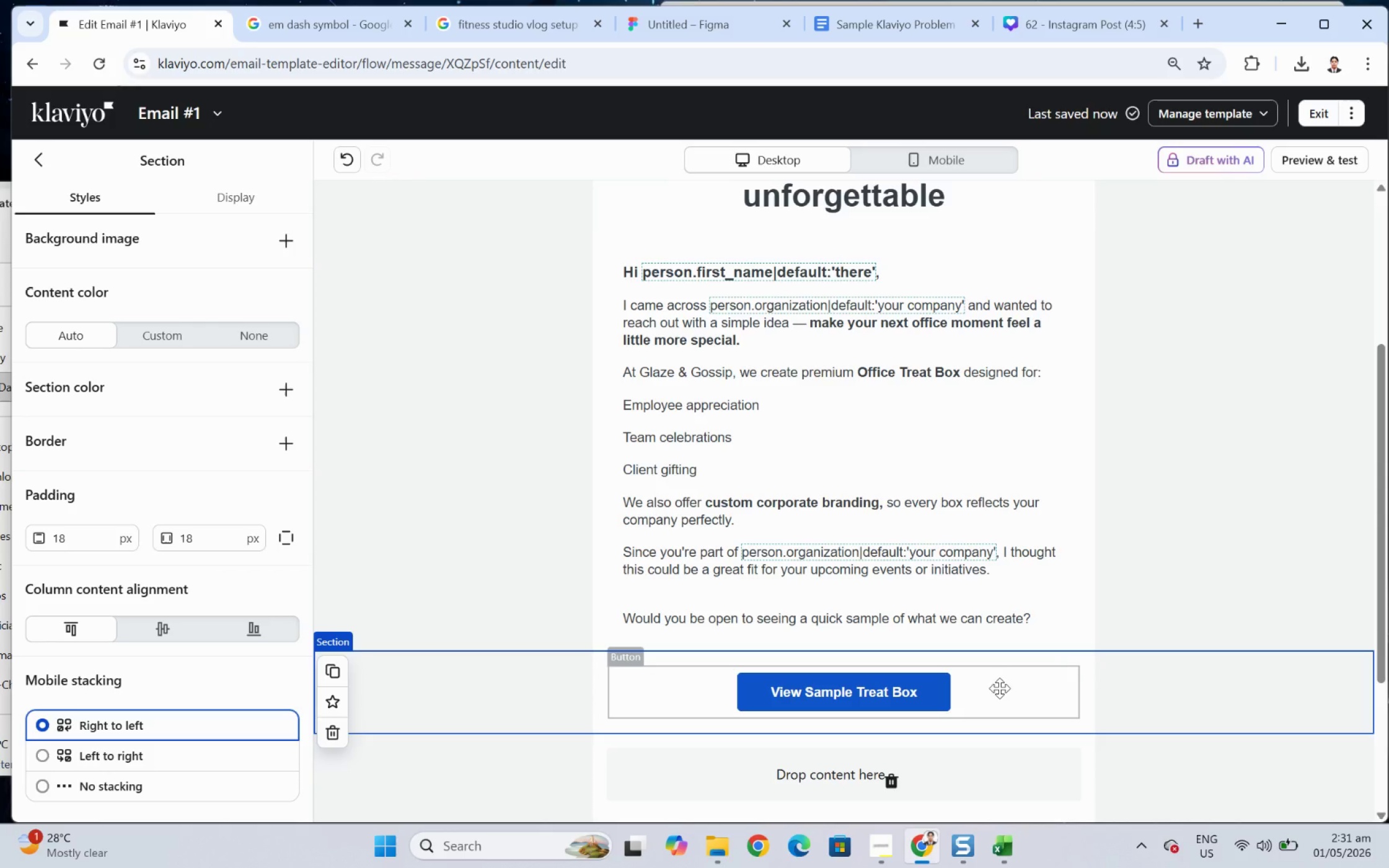 
wait(34.57)
 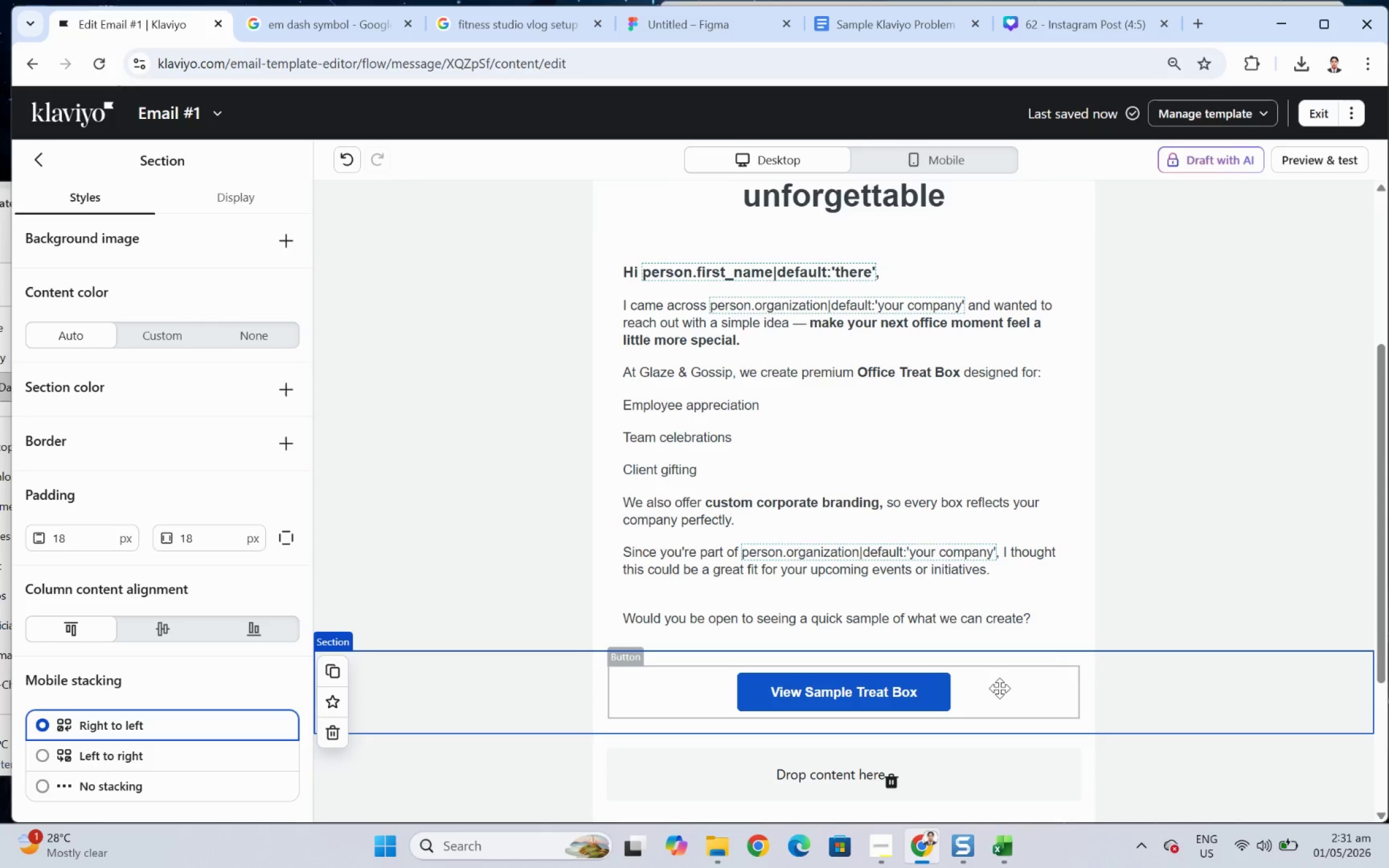 
left_click([1193, 590])
 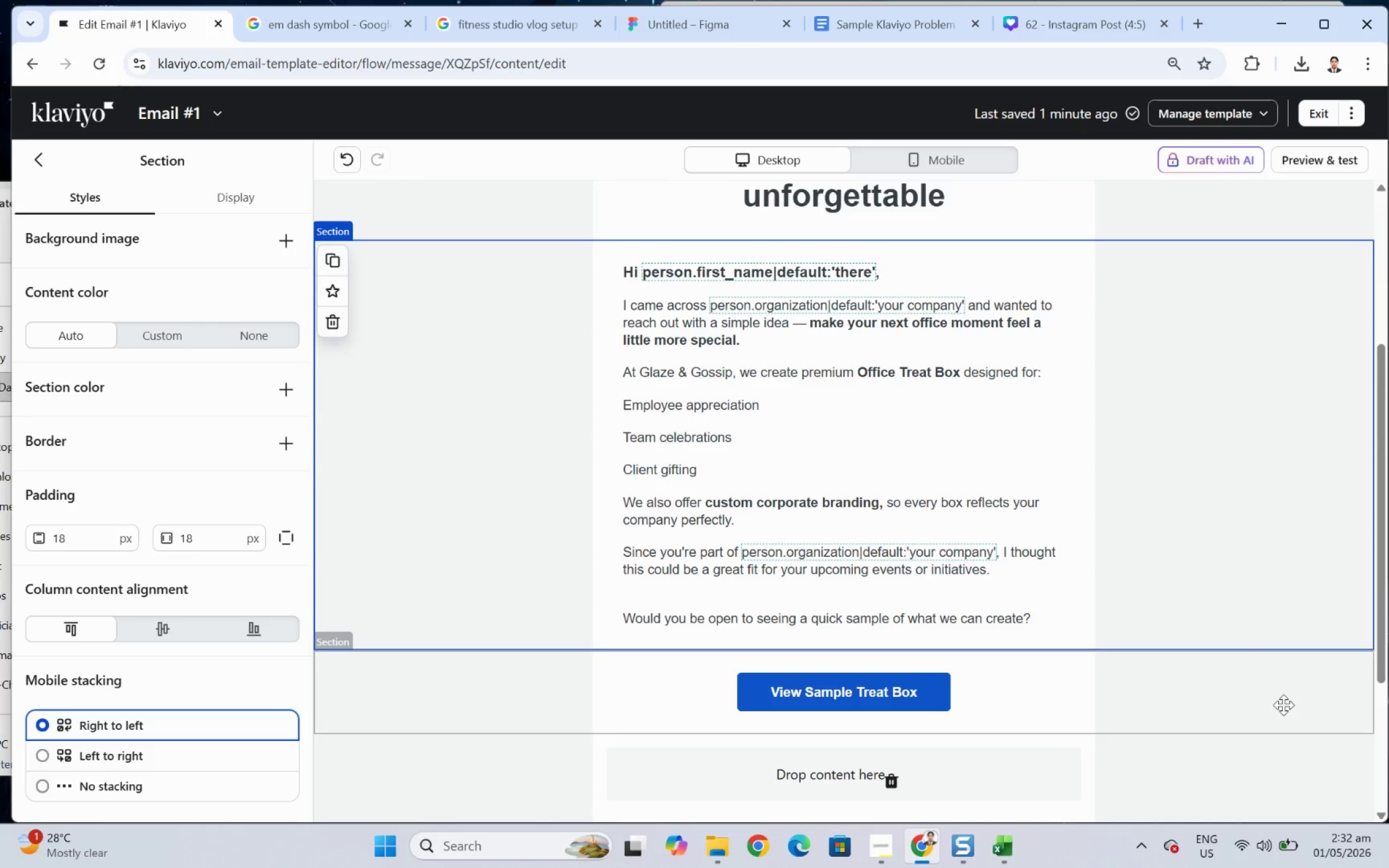 
scroll: coordinate [1283, 704], scroll_direction: down, amount: 1.0
 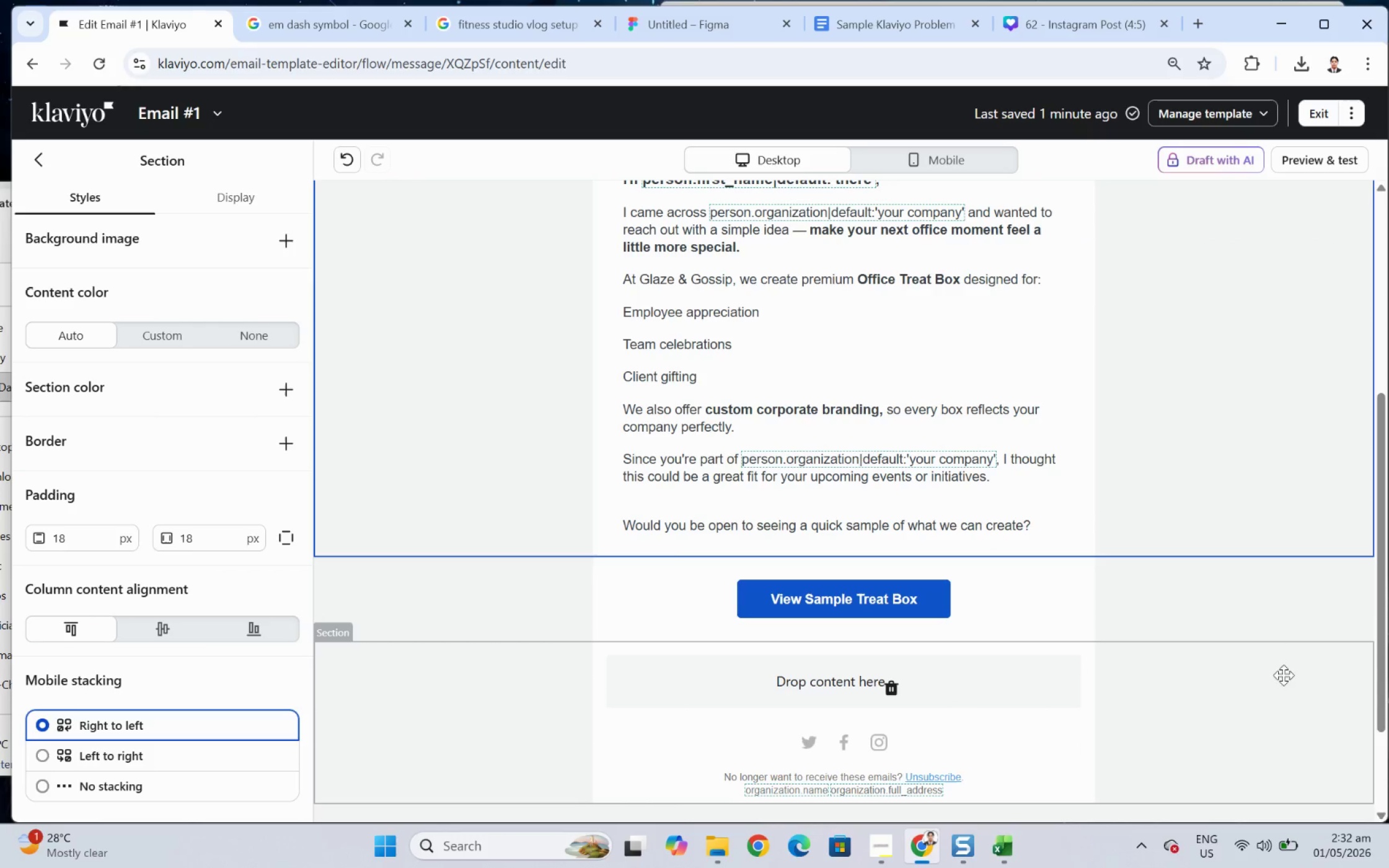 
scroll: coordinate [1268, 636], scroll_direction: up, amount: 3.0
 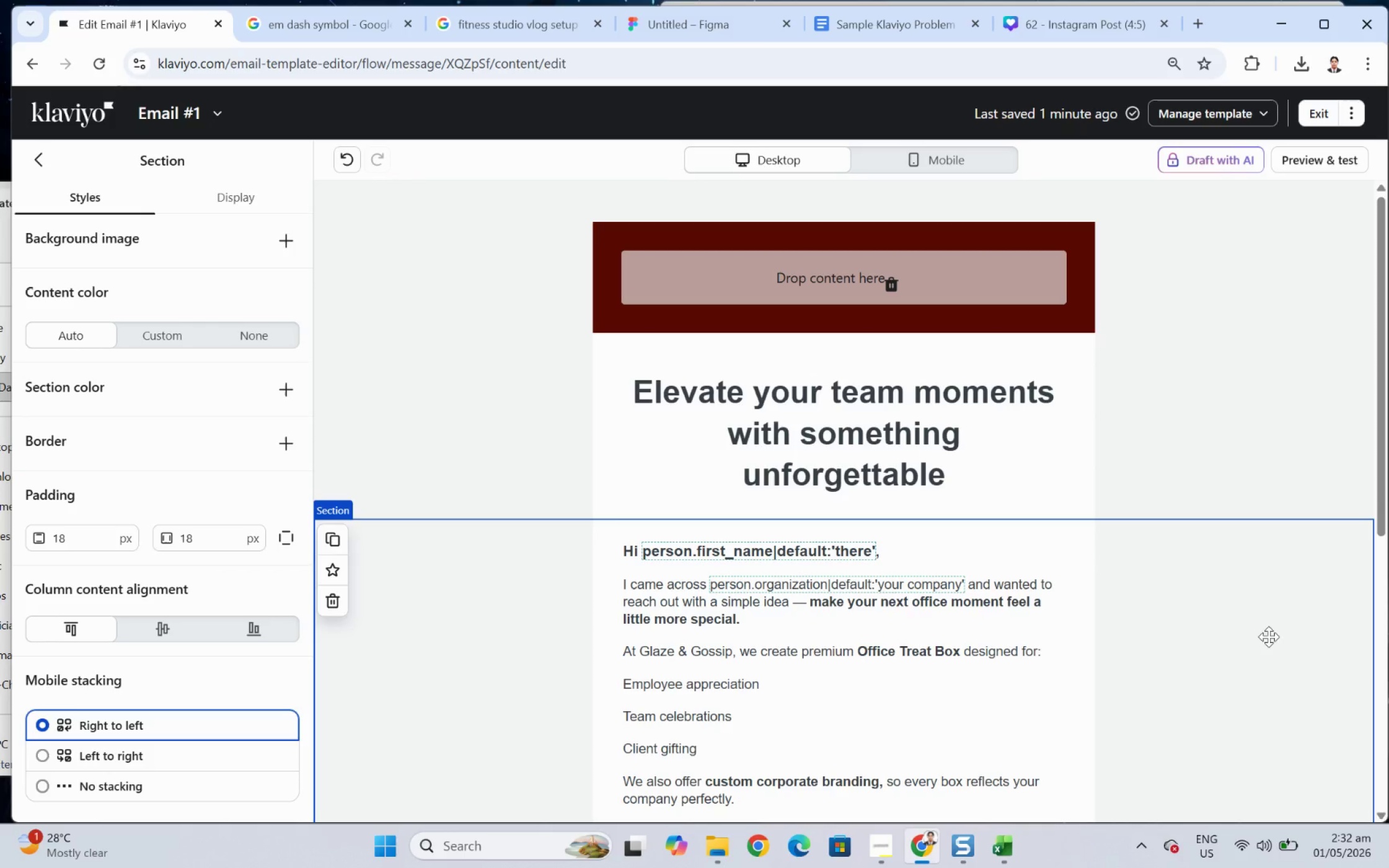 
wait(6.23)
 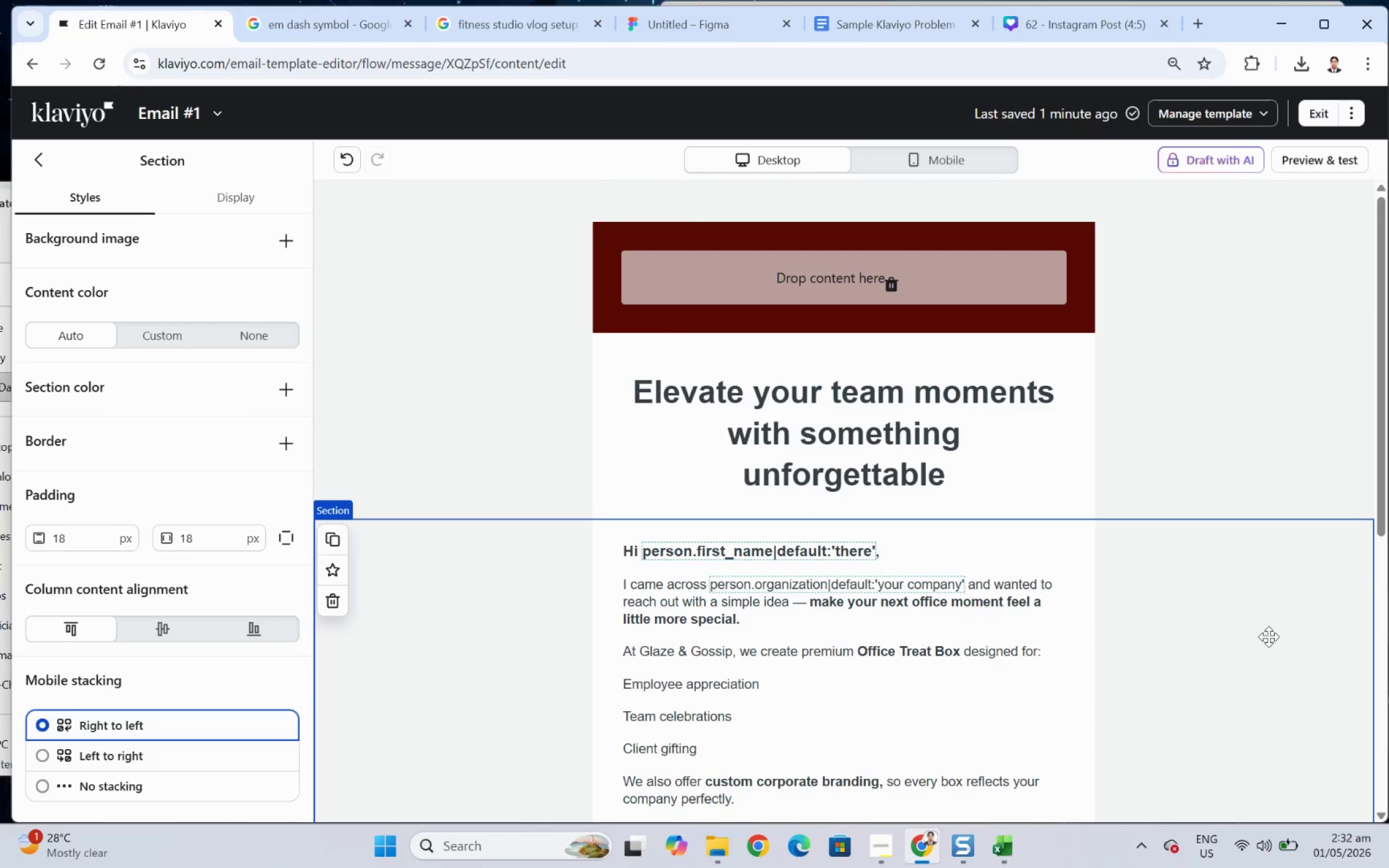 
scroll: coordinate [1268, 618], scroll_direction: up, amount: 4.0
 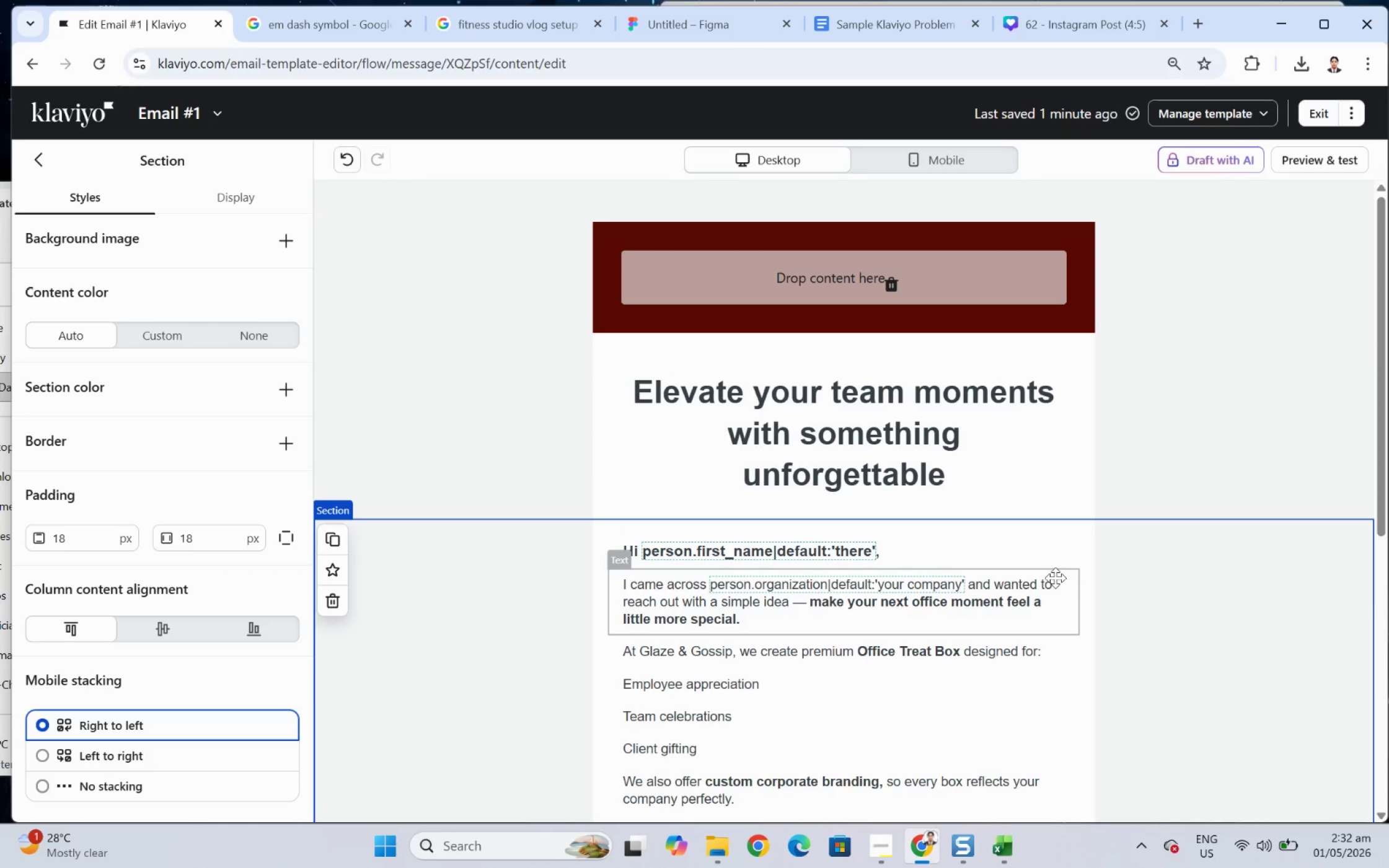 
wait(7.48)
 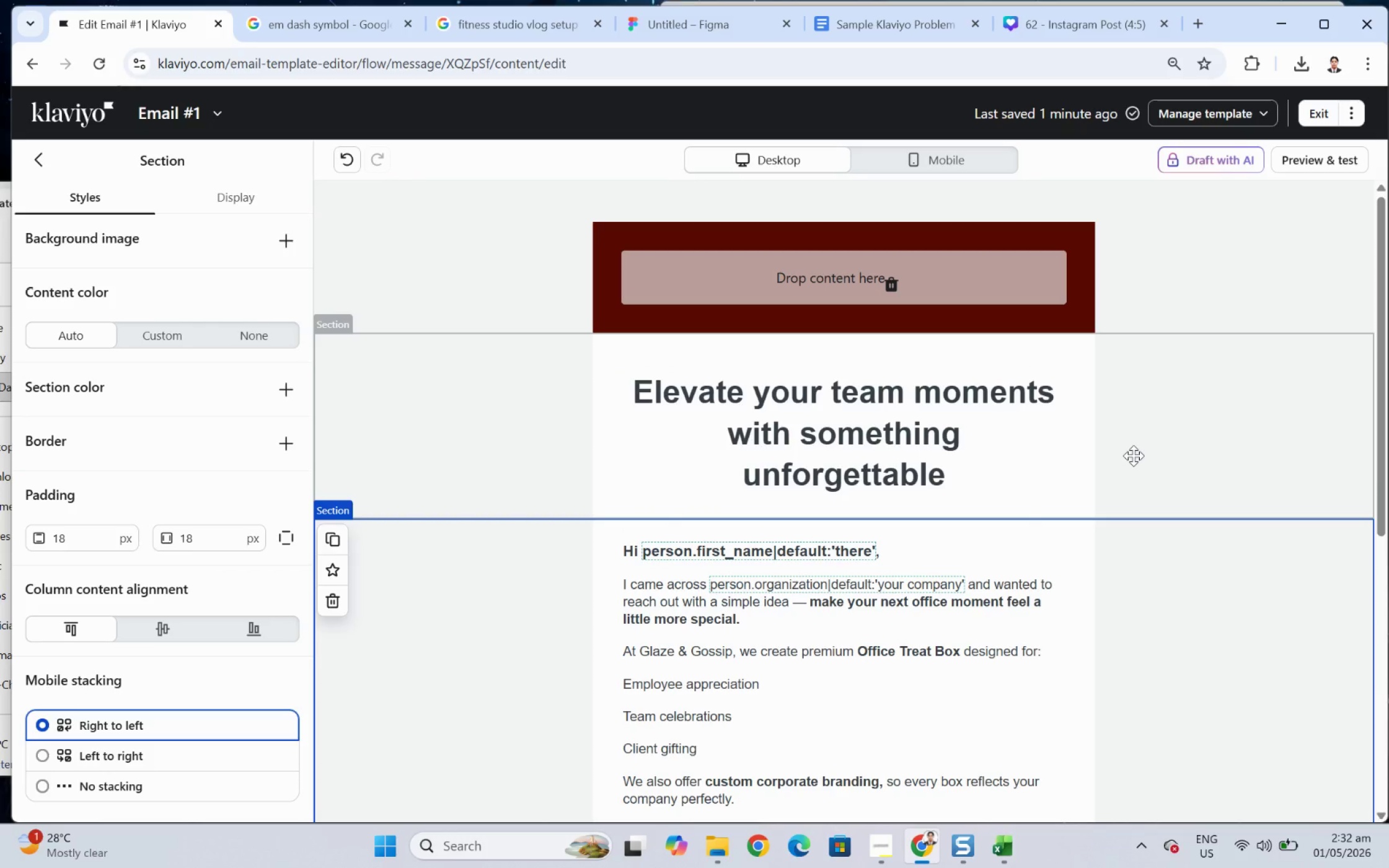 
left_click([1166, 471])
 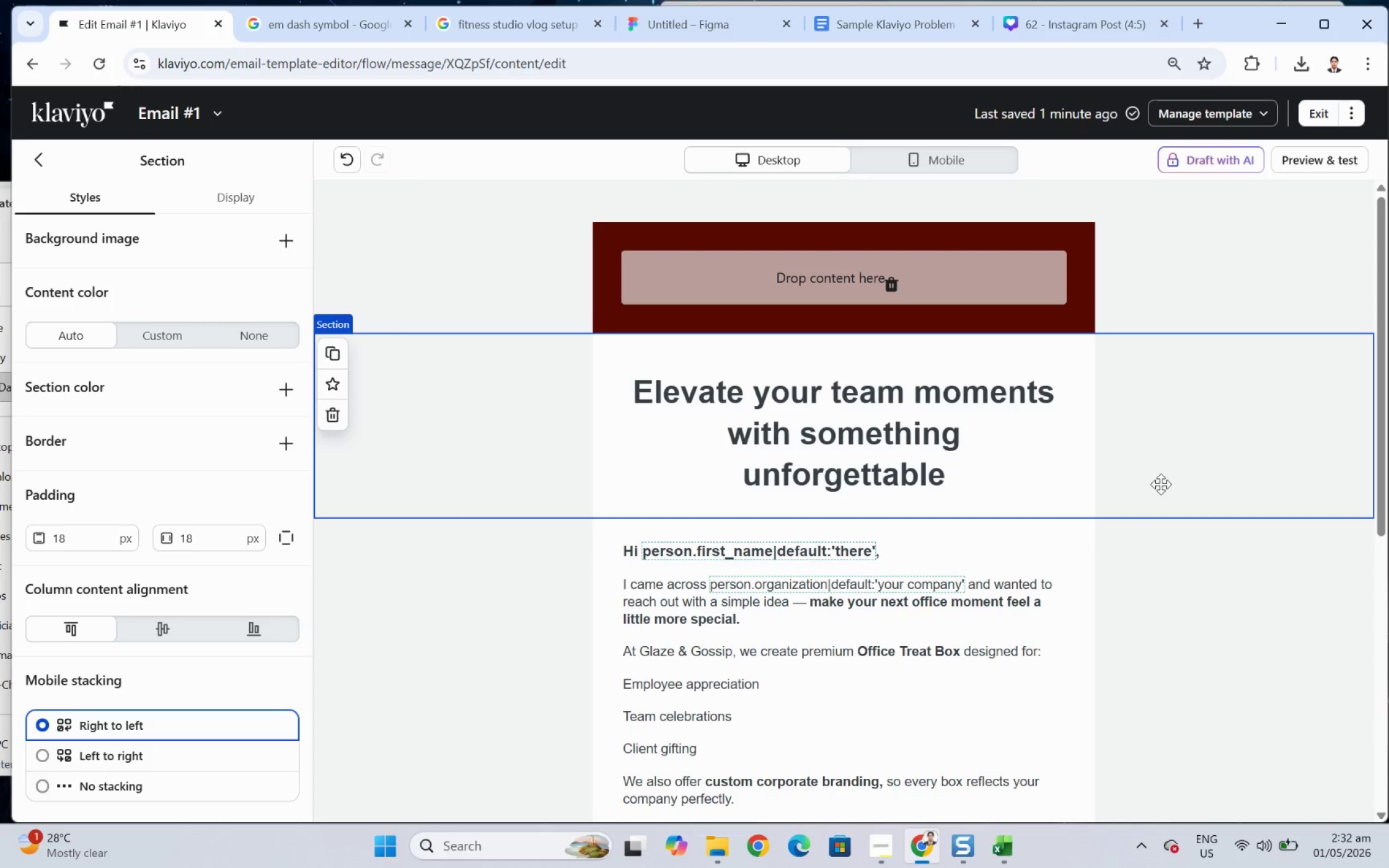 
wait(5.09)
 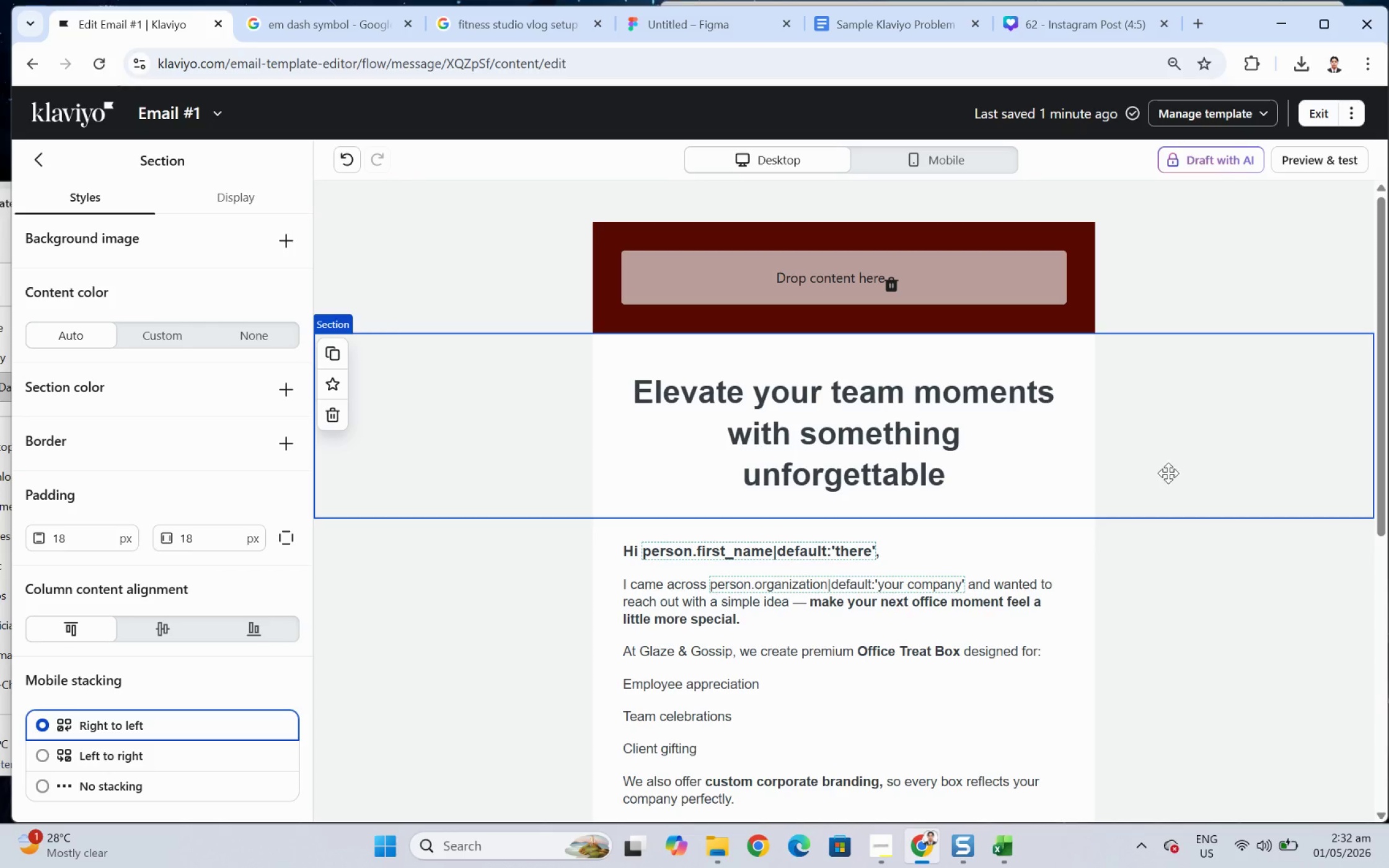 
left_click([919, 427])
 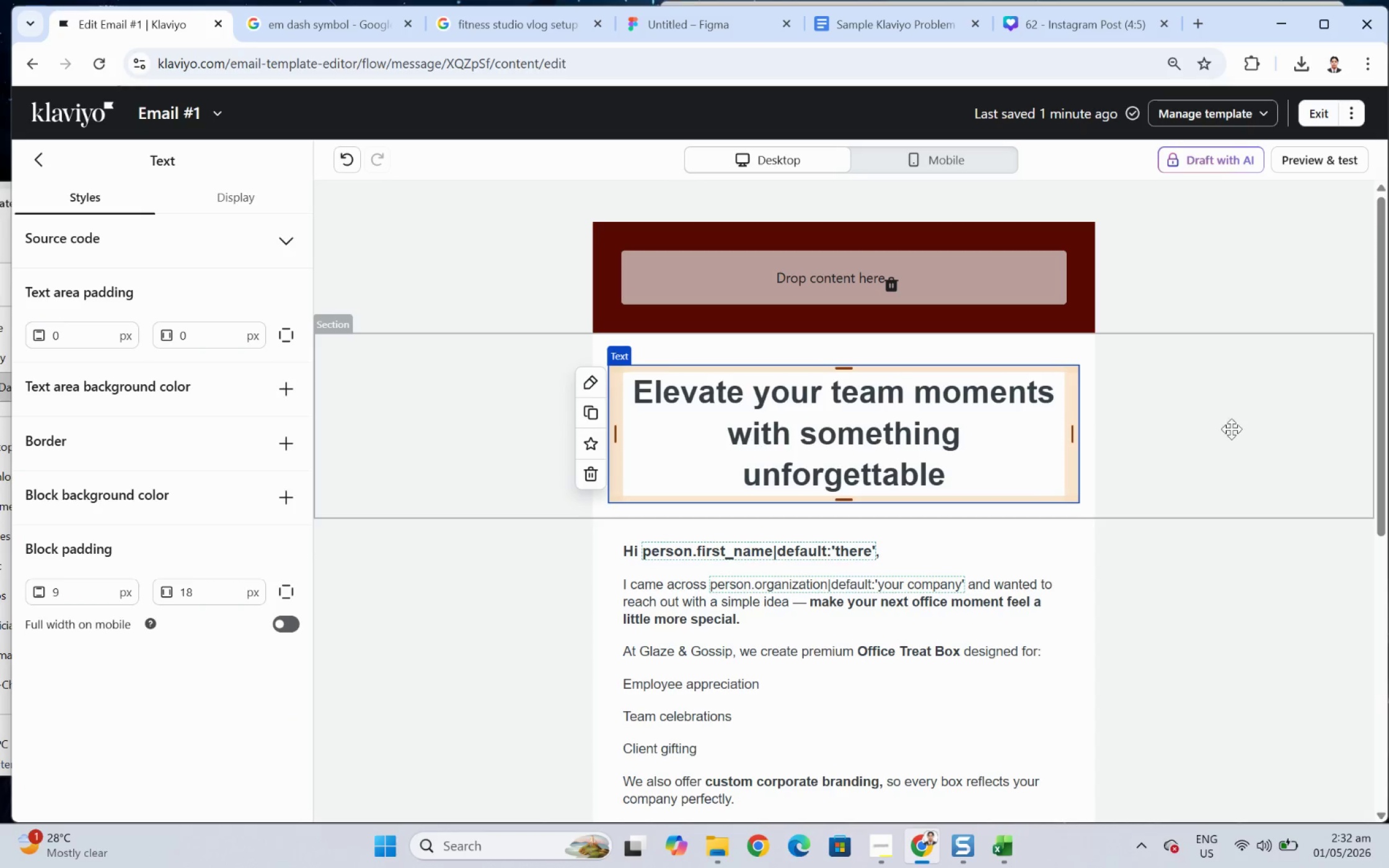 
left_click([1274, 429])
 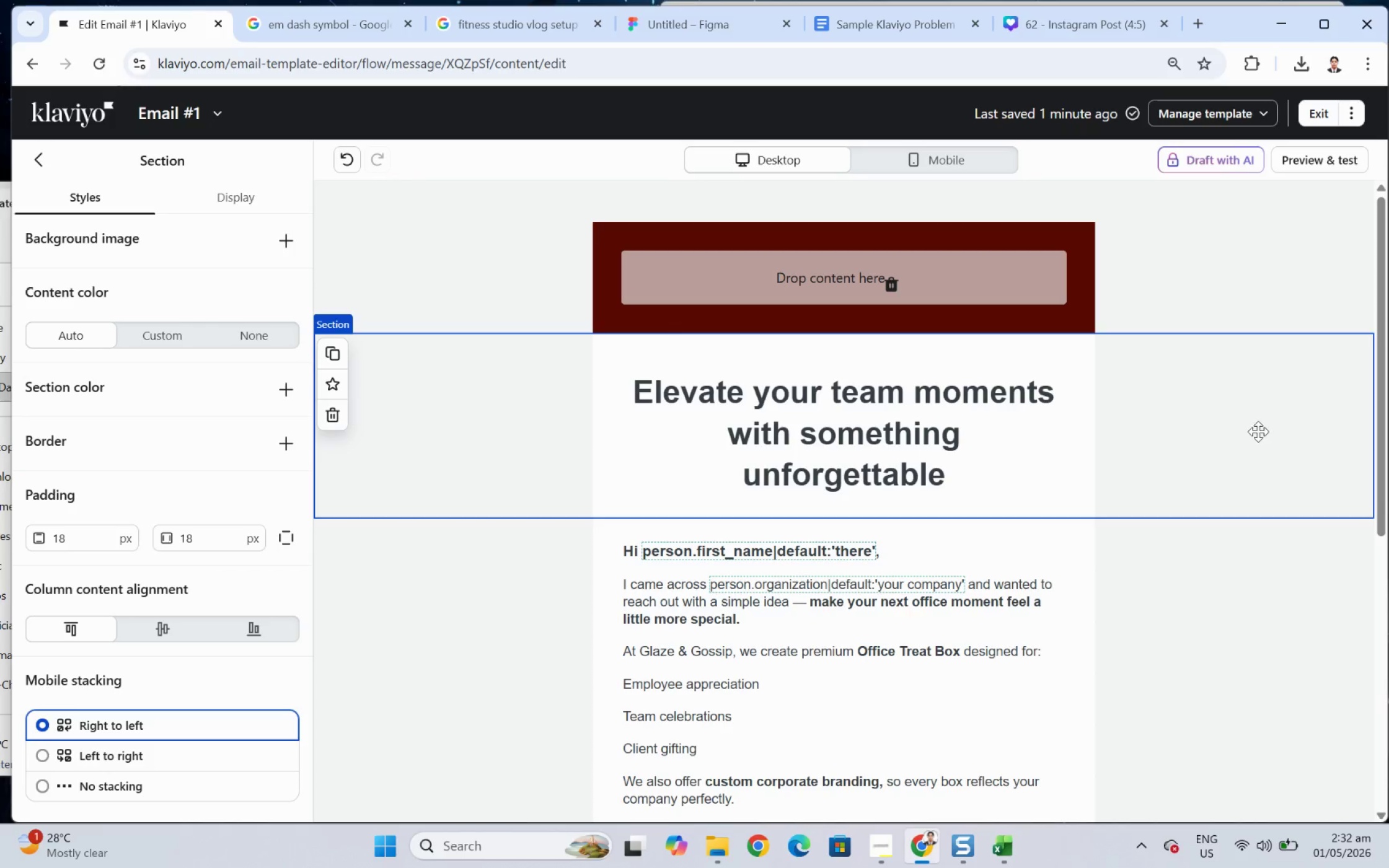 
left_click([1036, 432])
 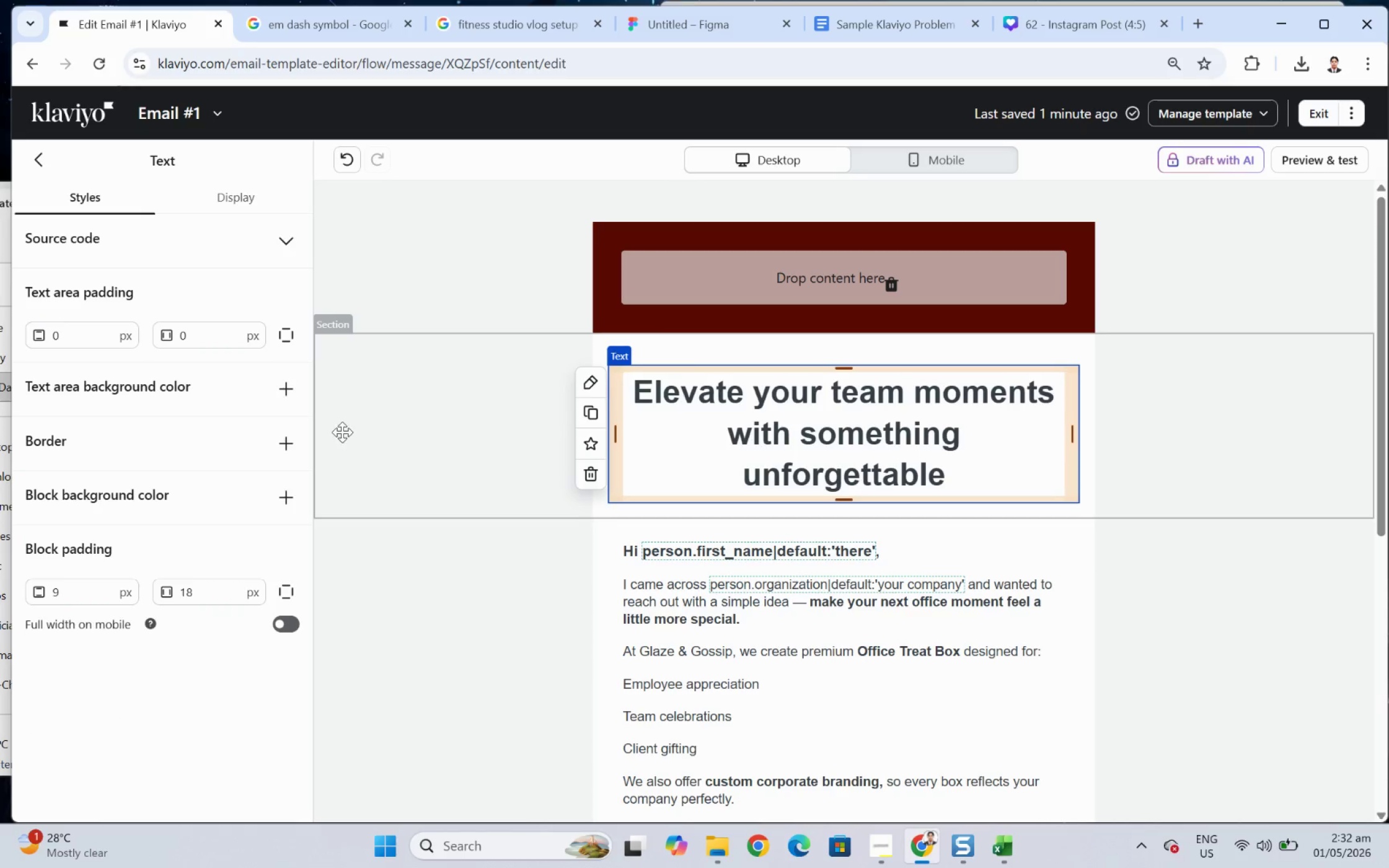 
left_click([350, 426])
 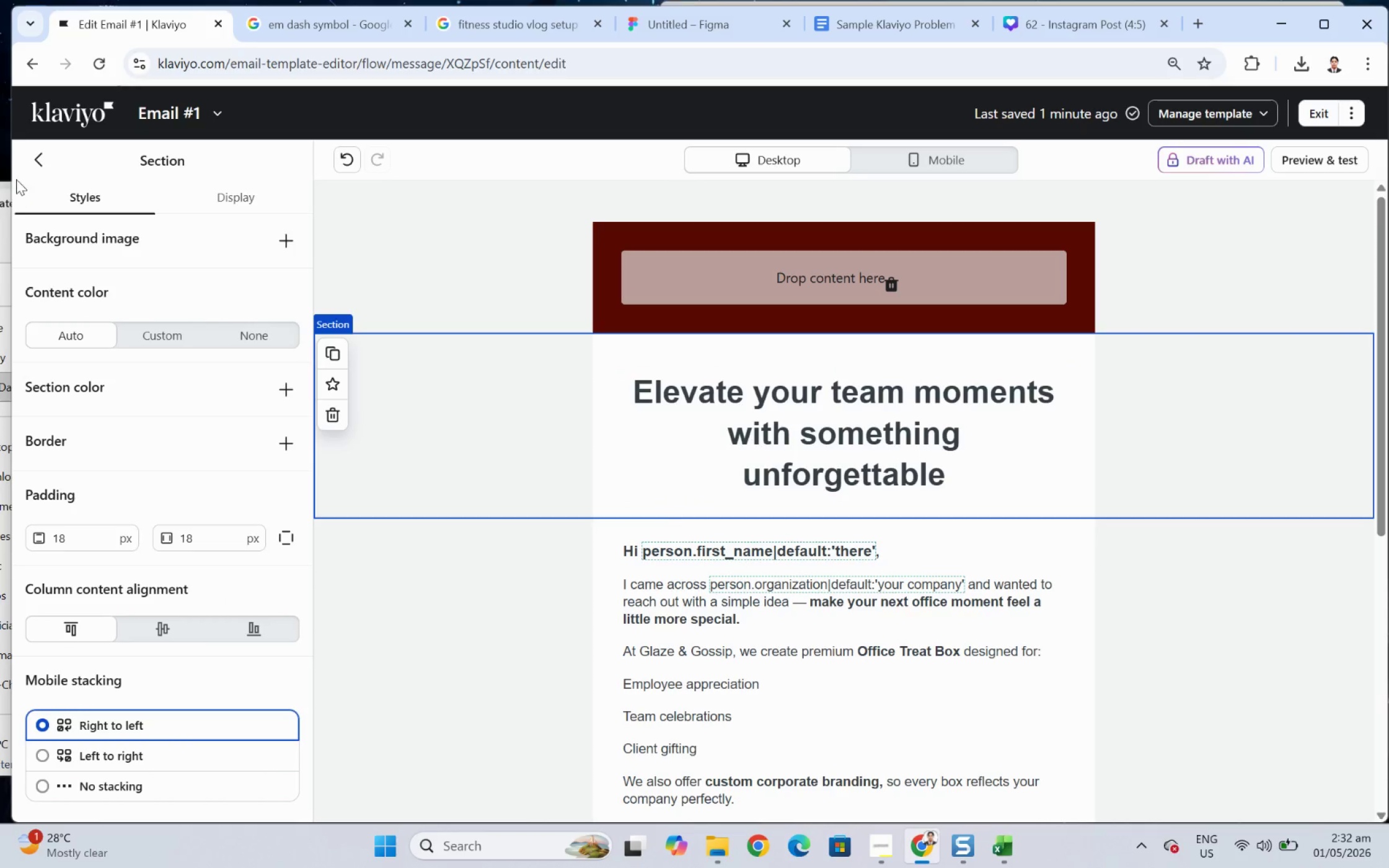 
left_click([40, 163])
 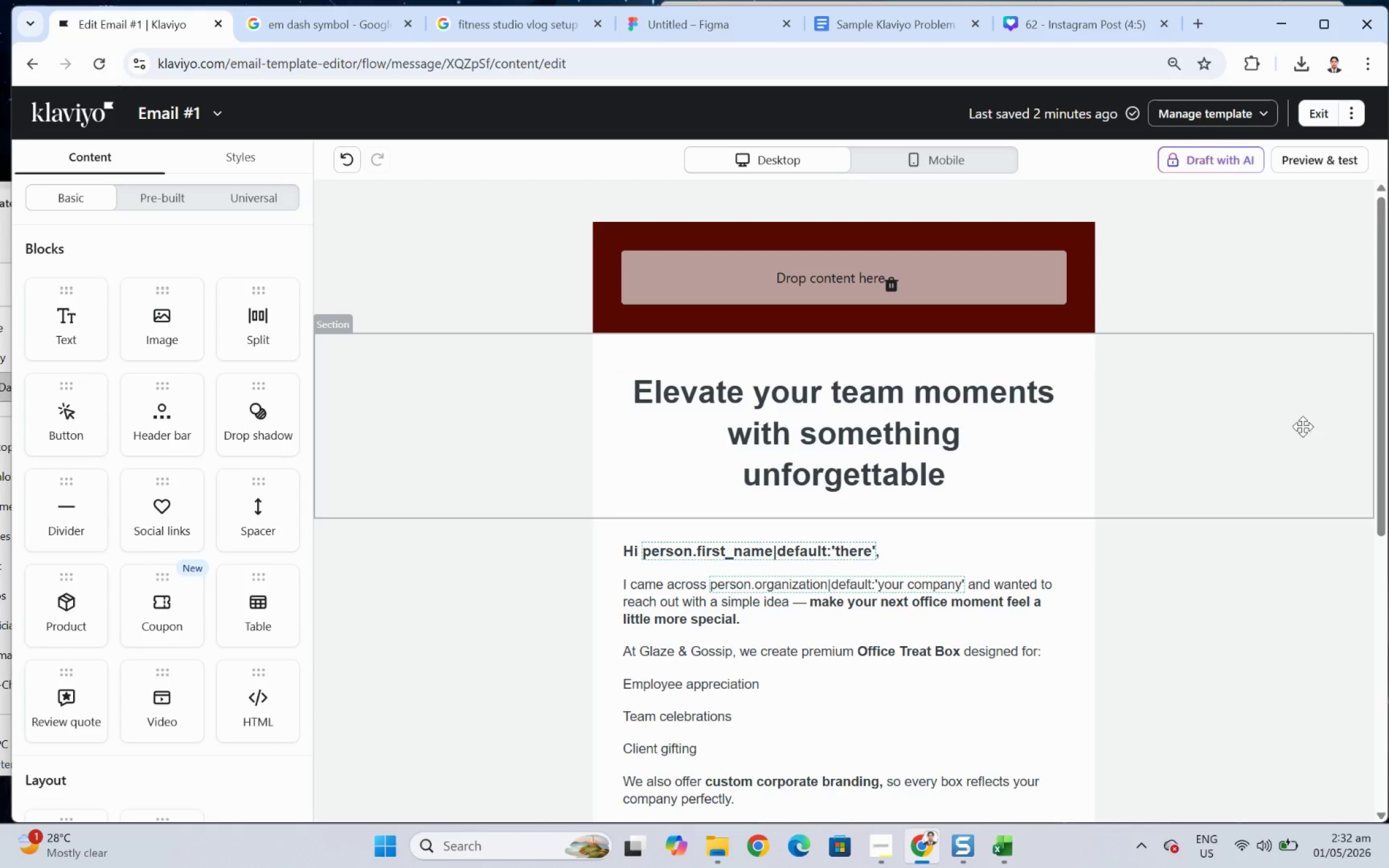 
left_click([1266, 426])
 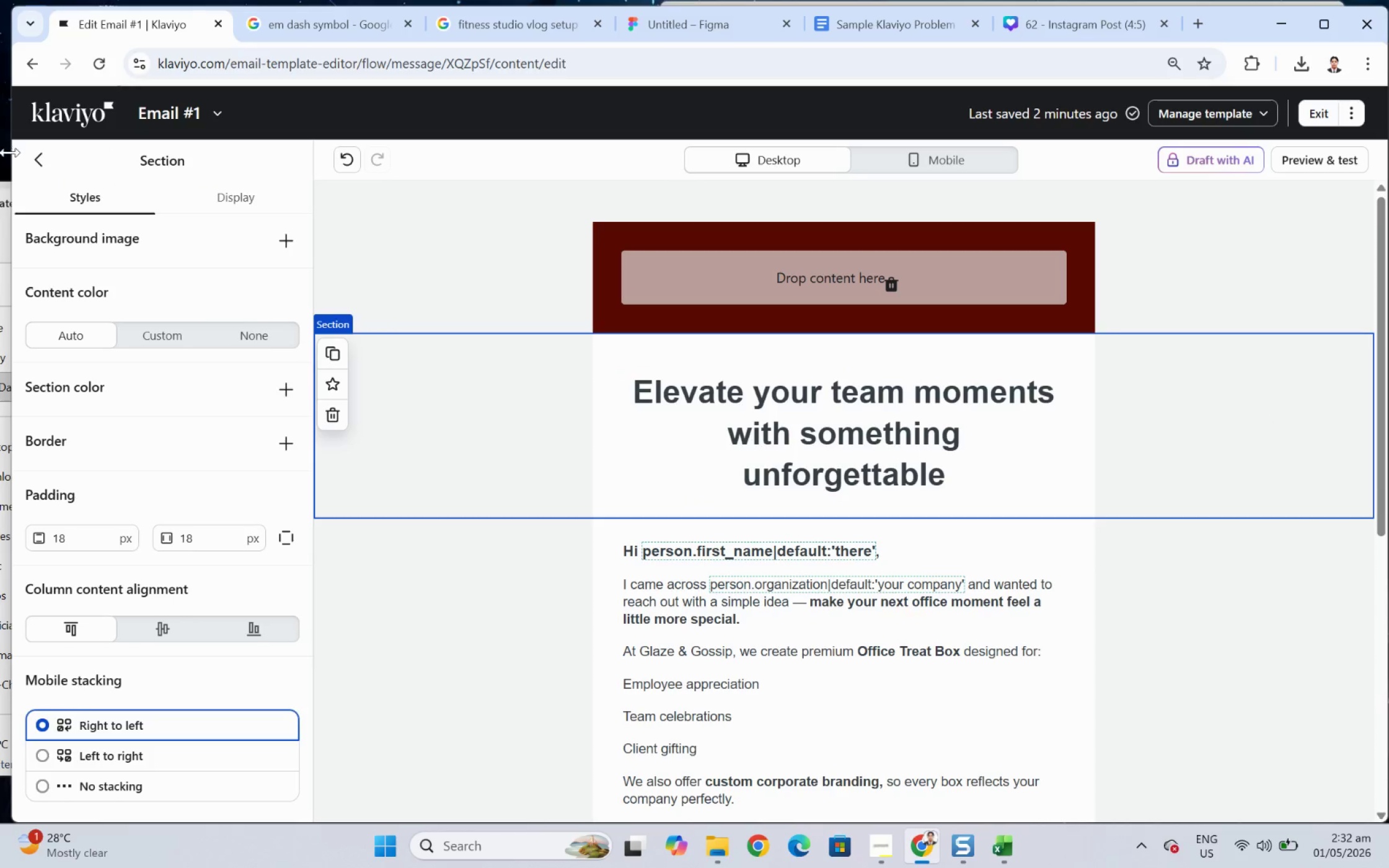 
left_click([33, 167])
 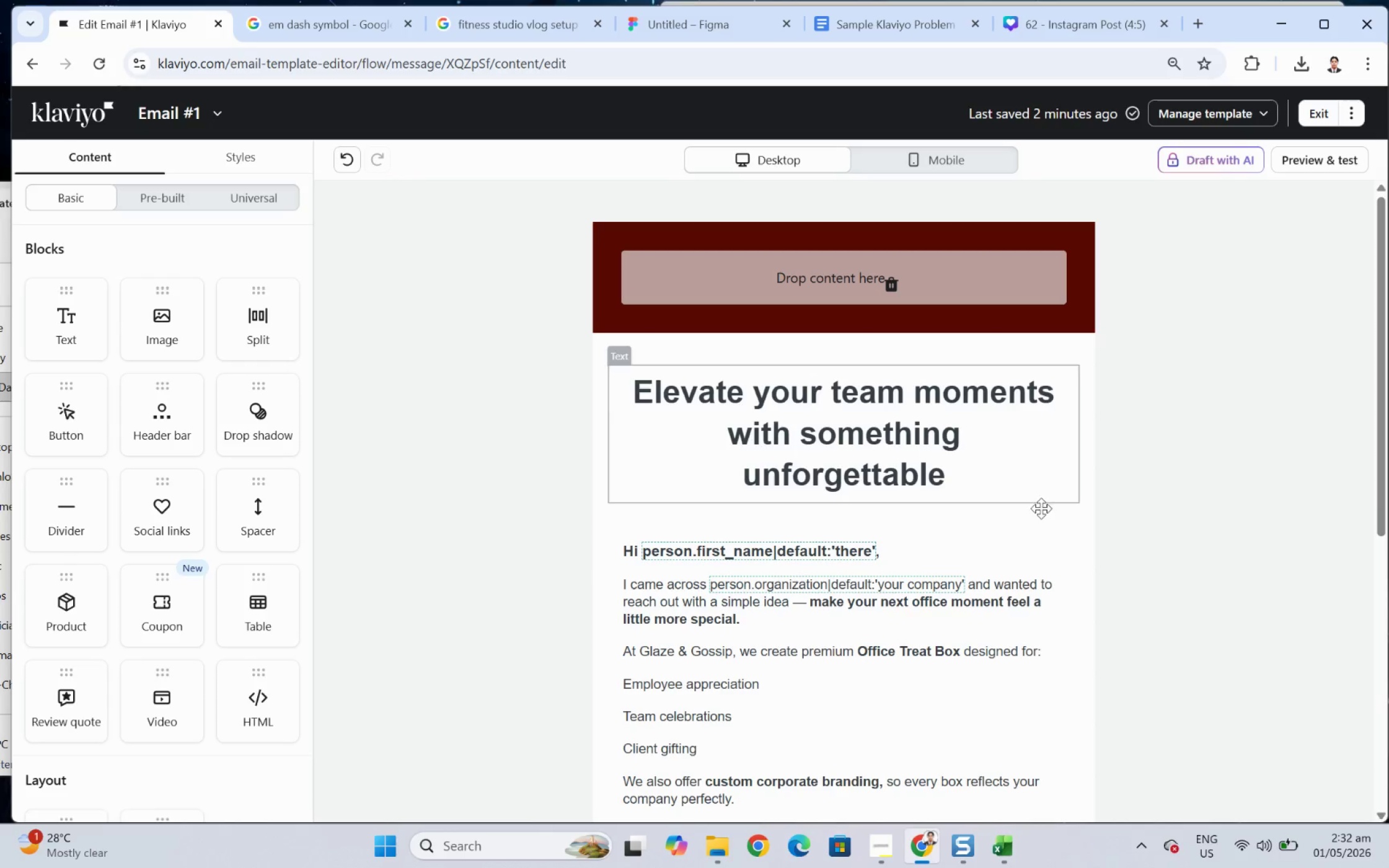 
scroll: coordinate [1201, 545], scroll_direction: down, amount: 5.0
 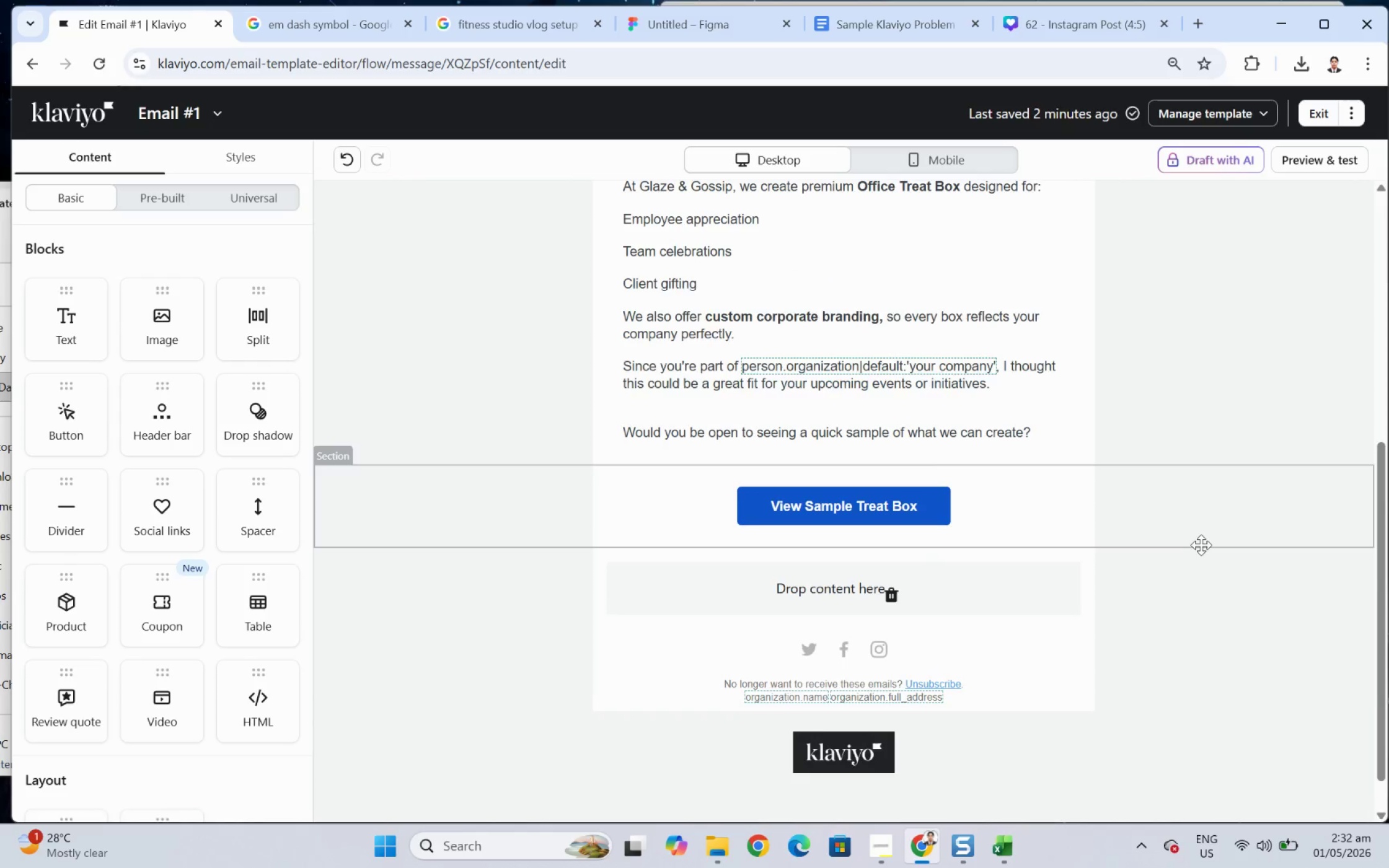 
scroll: coordinate [1201, 545], scroll_direction: up, amount: 5.0
 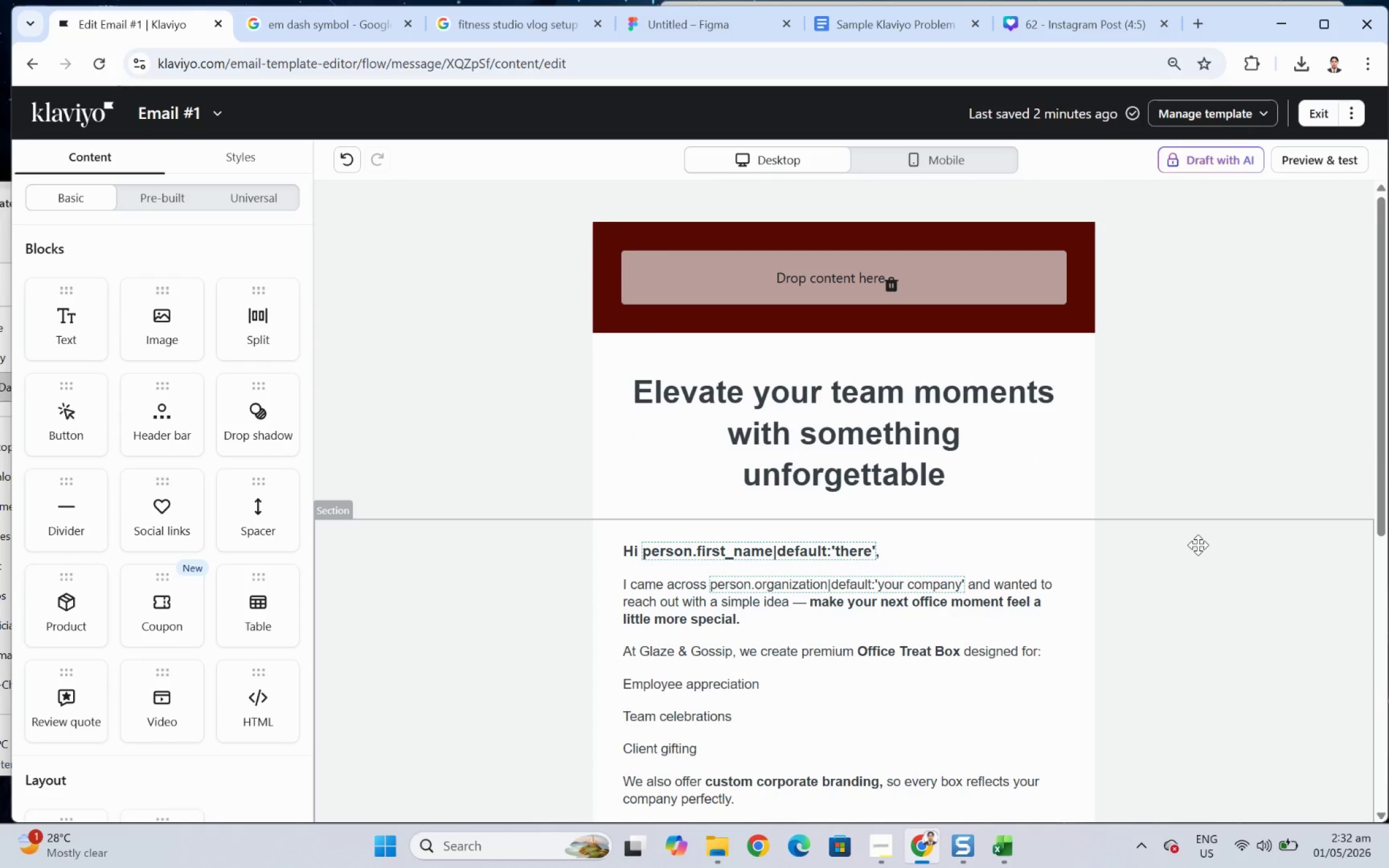 
wait(12.93)
 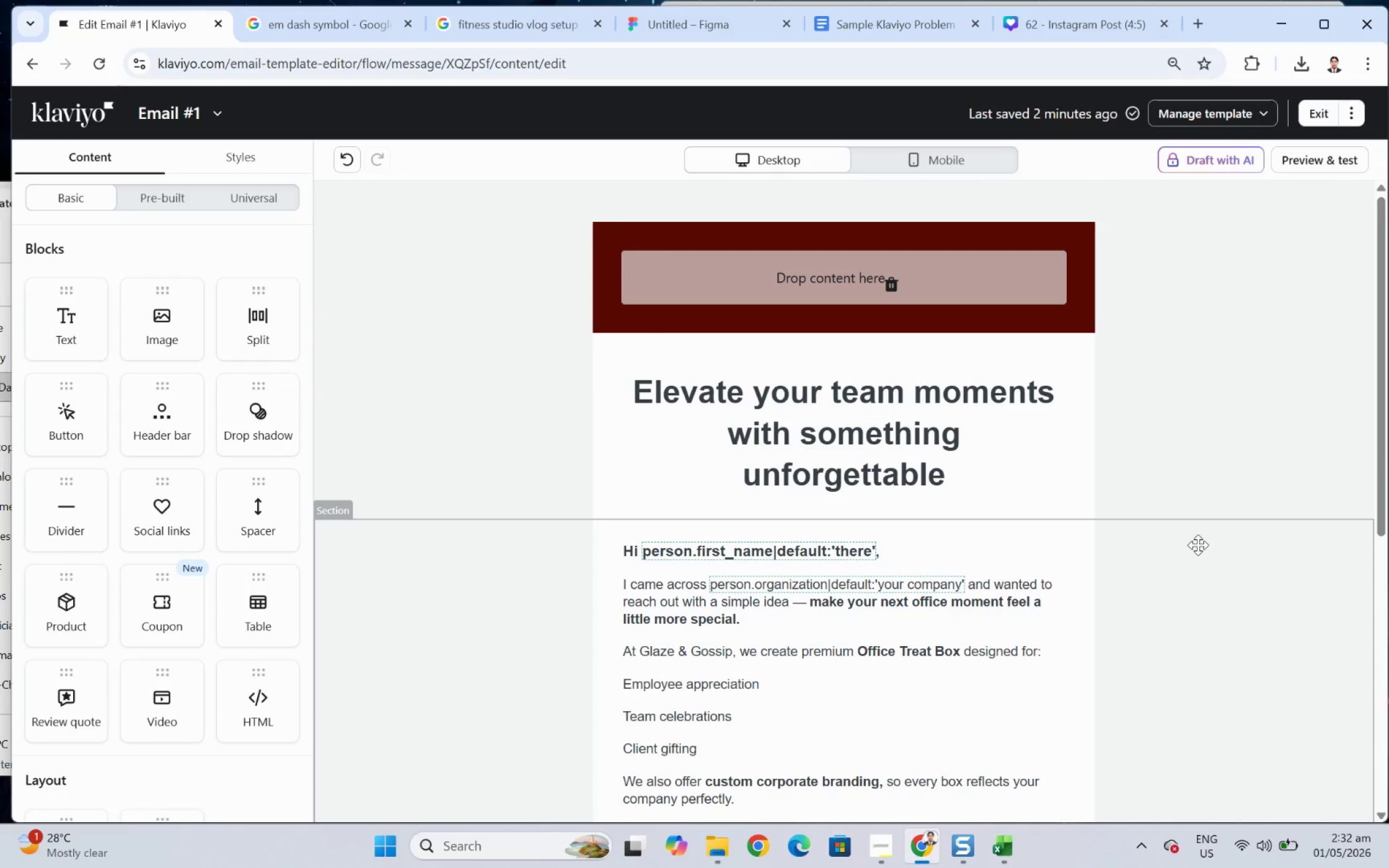 
scroll: coordinate [1239, 410], scroll_direction: down, amount: 4.0
 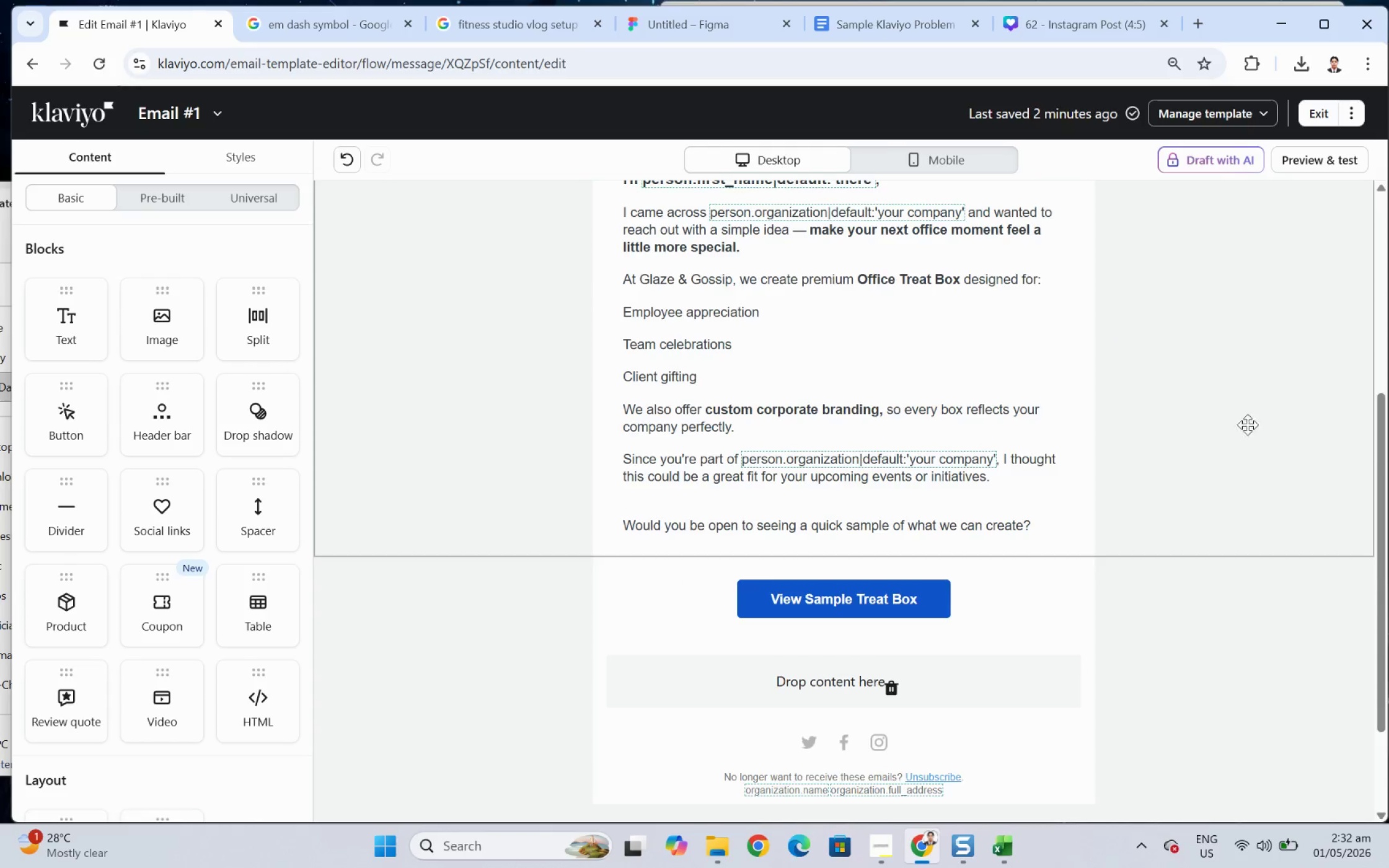 
scroll: coordinate [1255, 443], scroll_direction: up, amount: 4.0
 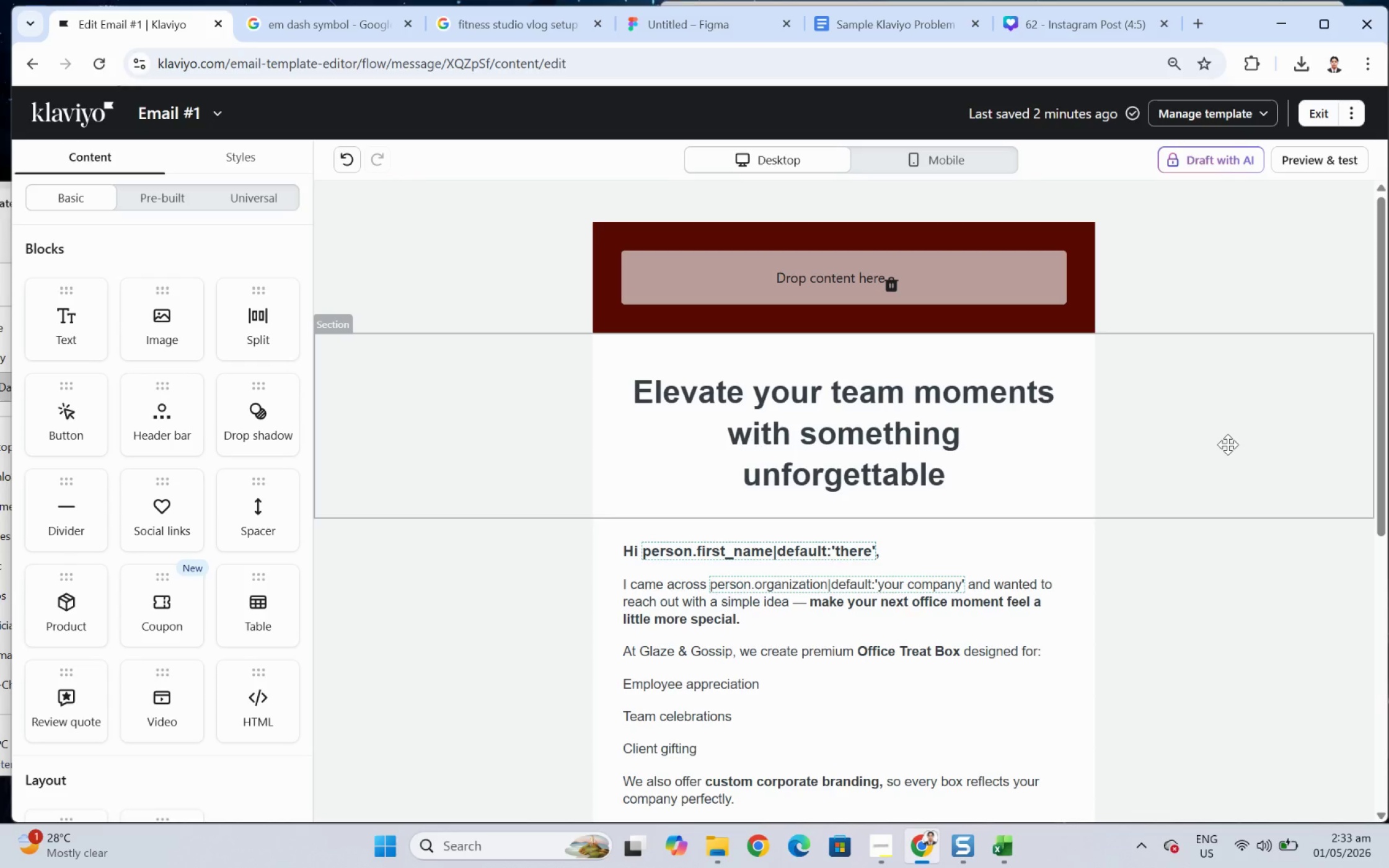 
wait(13.42)
 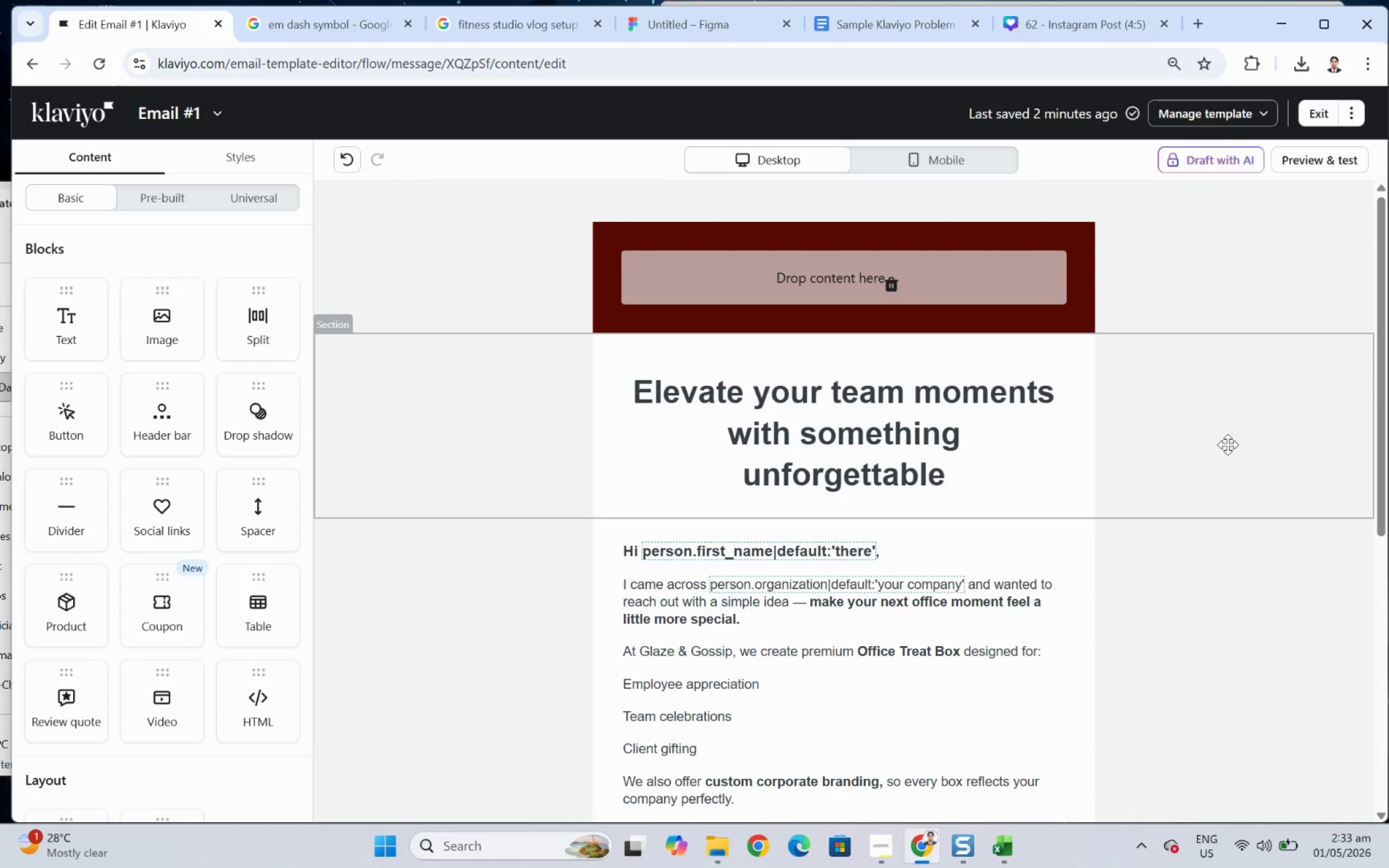 
scroll: coordinate [1209, 620], scroll_direction: down, amount: 5.0
 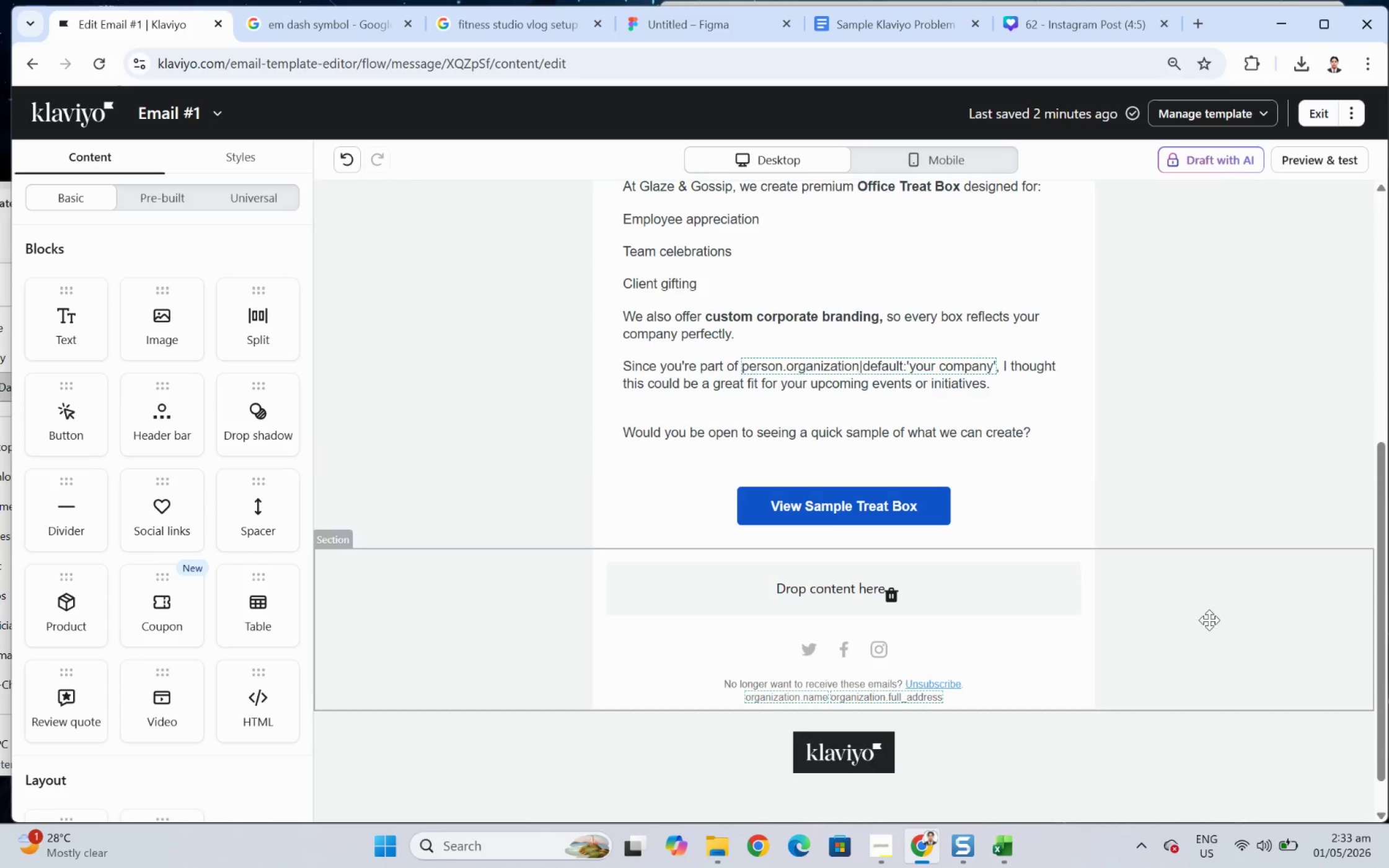 
scroll: coordinate [1209, 620], scroll_direction: up, amount: 5.0
 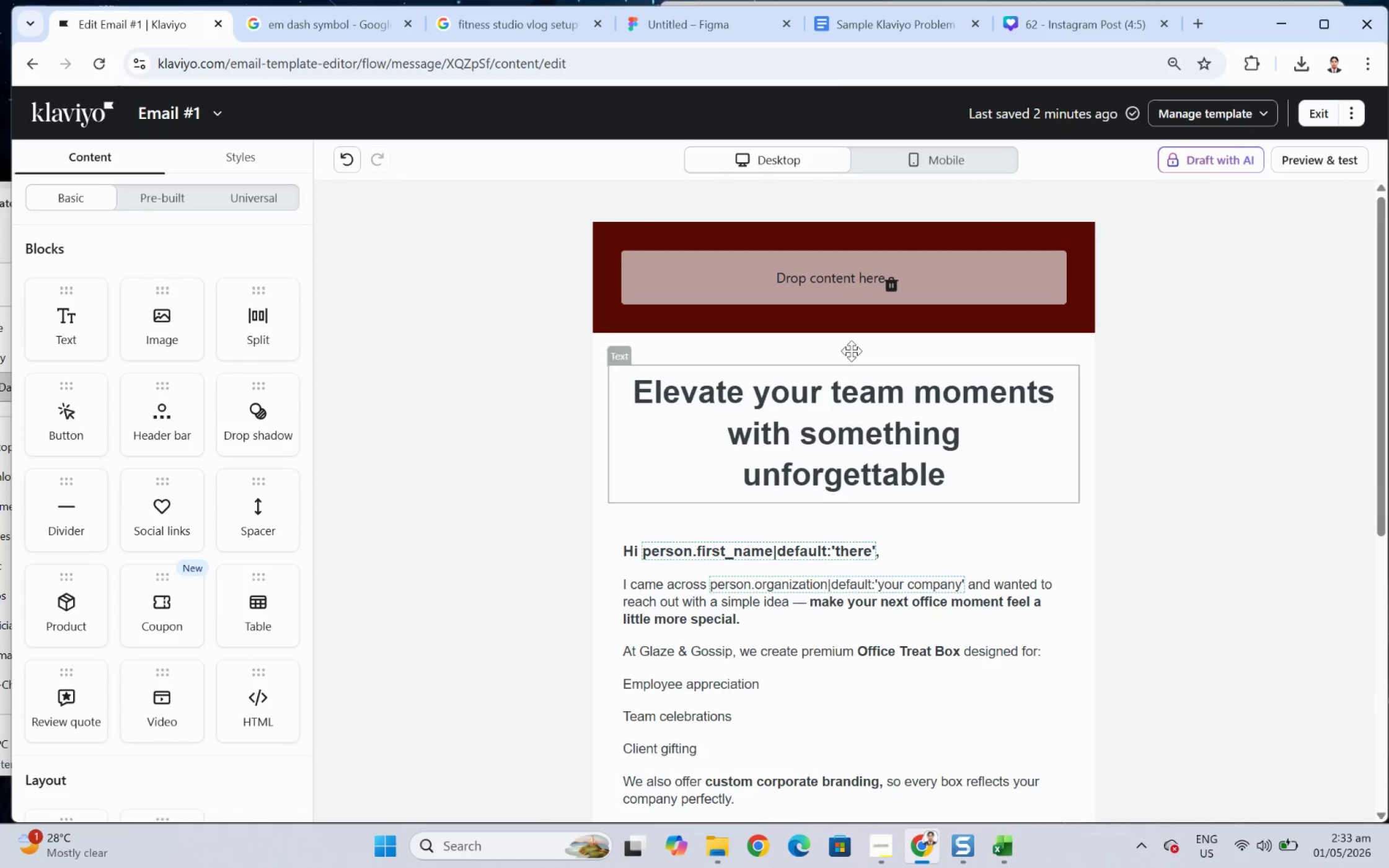 
wait(6.46)
 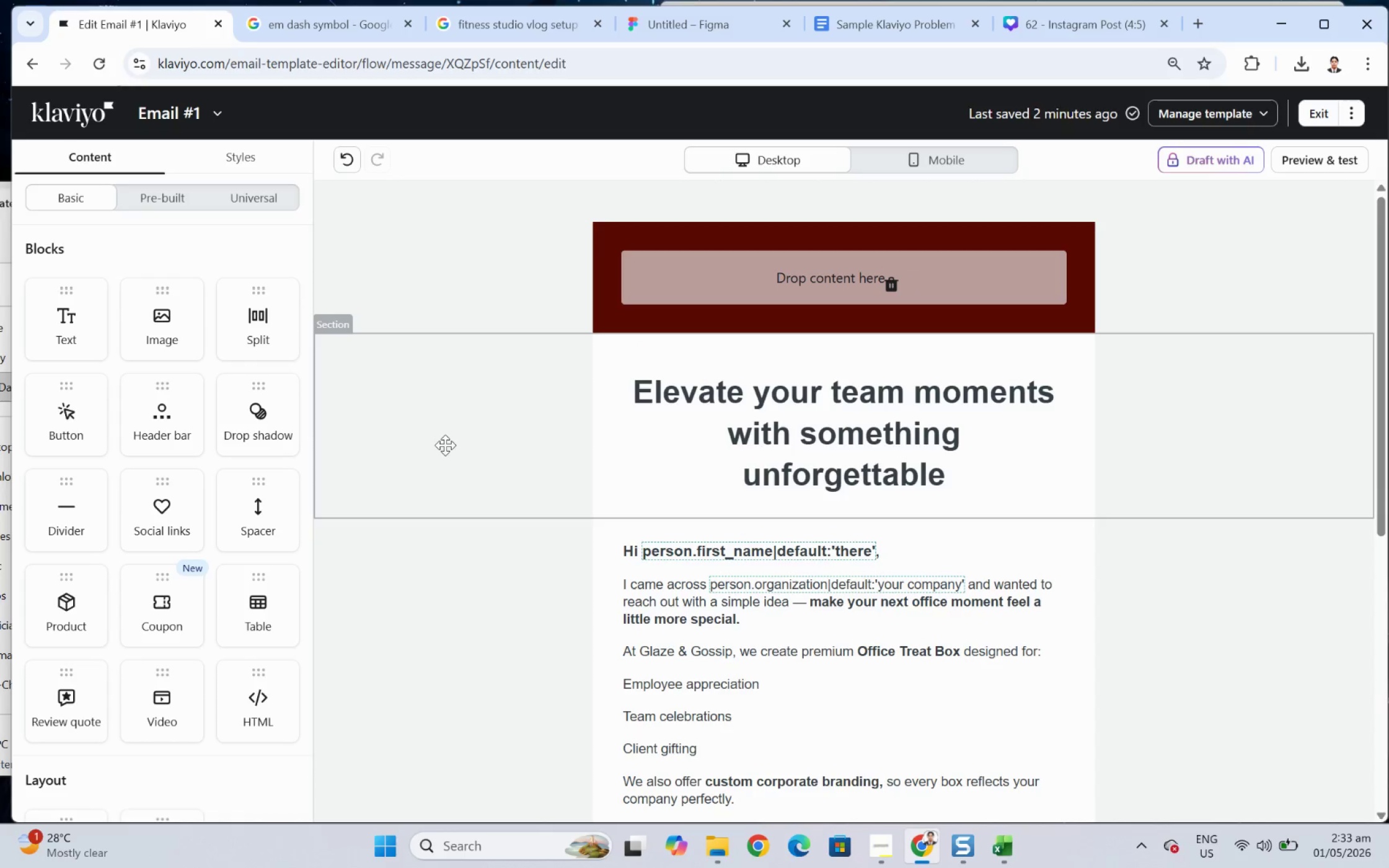 
scroll: coordinate [751, 550], scroll_direction: down, amount: 5.0
 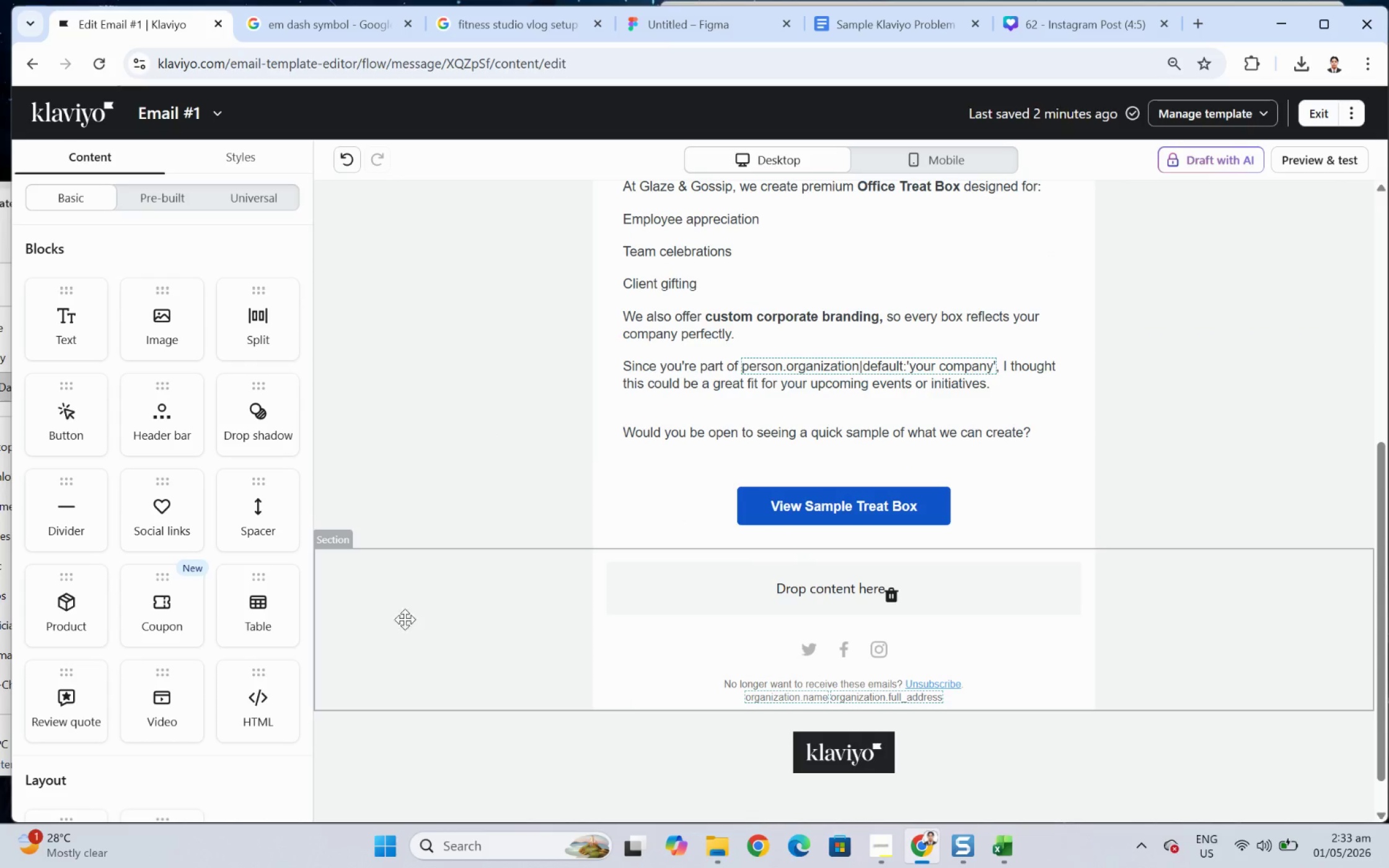 
left_click([440, 617])
 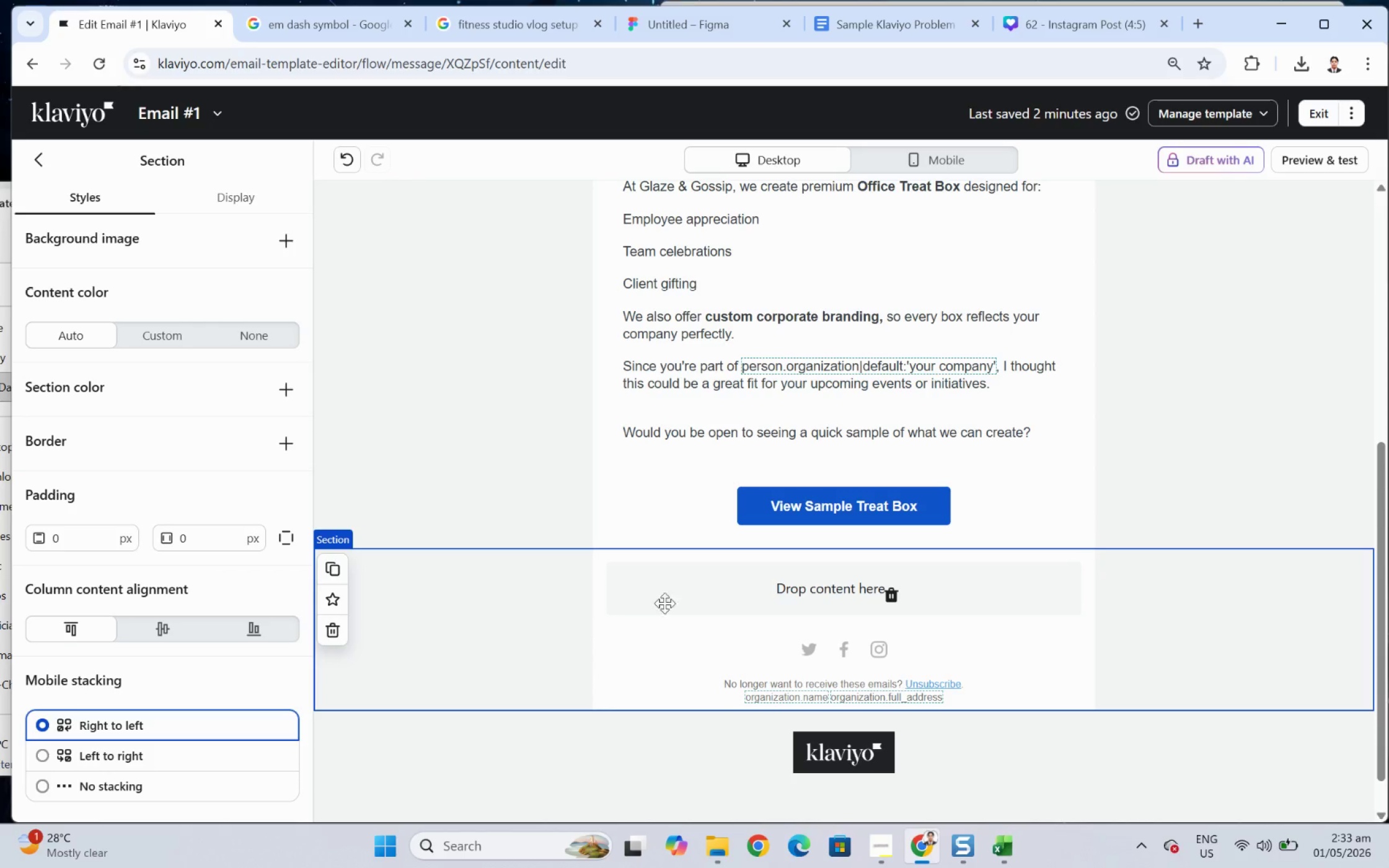 
left_click([723, 641])
 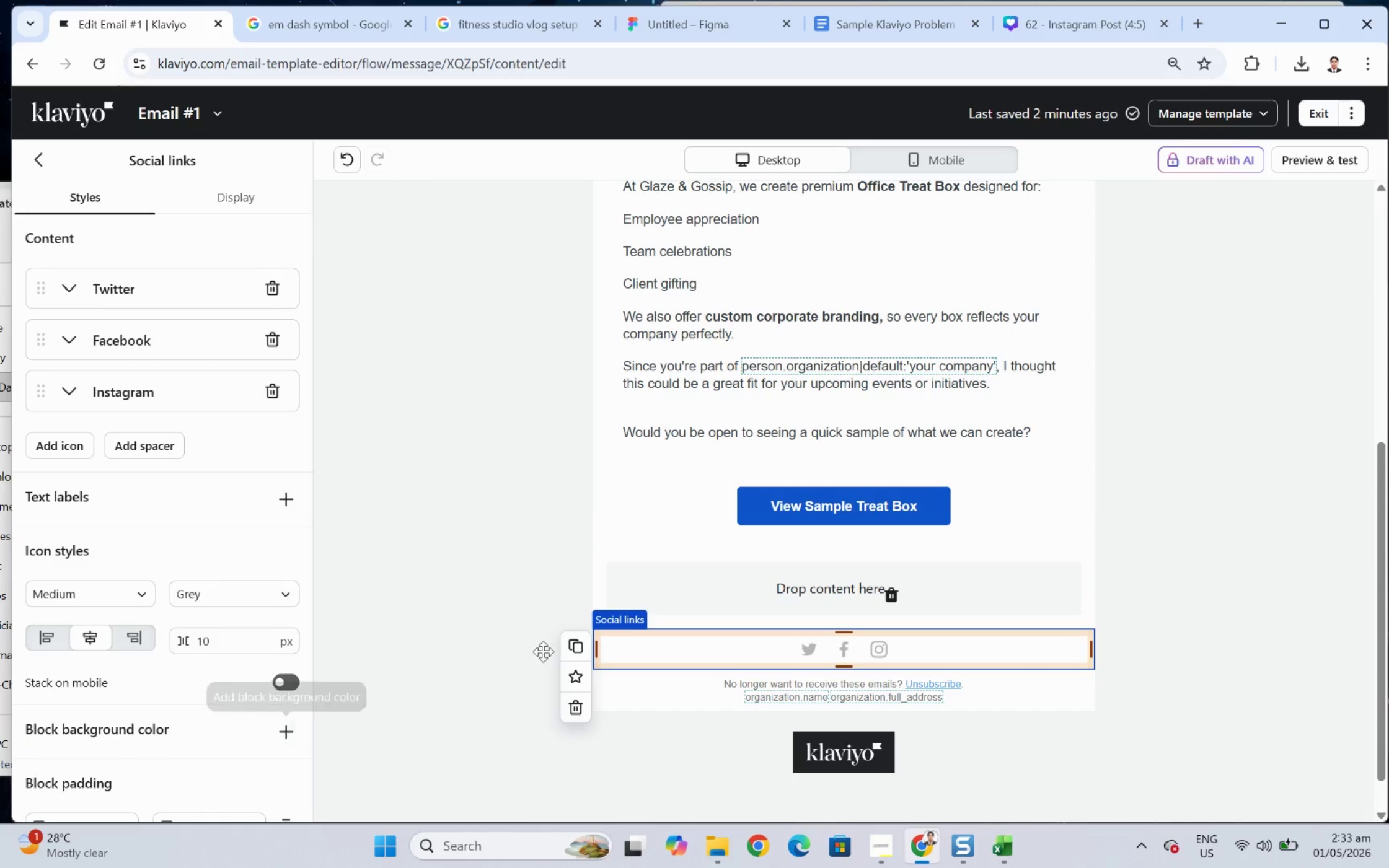 
left_click([521, 690])
 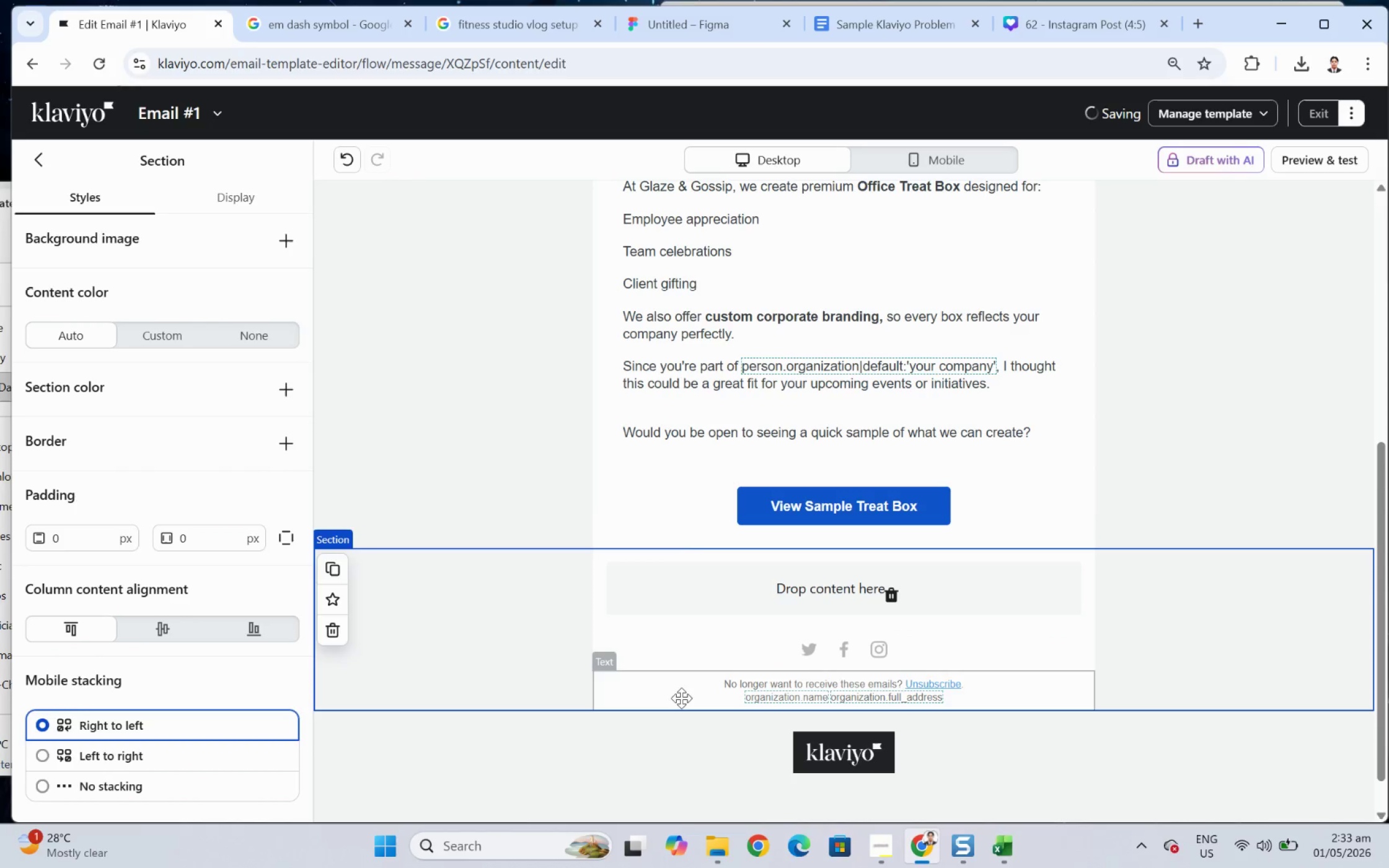 
left_click([681, 698])
 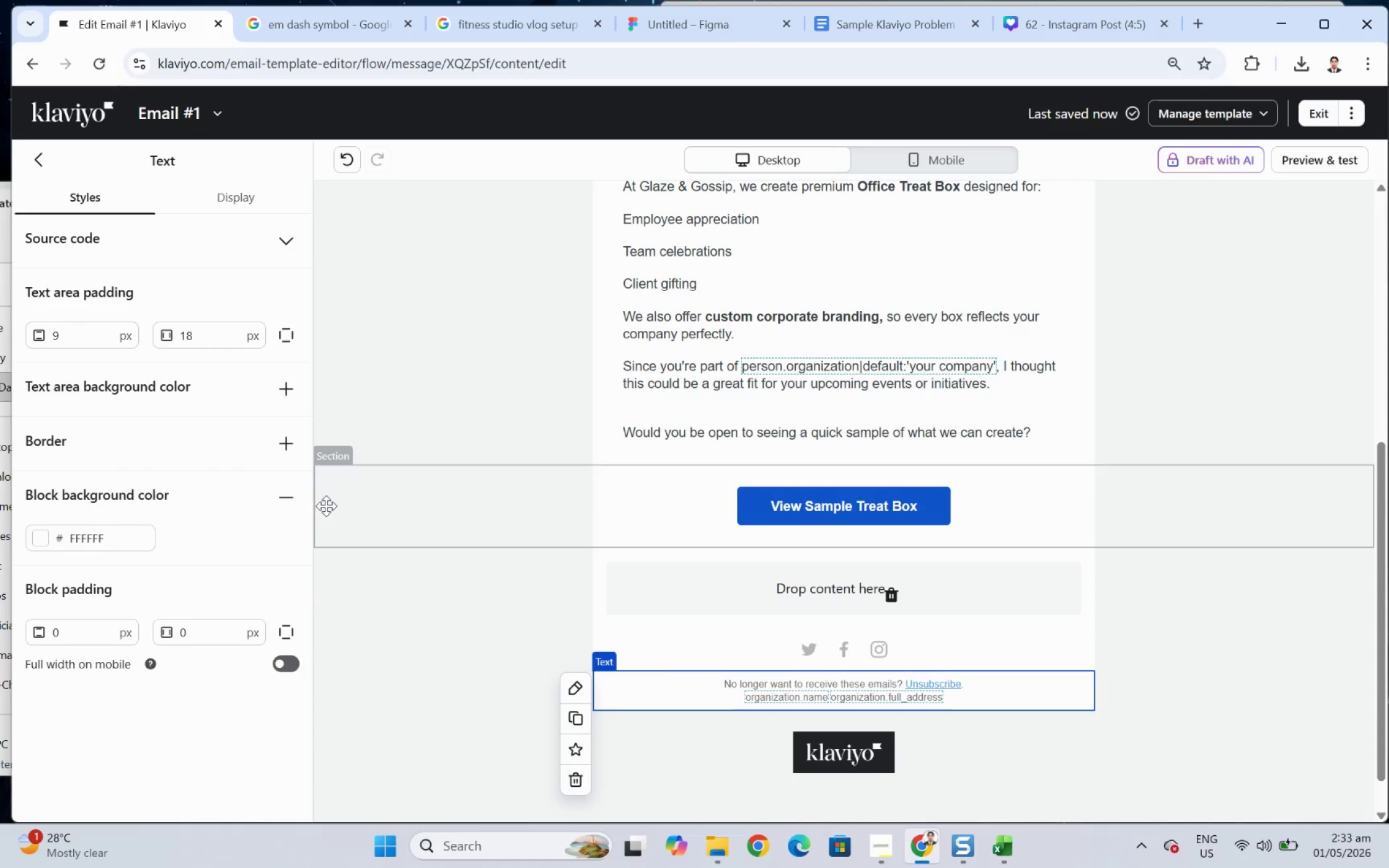 
left_click([289, 501])
 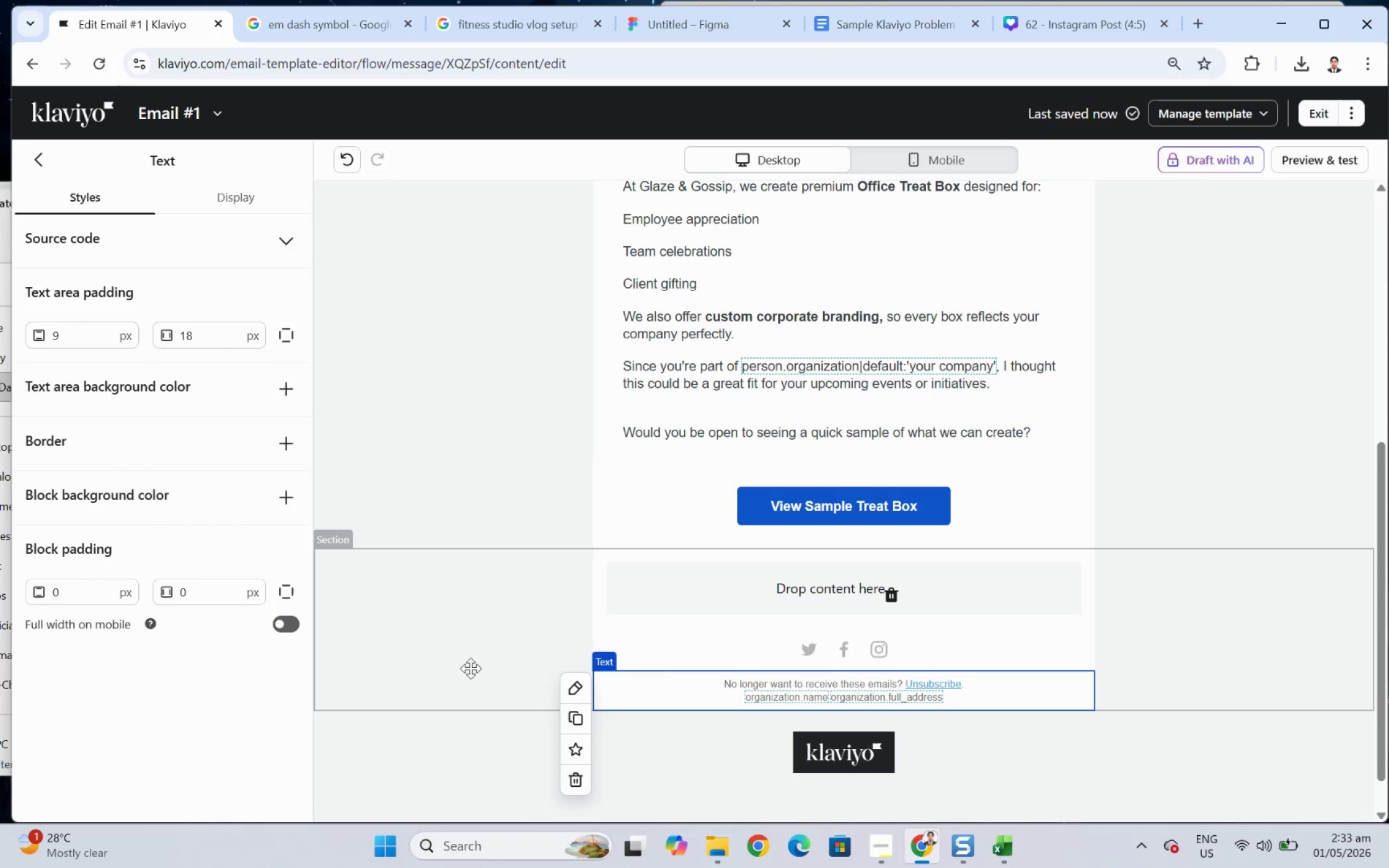 
left_click([442, 642])
 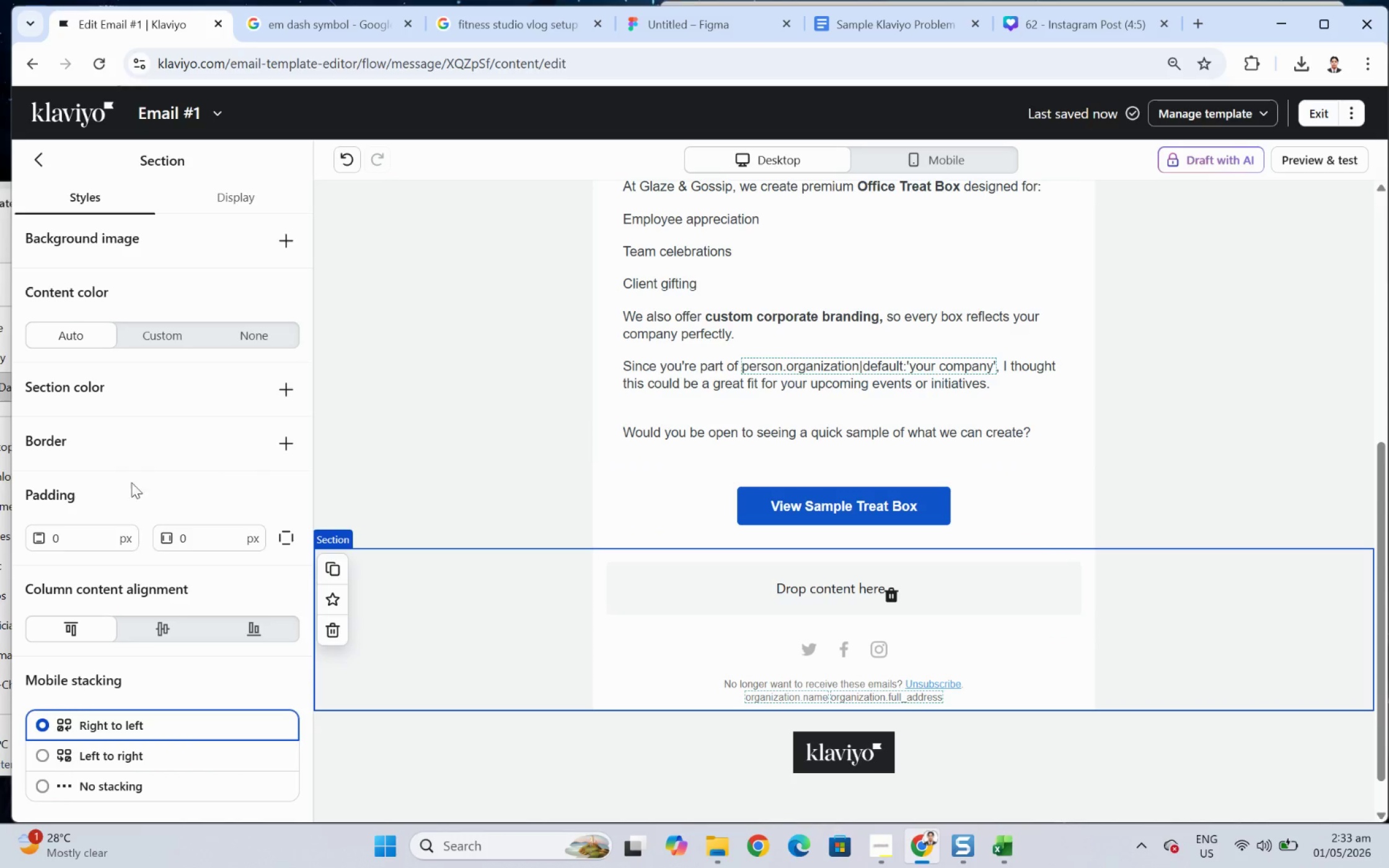 
left_click([170, 336])
 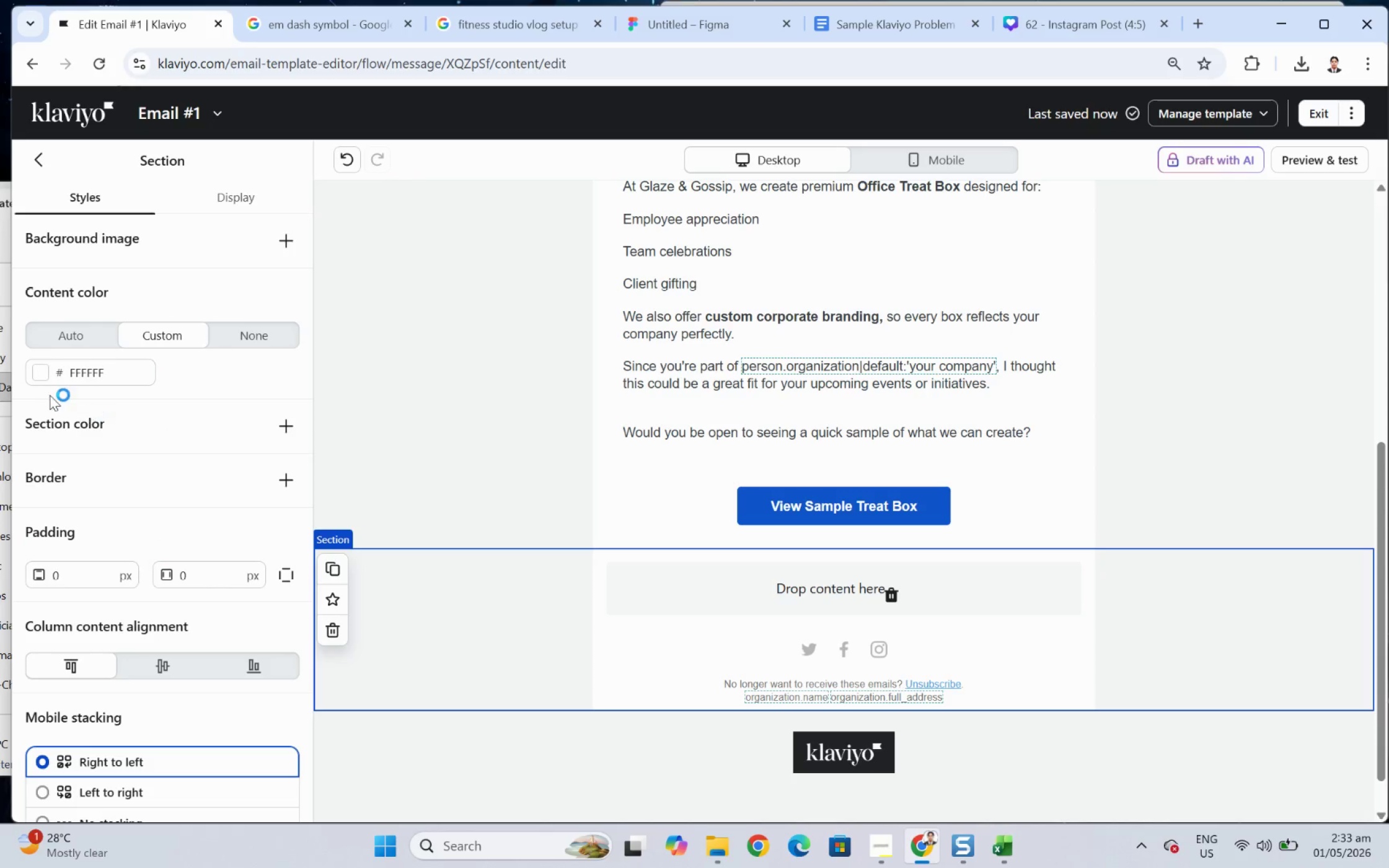 
left_click([40, 378])
 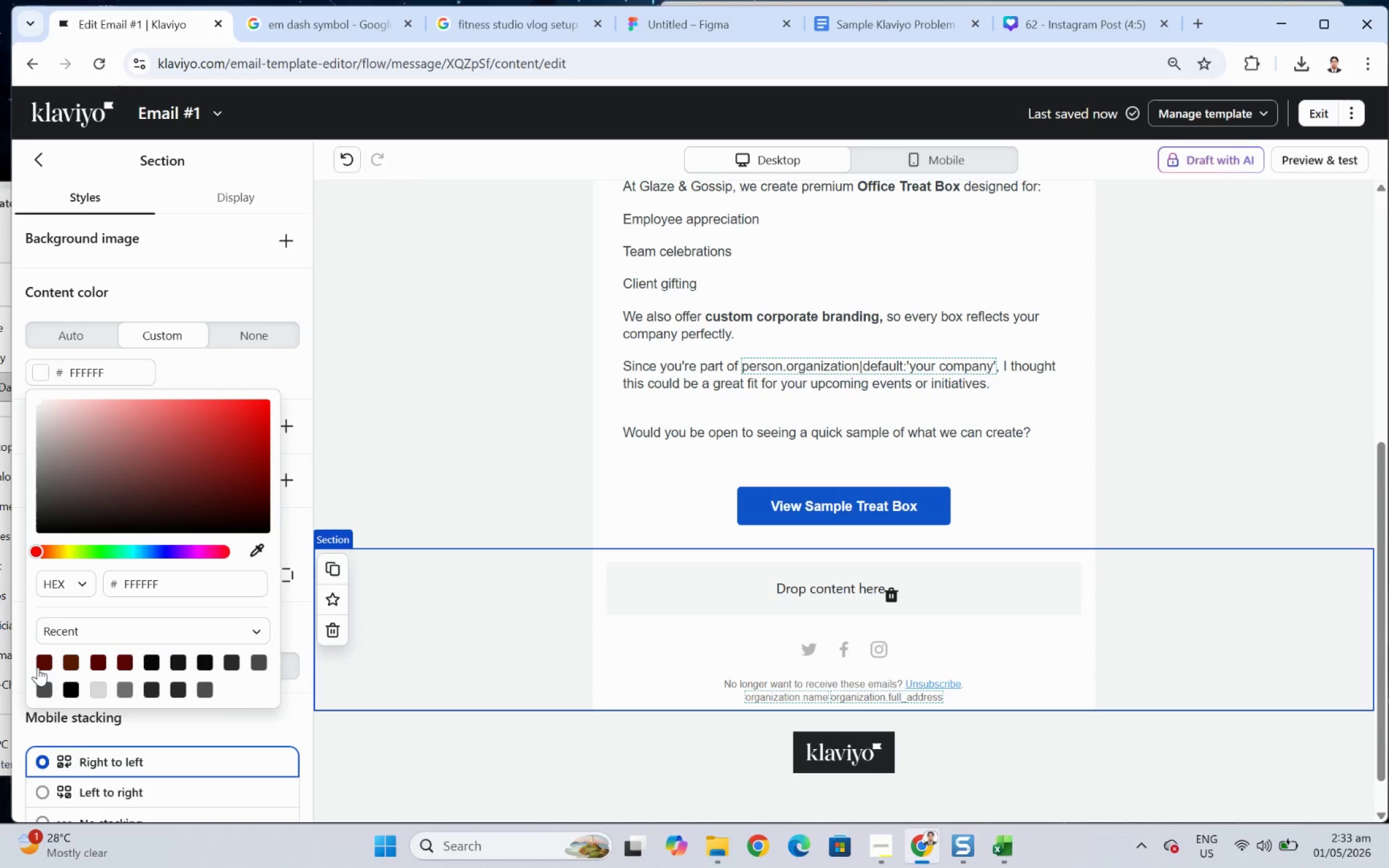 
left_click([48, 659])
 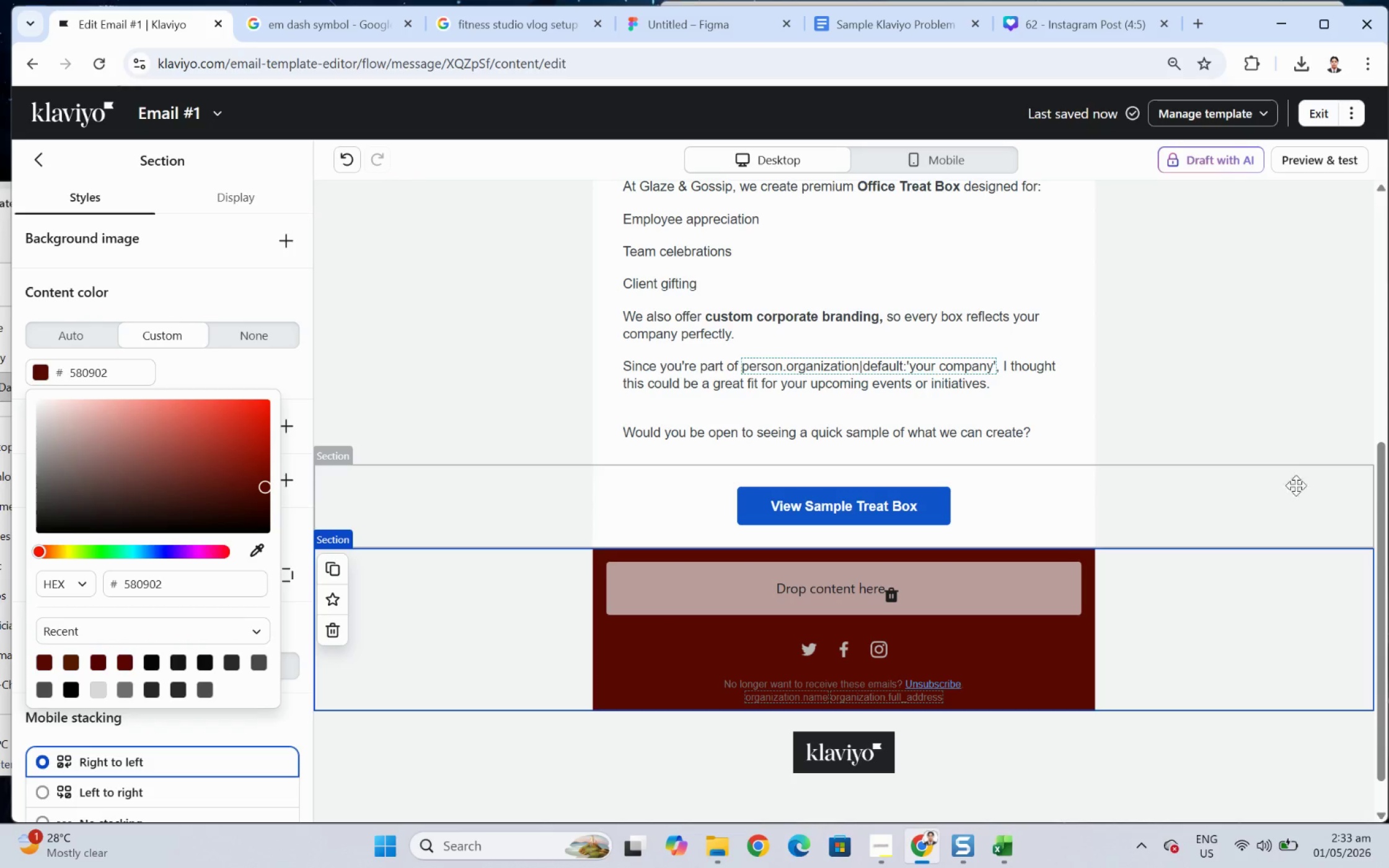 
left_click([1299, 471])
 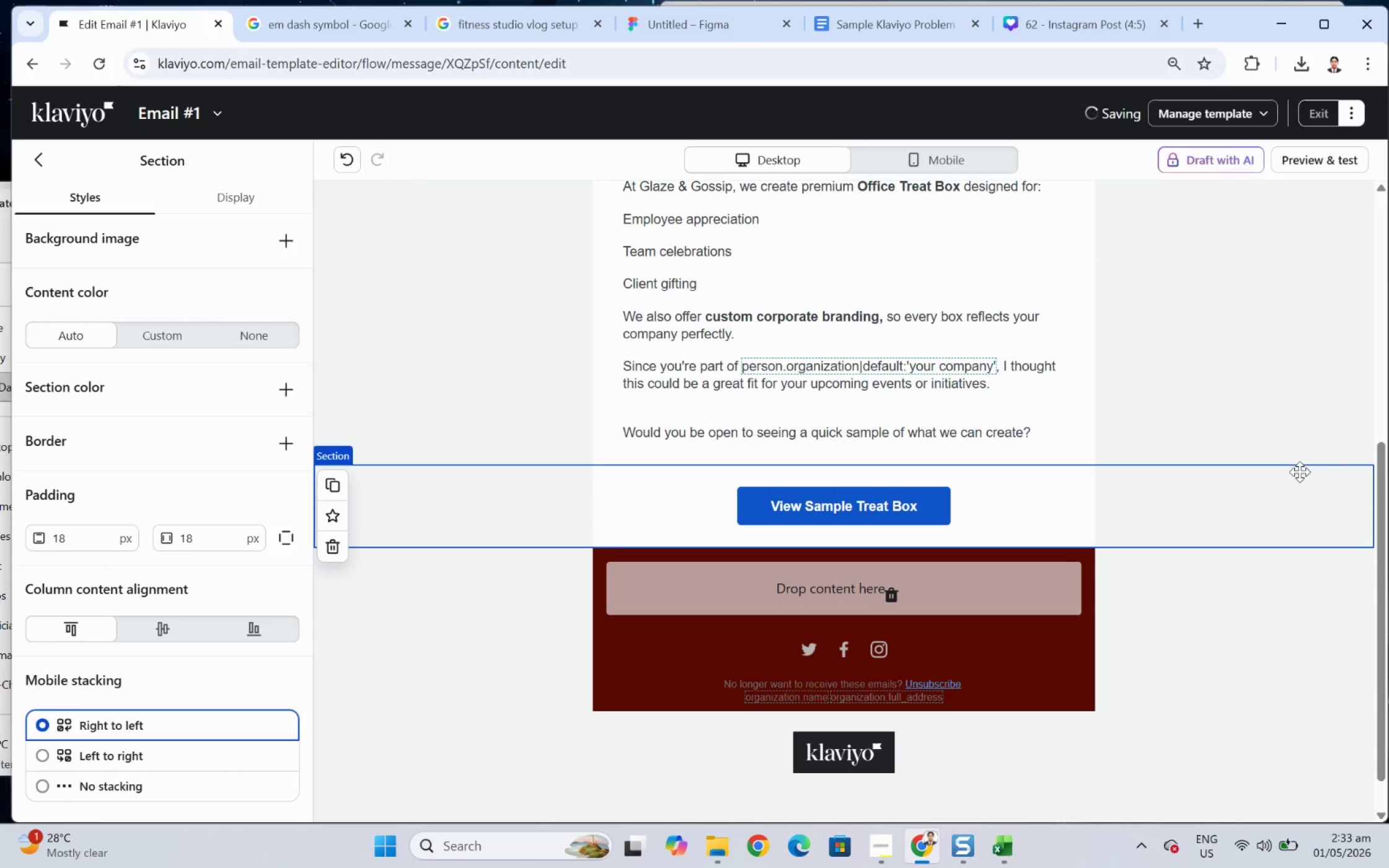 
scroll: coordinate [1299, 471], scroll_direction: up, amount: 3.0
 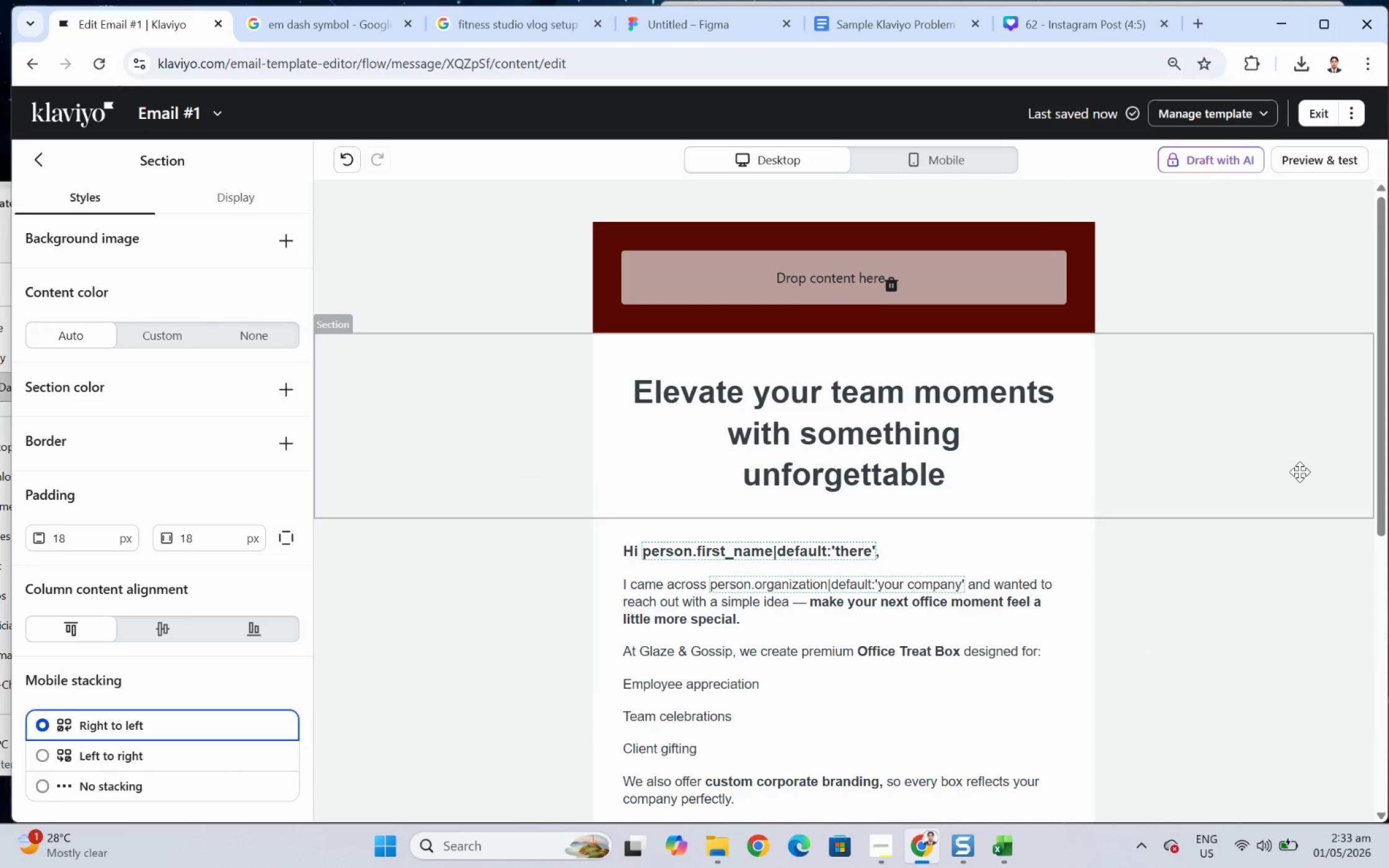 
scroll: coordinate [1299, 471], scroll_direction: down, amount: 5.0
 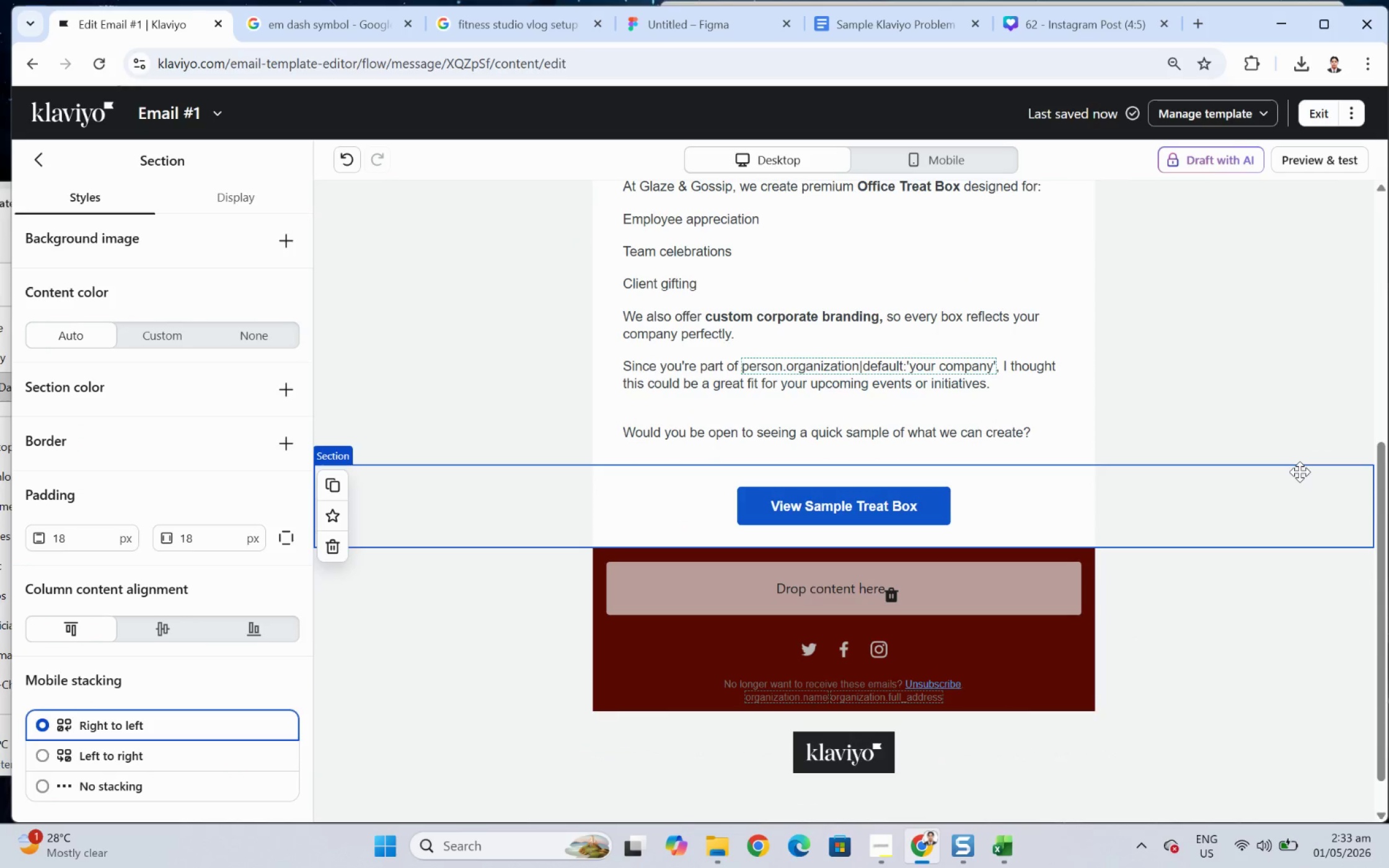 
scroll: coordinate [1241, 490], scroll_direction: up, amount: 5.0
 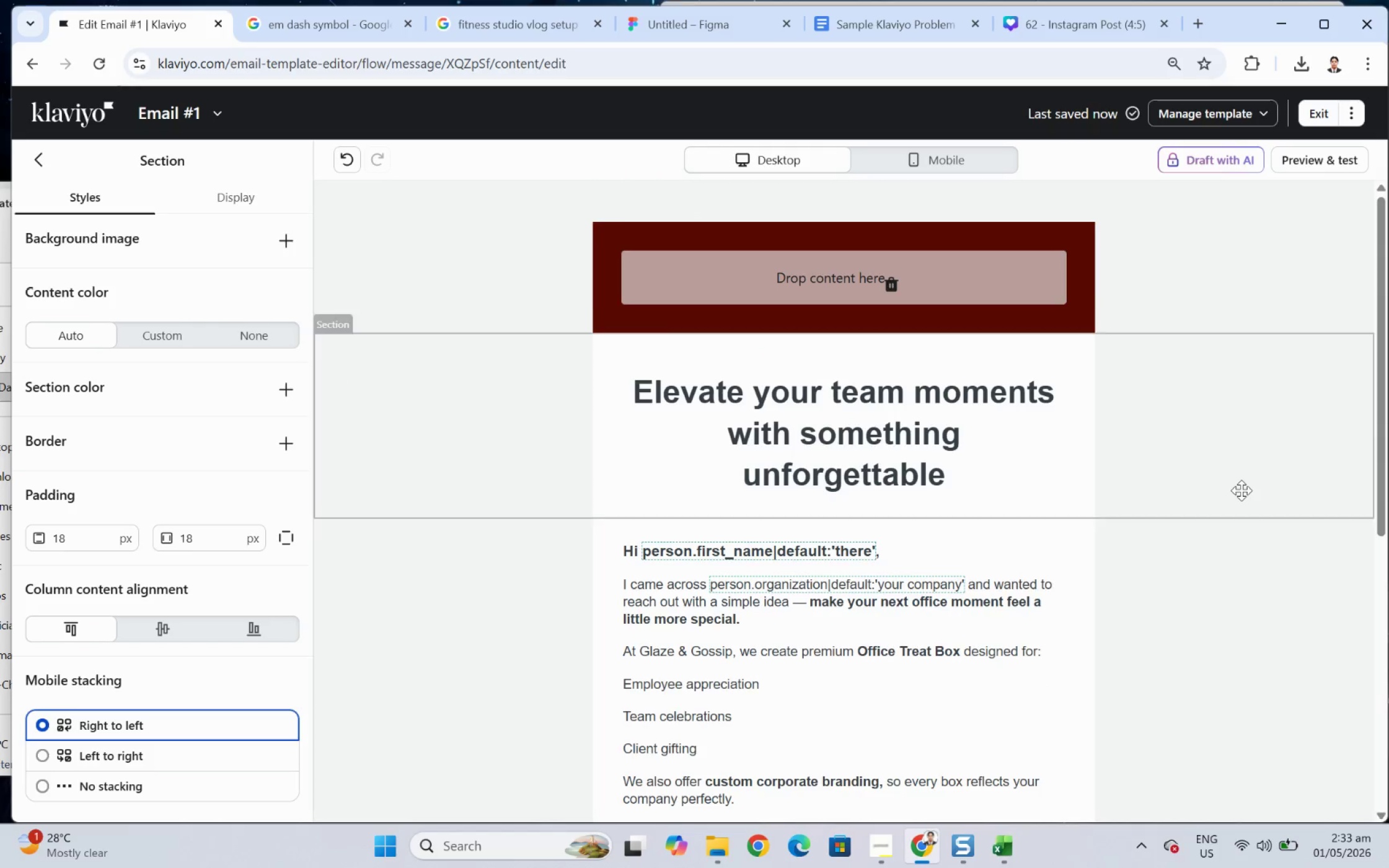 
scroll: coordinate [1241, 490], scroll_direction: down, amount: 2.0
 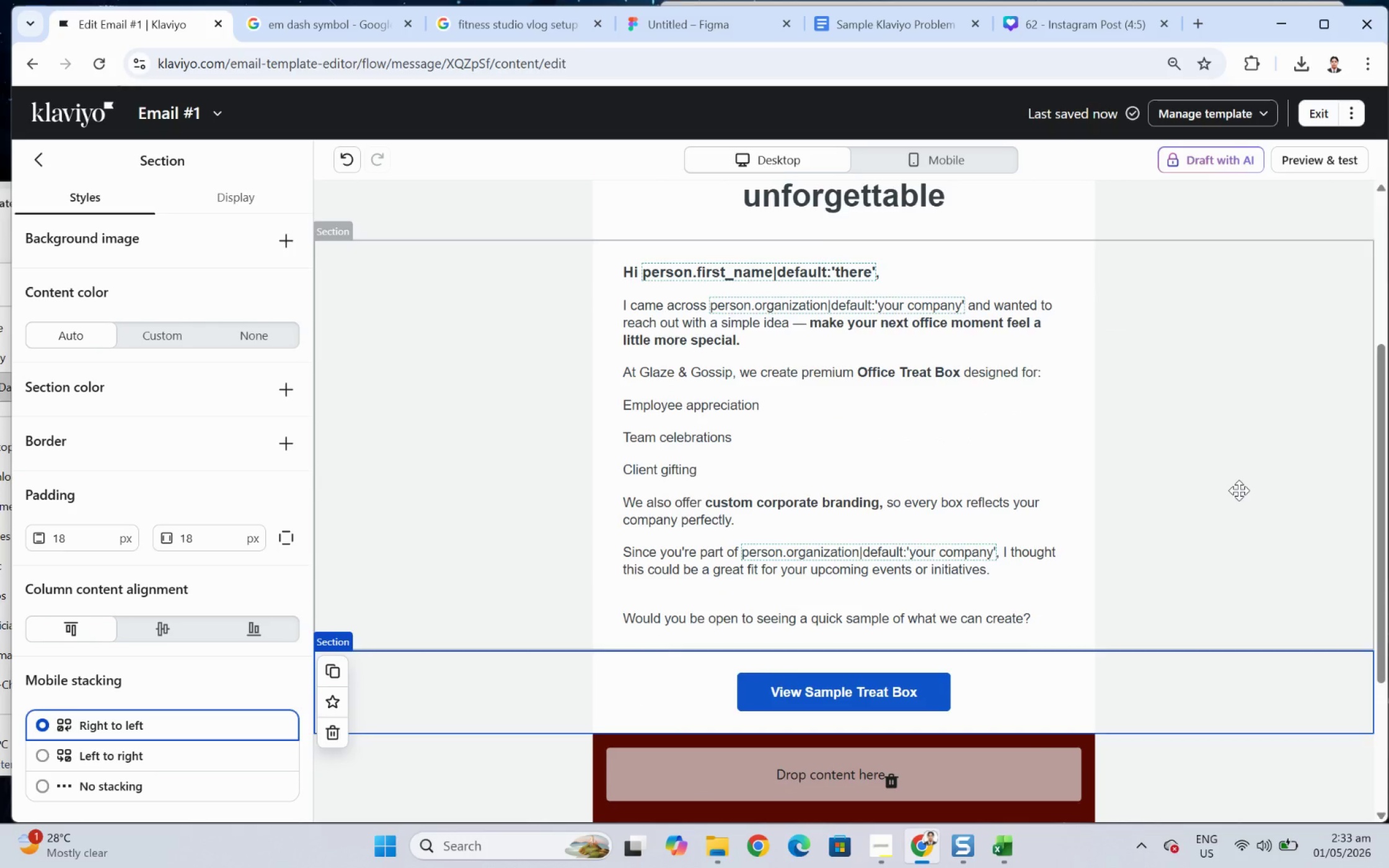 
scroll: coordinate [1238, 490], scroll_direction: up, amount: 3.0
 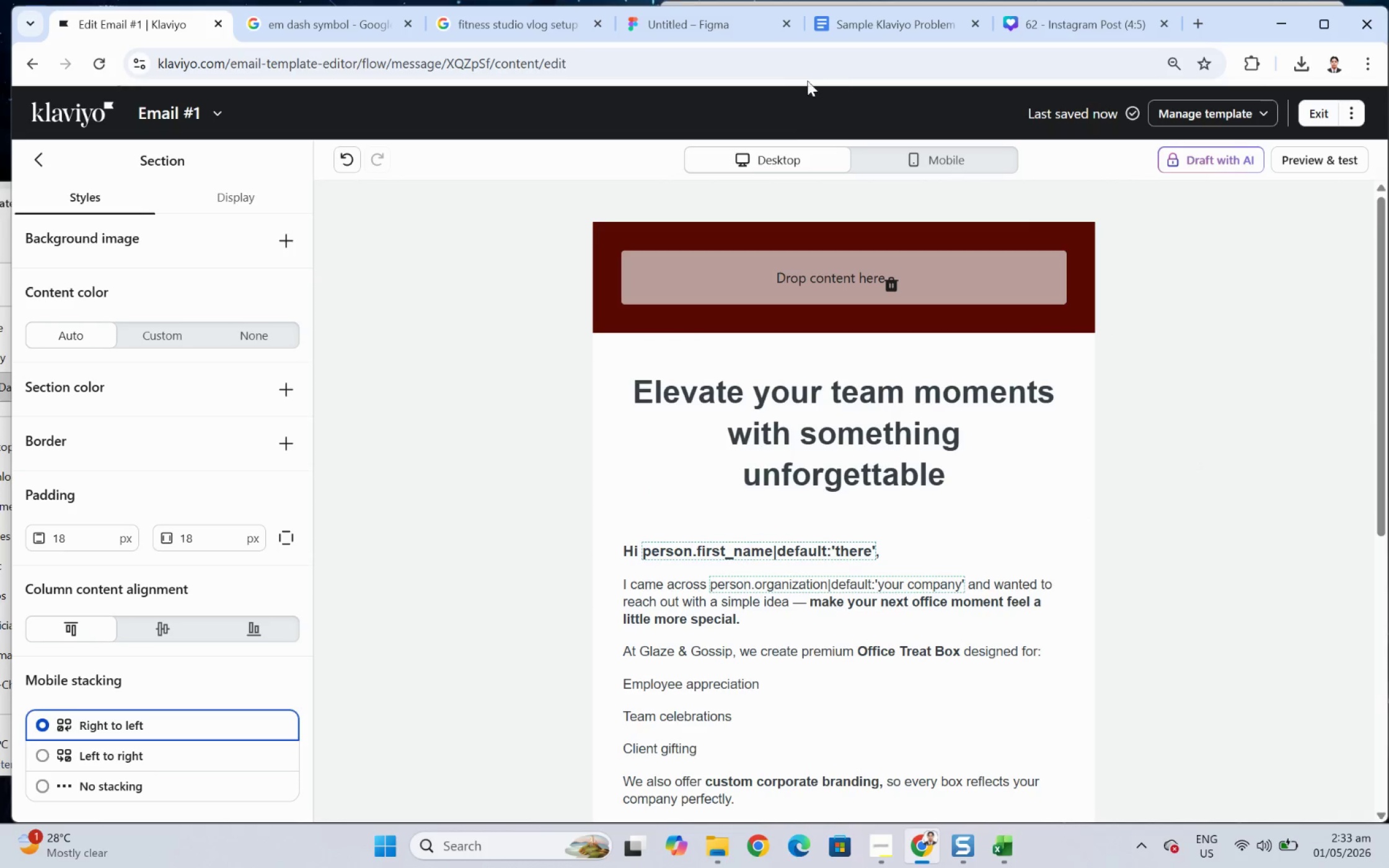 
scroll: coordinate [941, 425], scroll_direction: down, amount: 4.0
 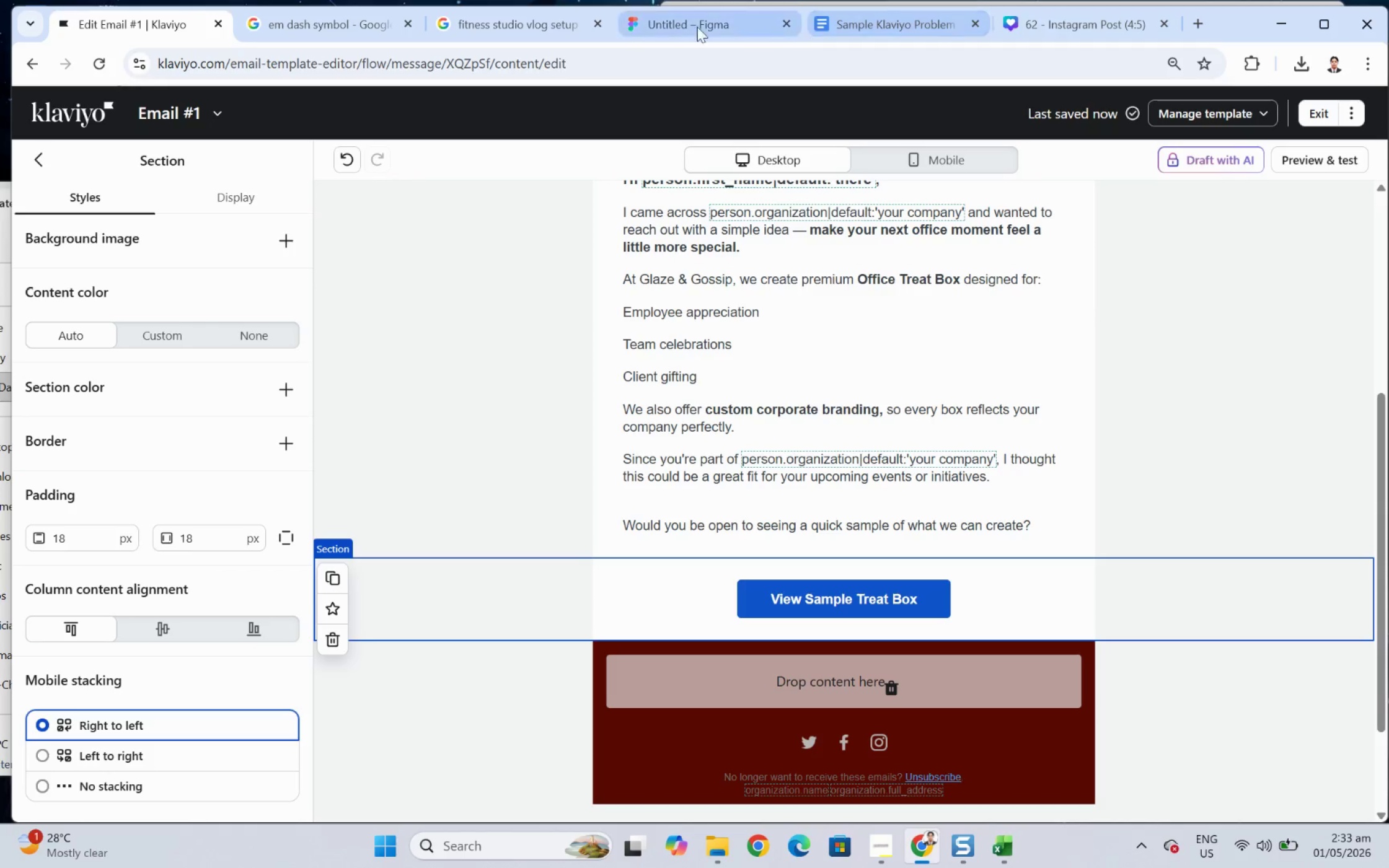 
wait(5.24)
 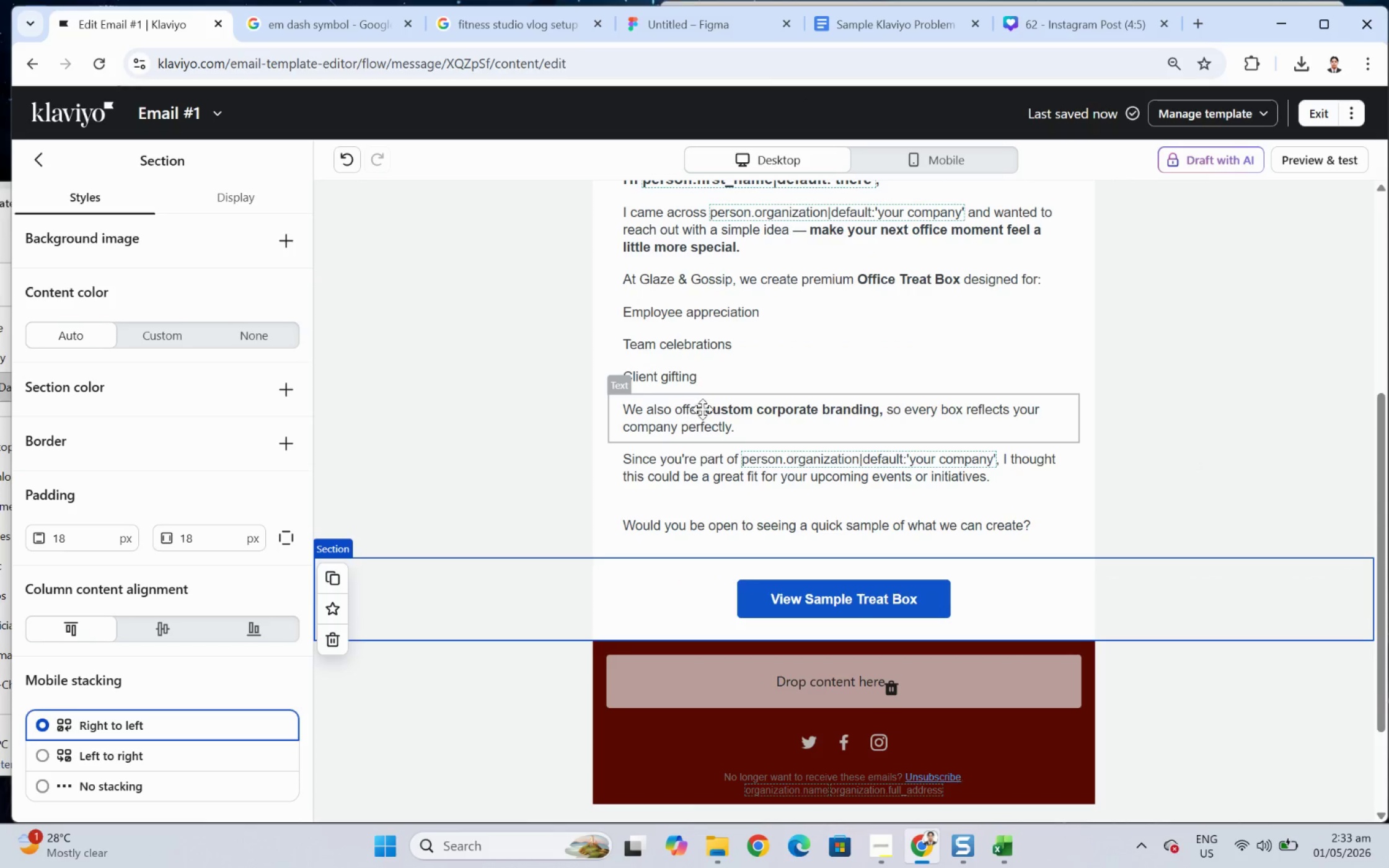 
left_click([329, 20])
 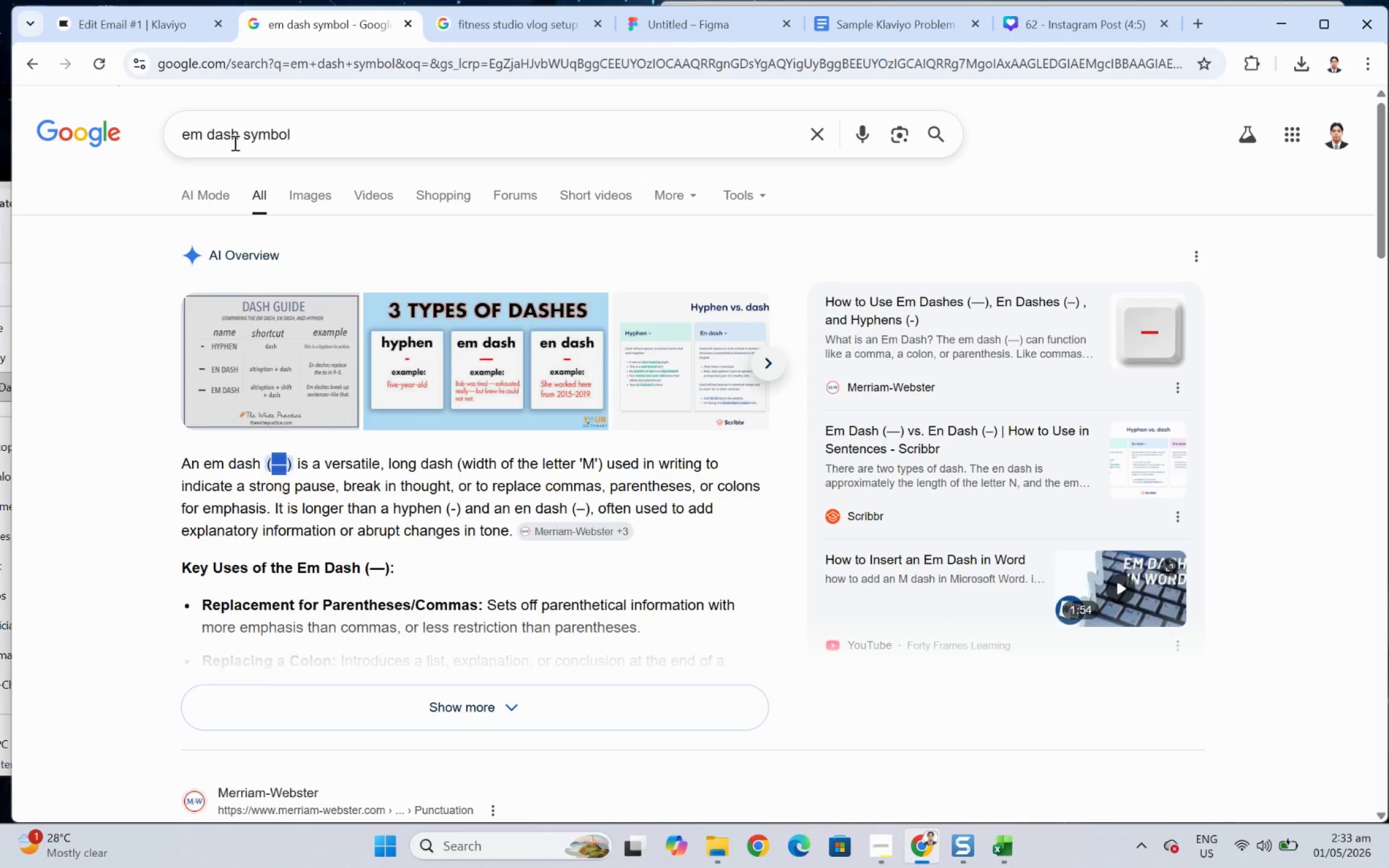 
left_click_drag(start_coordinate=[239, 143], to_coordinate=[149, 145])
 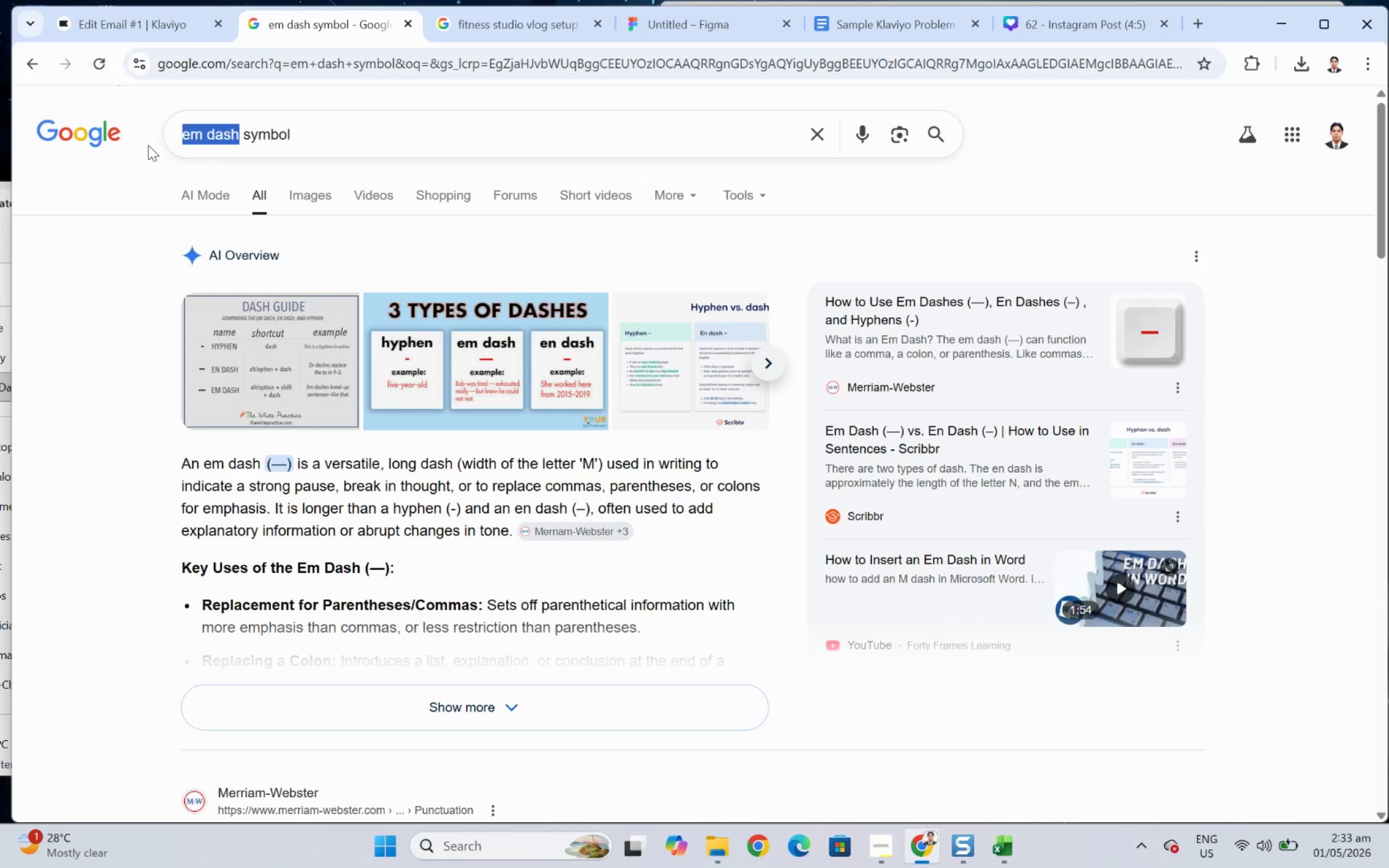 
type(bullet point)
 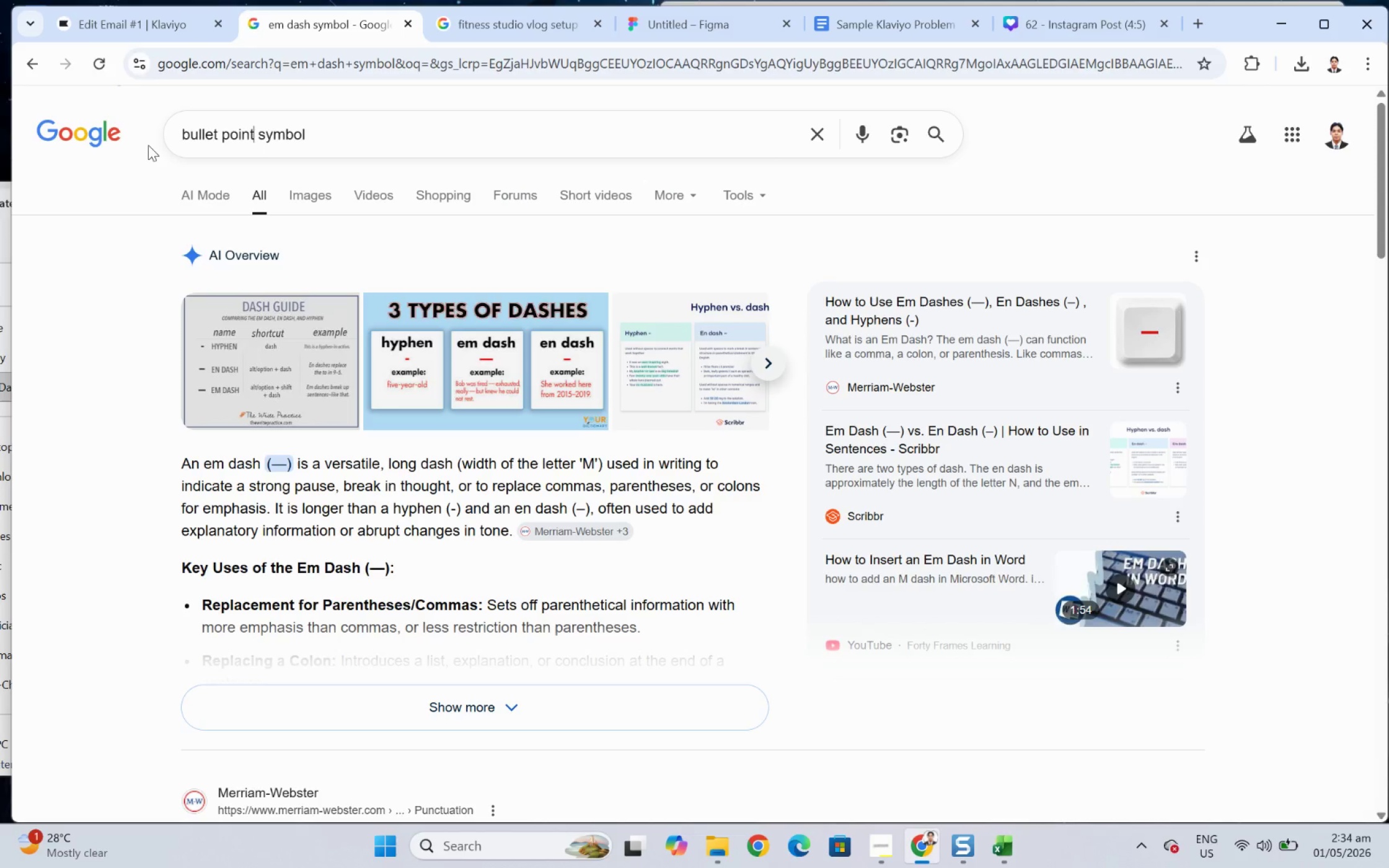 
key(Enter)
 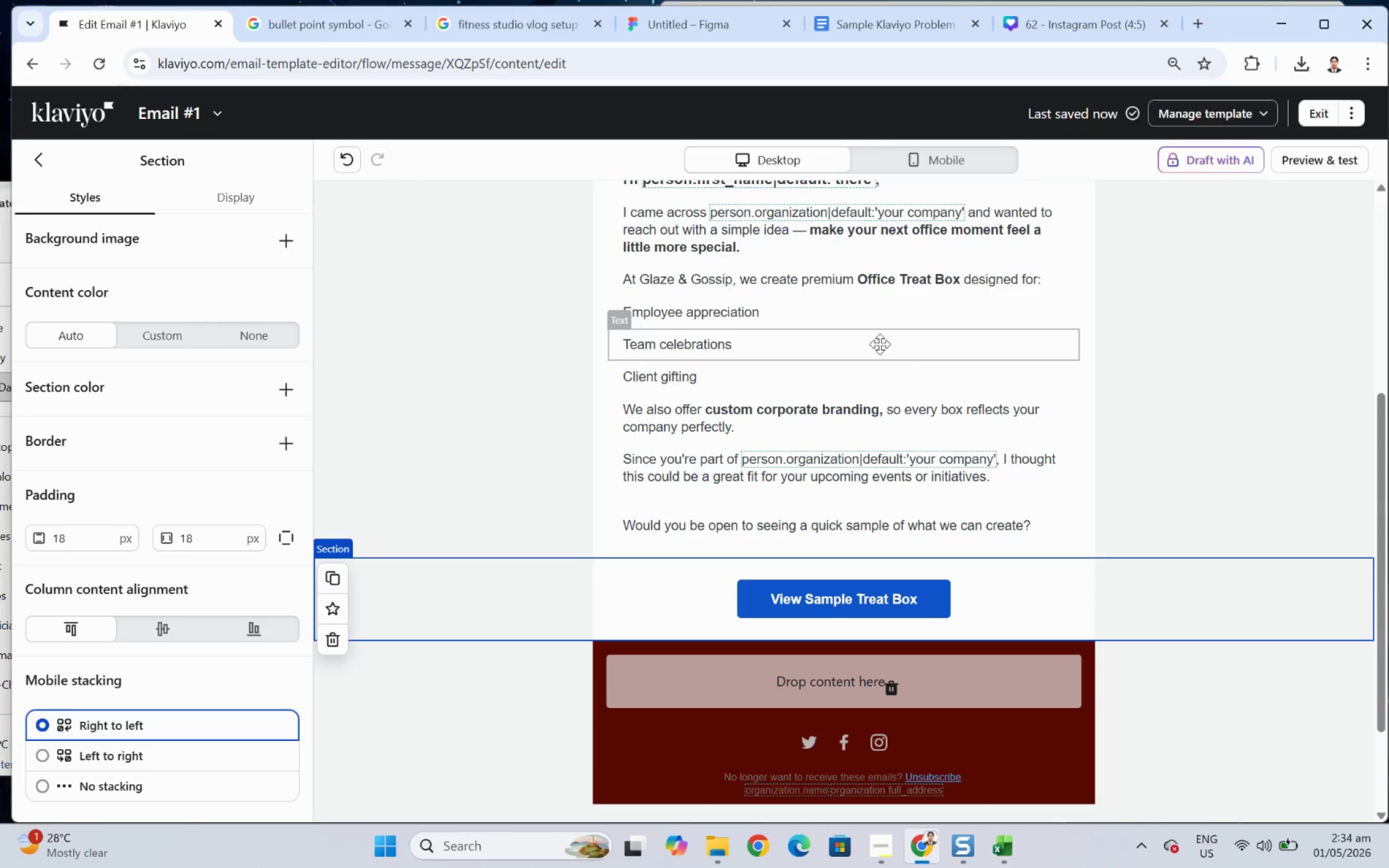 
wait(5.73)
 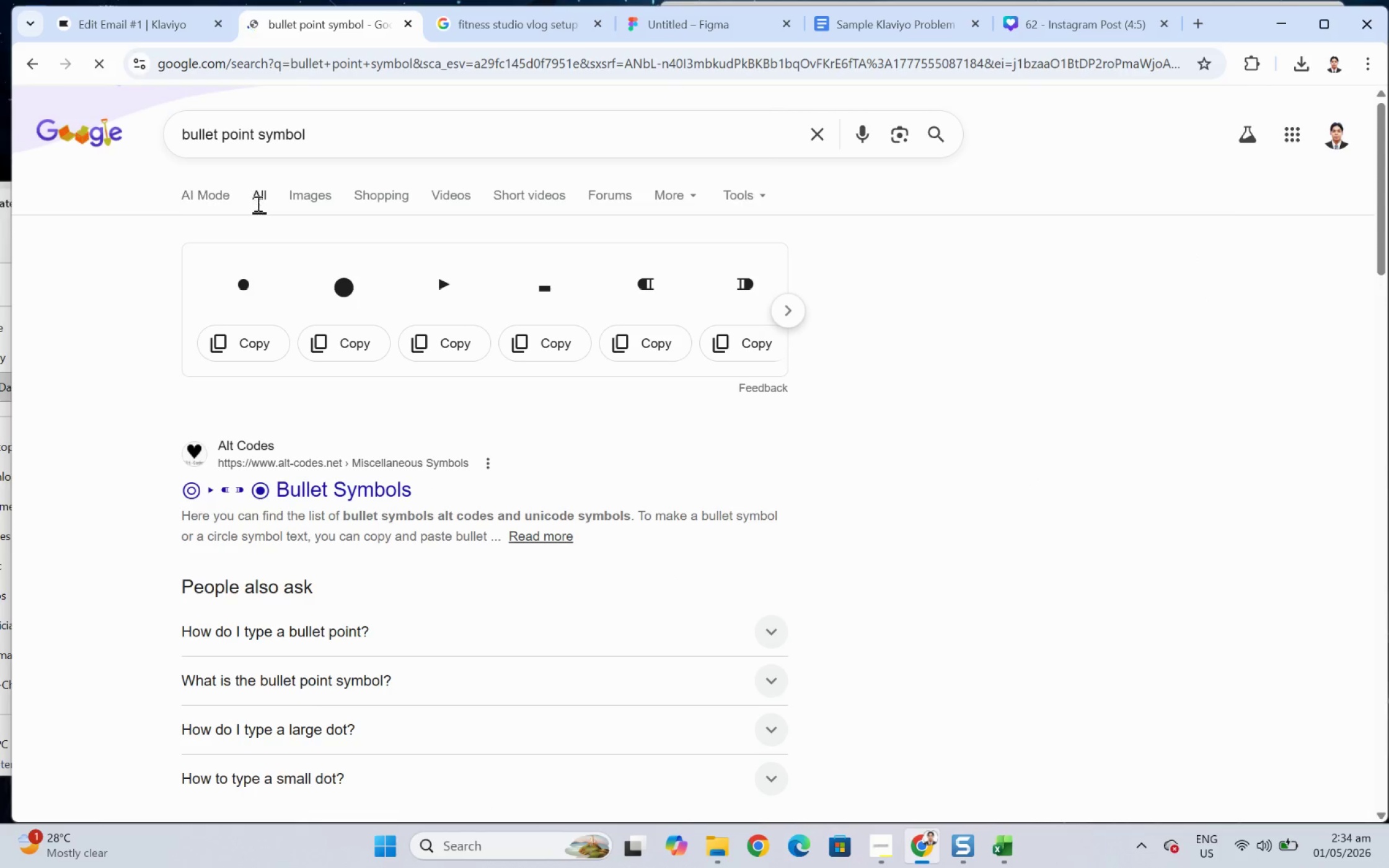 
scroll: coordinate [964, 412], scroll_direction: up, amount: 2.0
 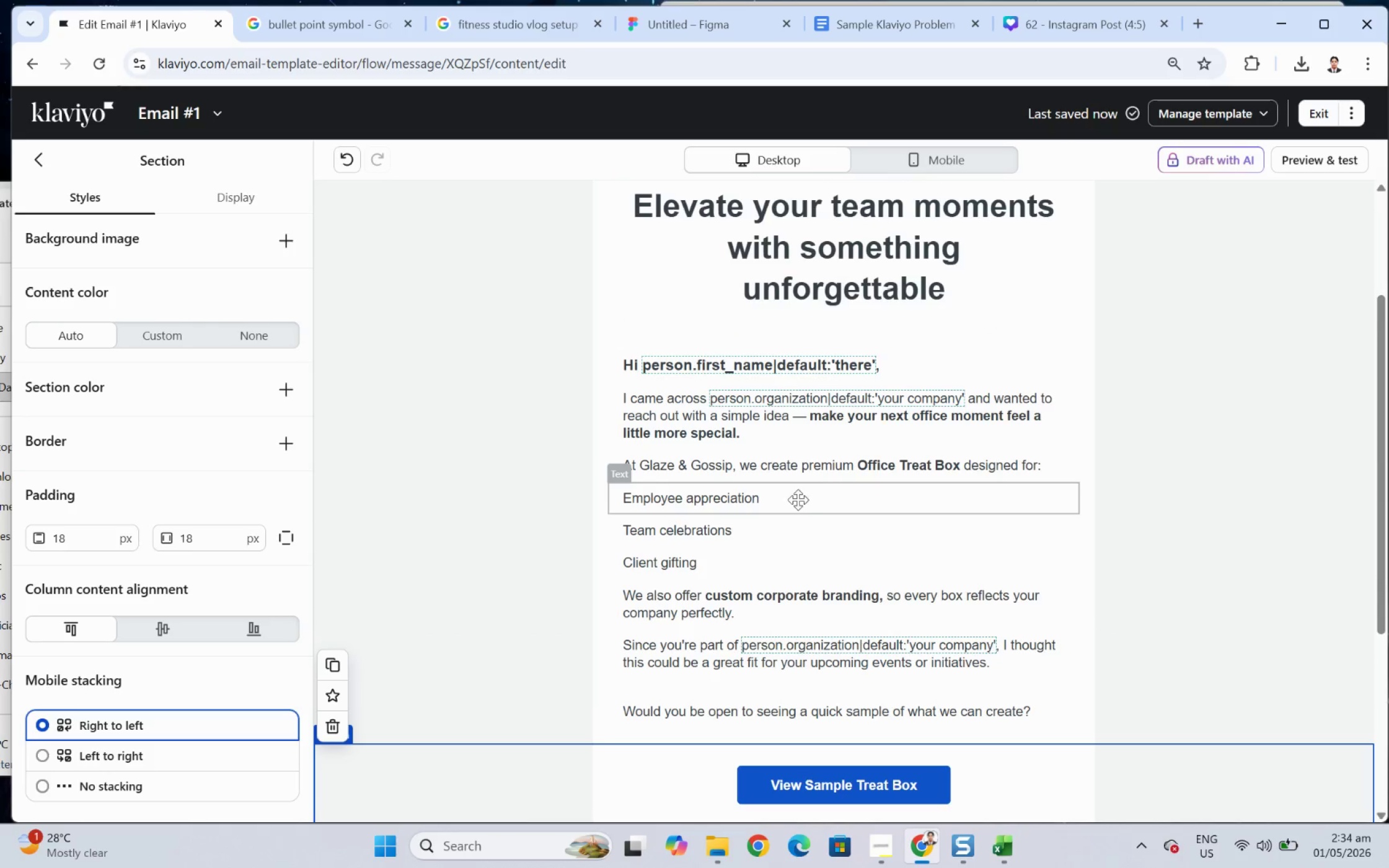 
left_click([798, 499])
 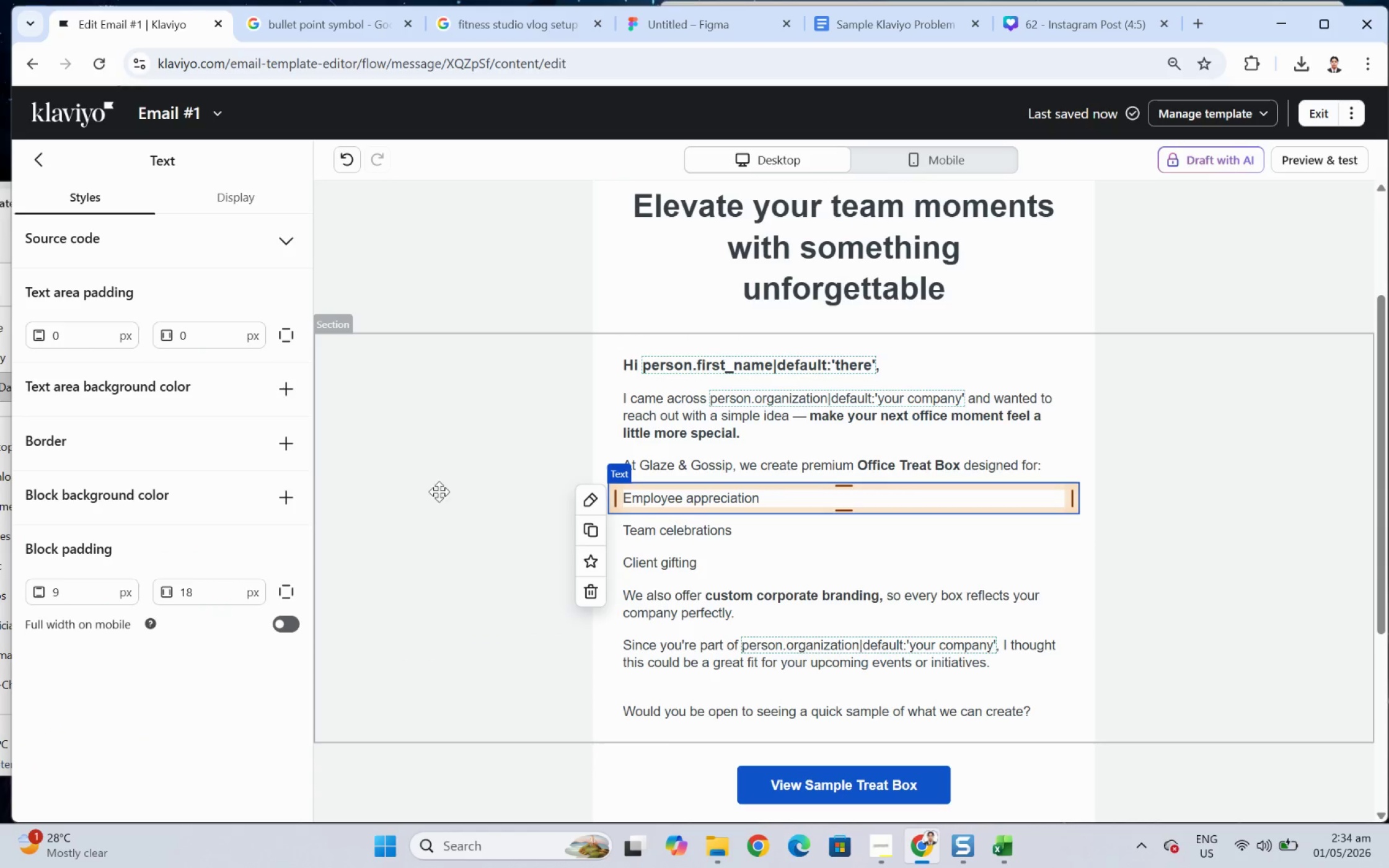 
scroll: coordinate [770, 540], scroll_direction: down, amount: 3.0
 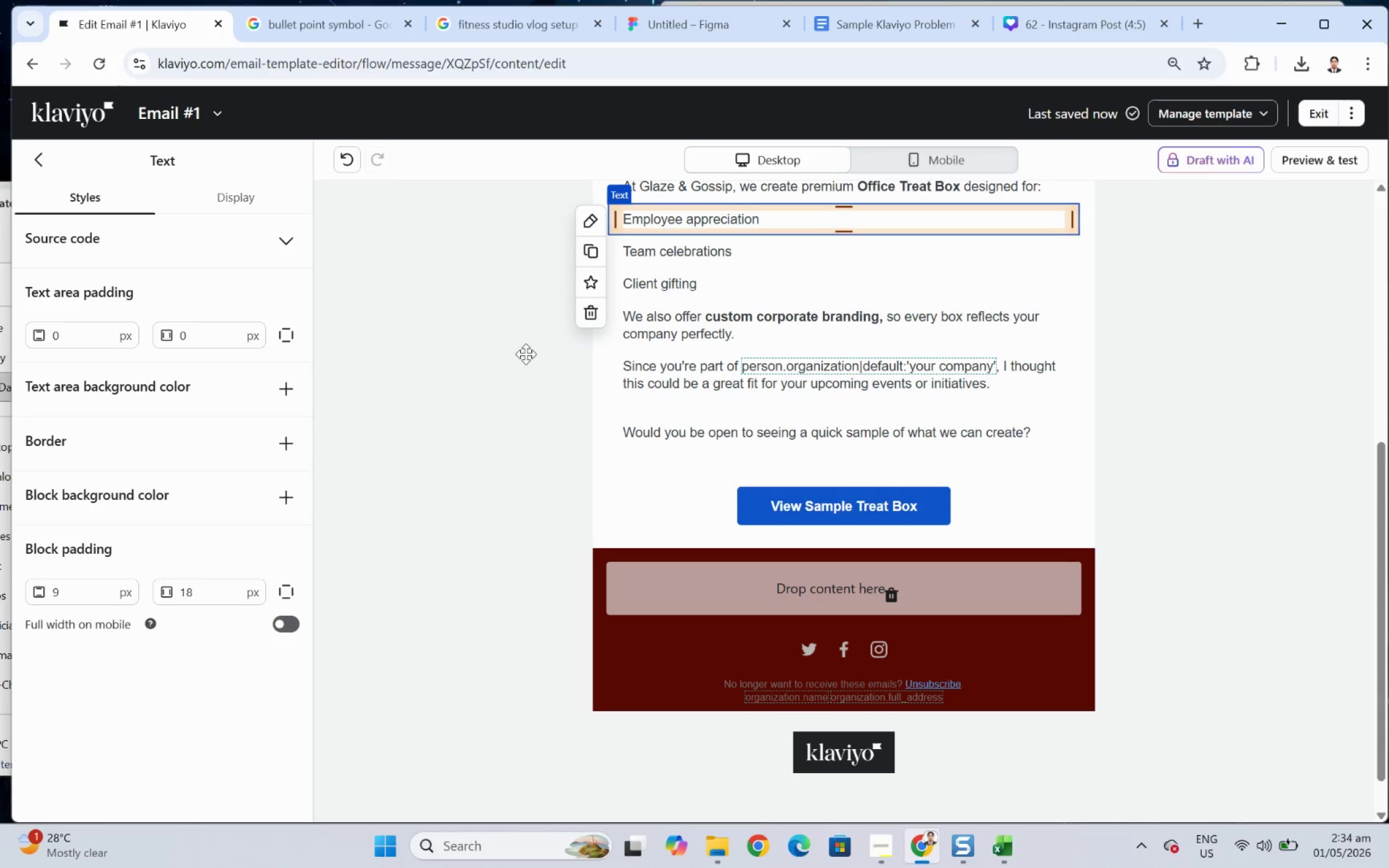 
left_click([426, 346])
 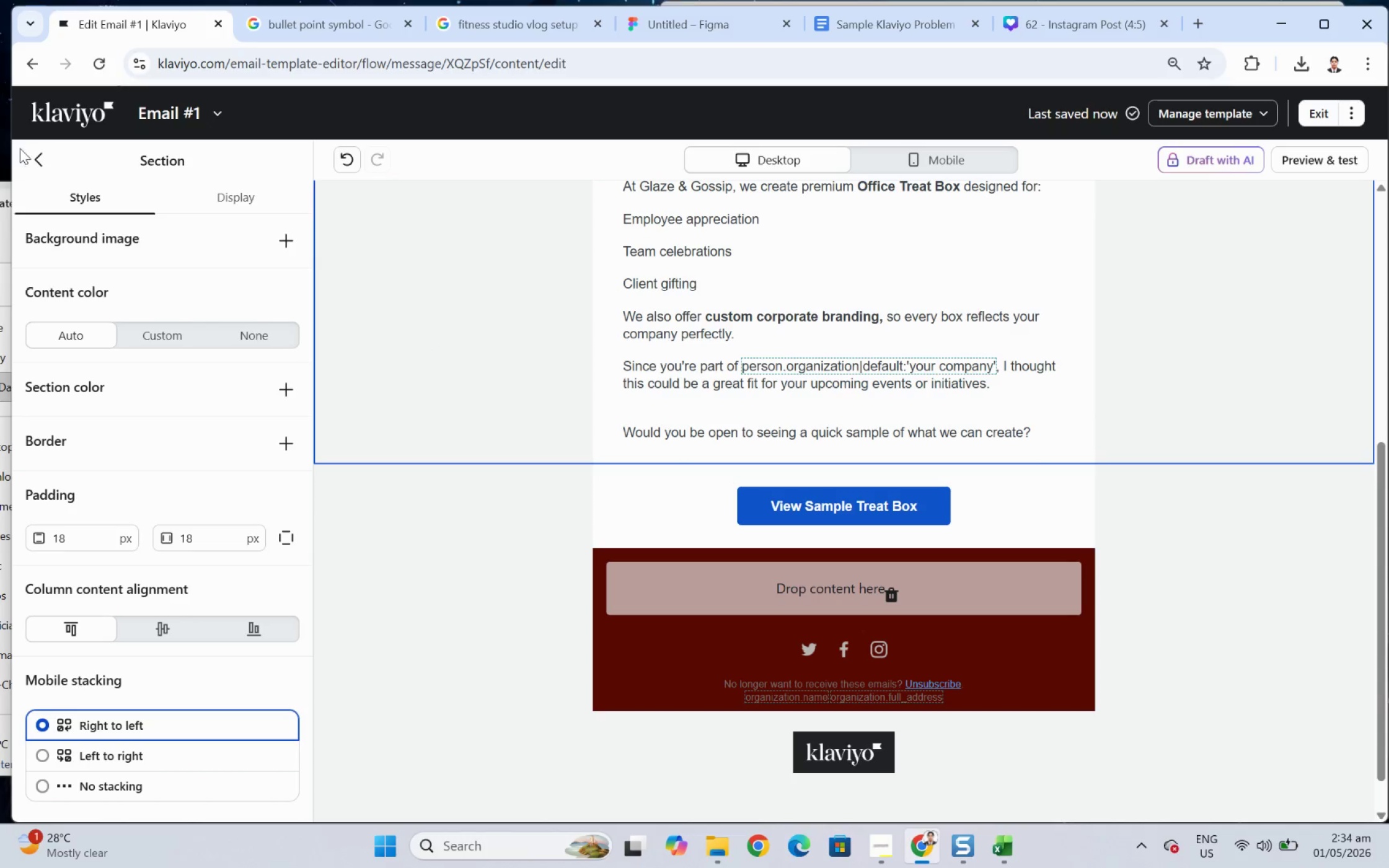 
left_click([35, 158])
 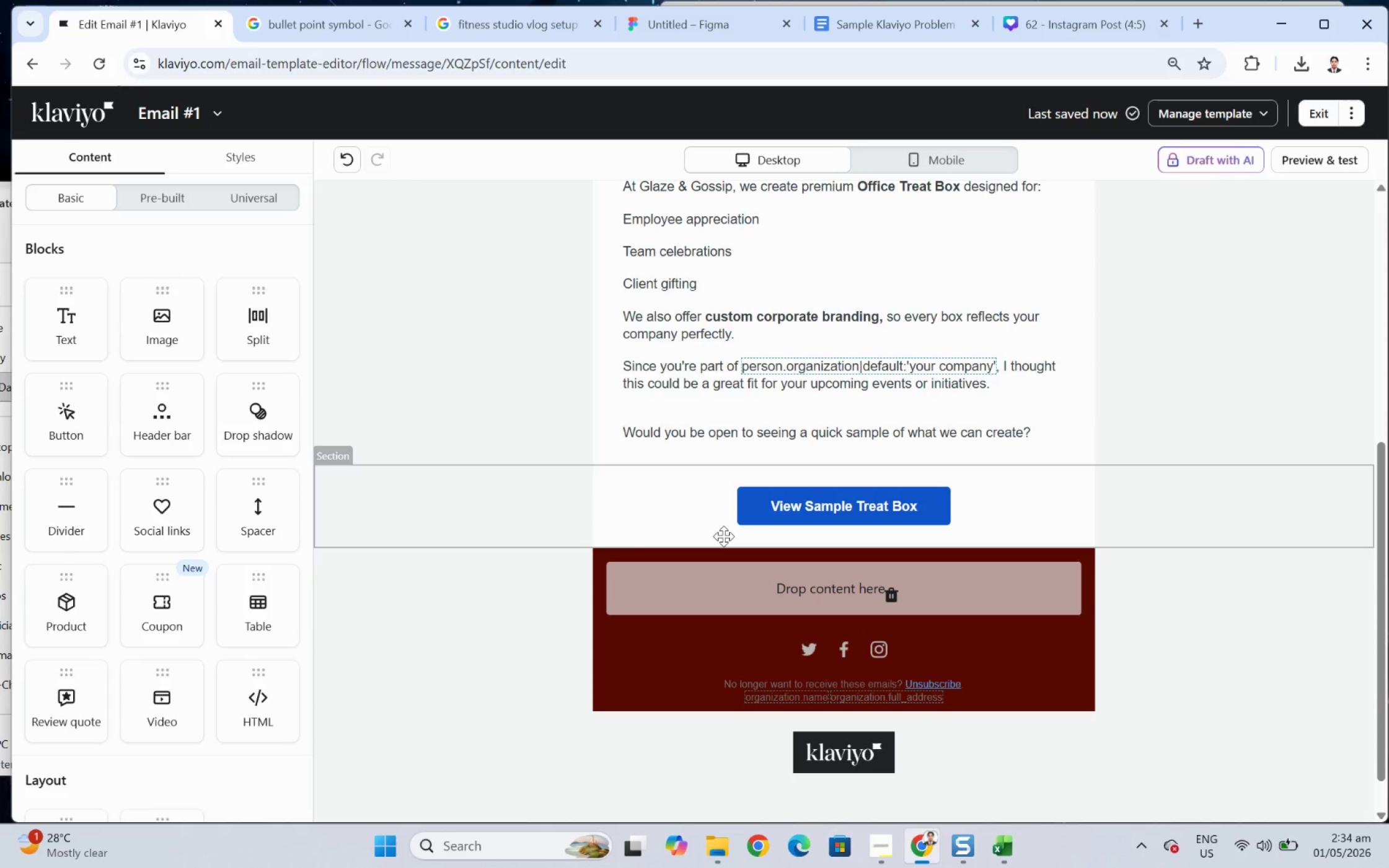 
wait(47.37)
 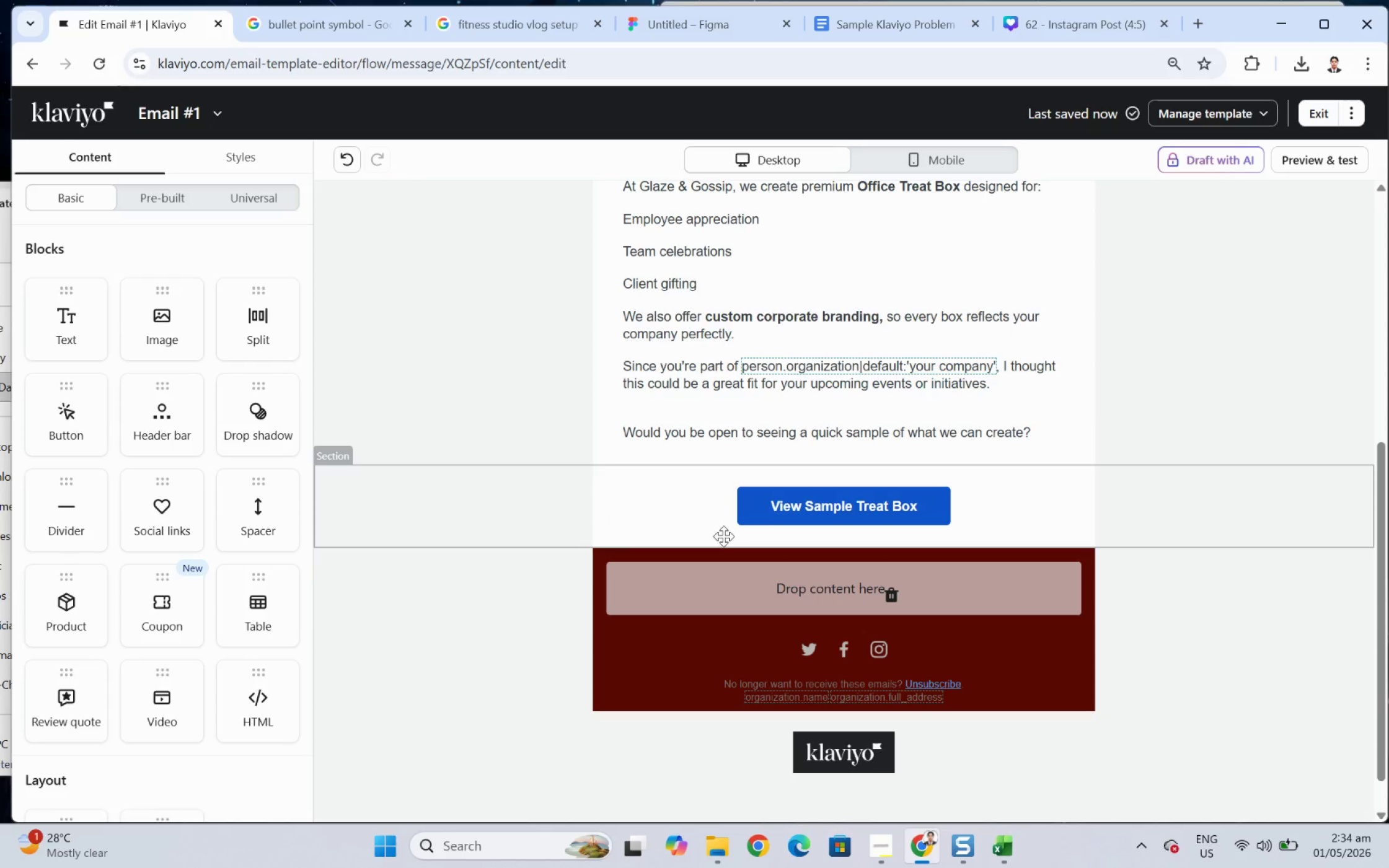 
left_click([1142, 437])
 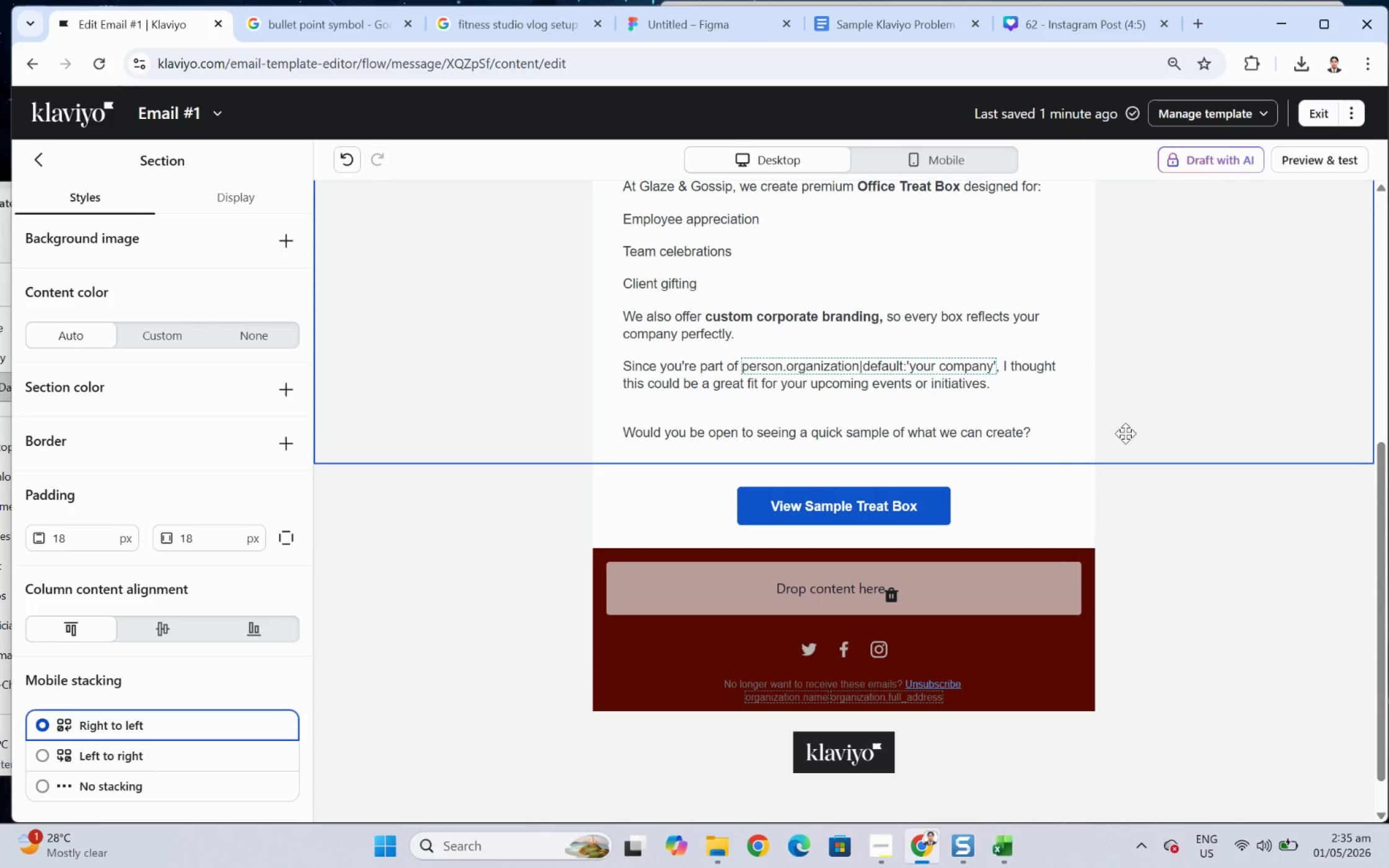 
wait(11.41)
 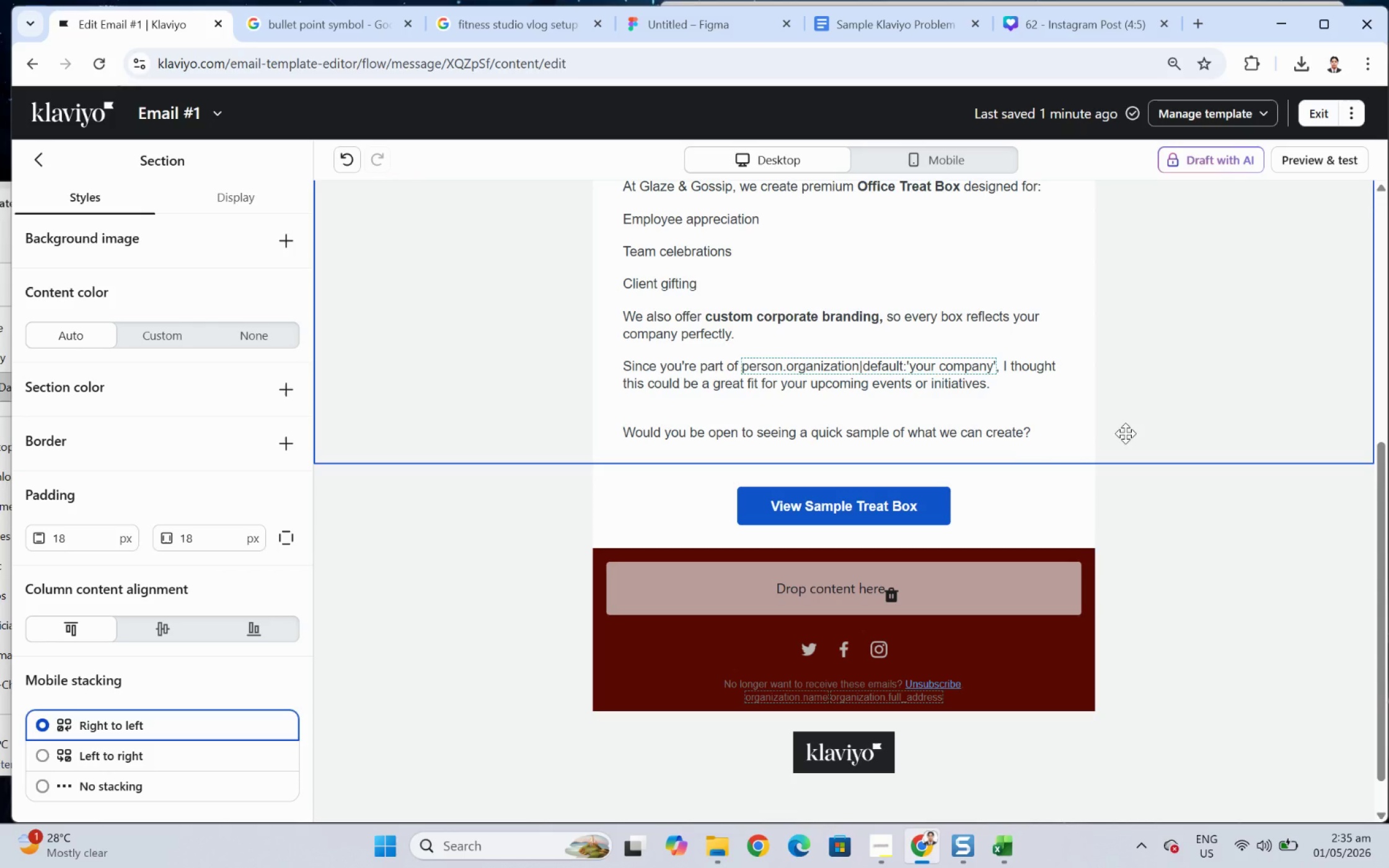 
scroll: coordinate [1197, 602], scroll_direction: down, amount: 1.0
 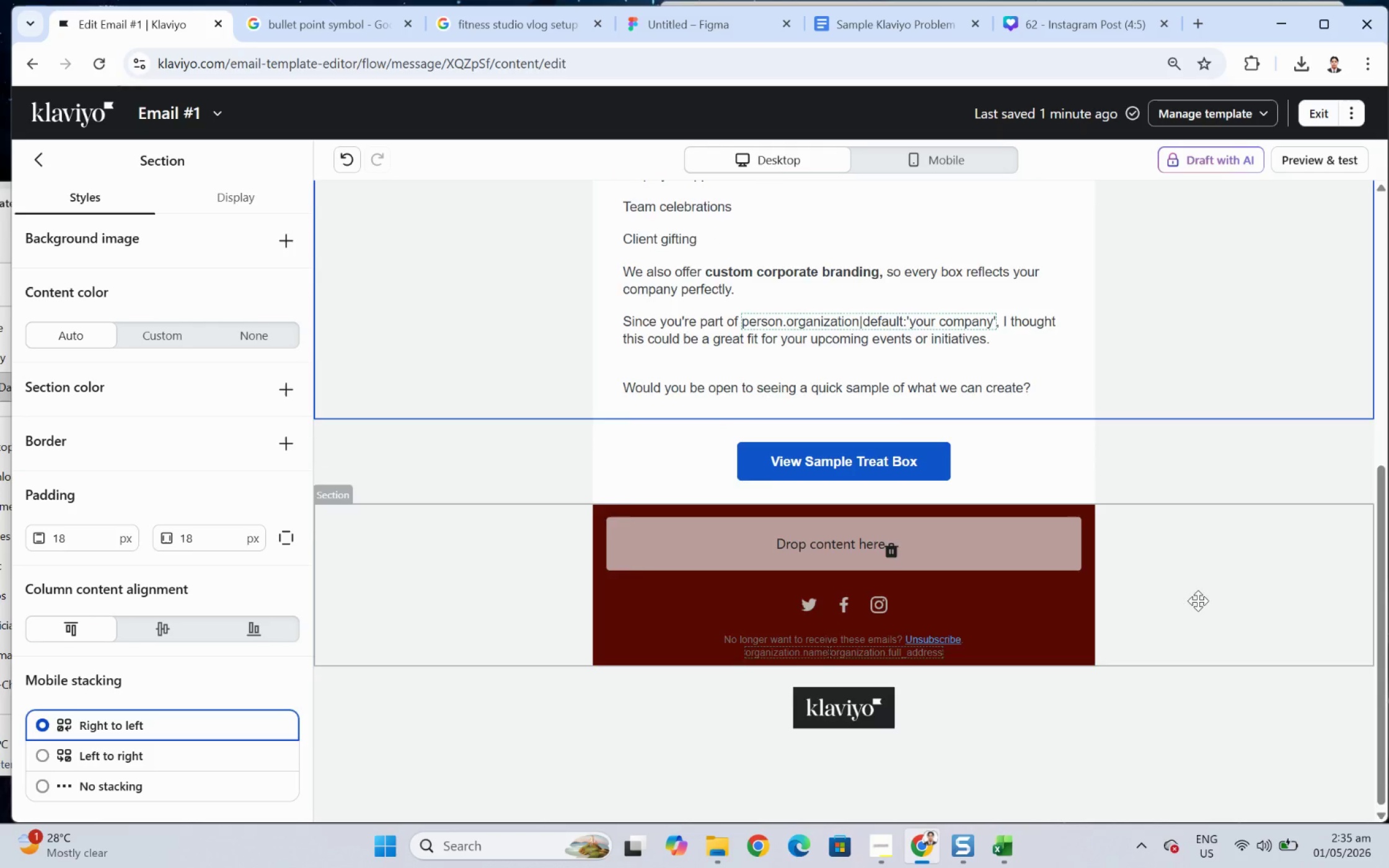 
scroll: coordinate [1198, 495], scroll_direction: up, amount: 3.0
 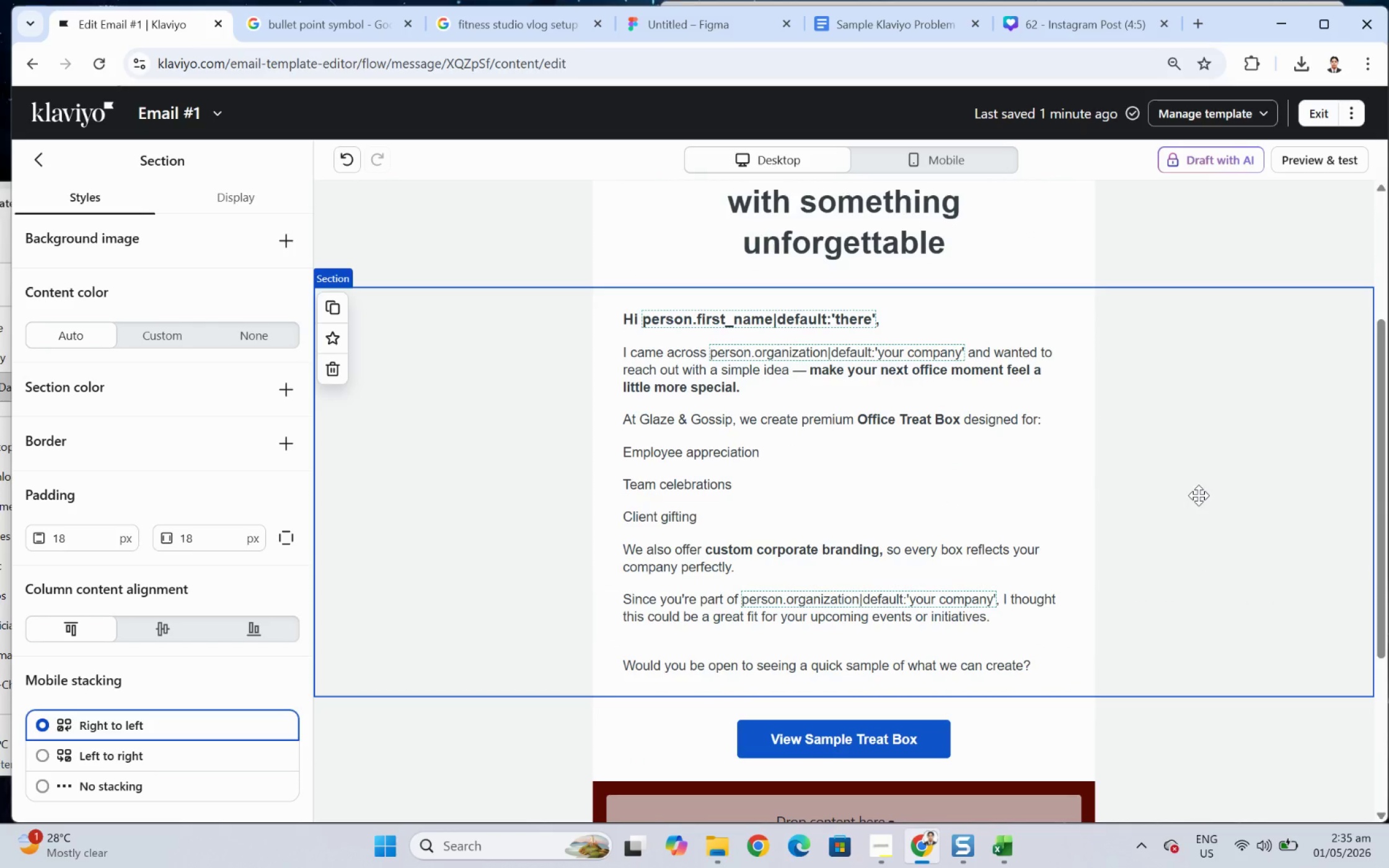 
scroll: coordinate [1008, 302], scroll_direction: down, amount: 3.0
 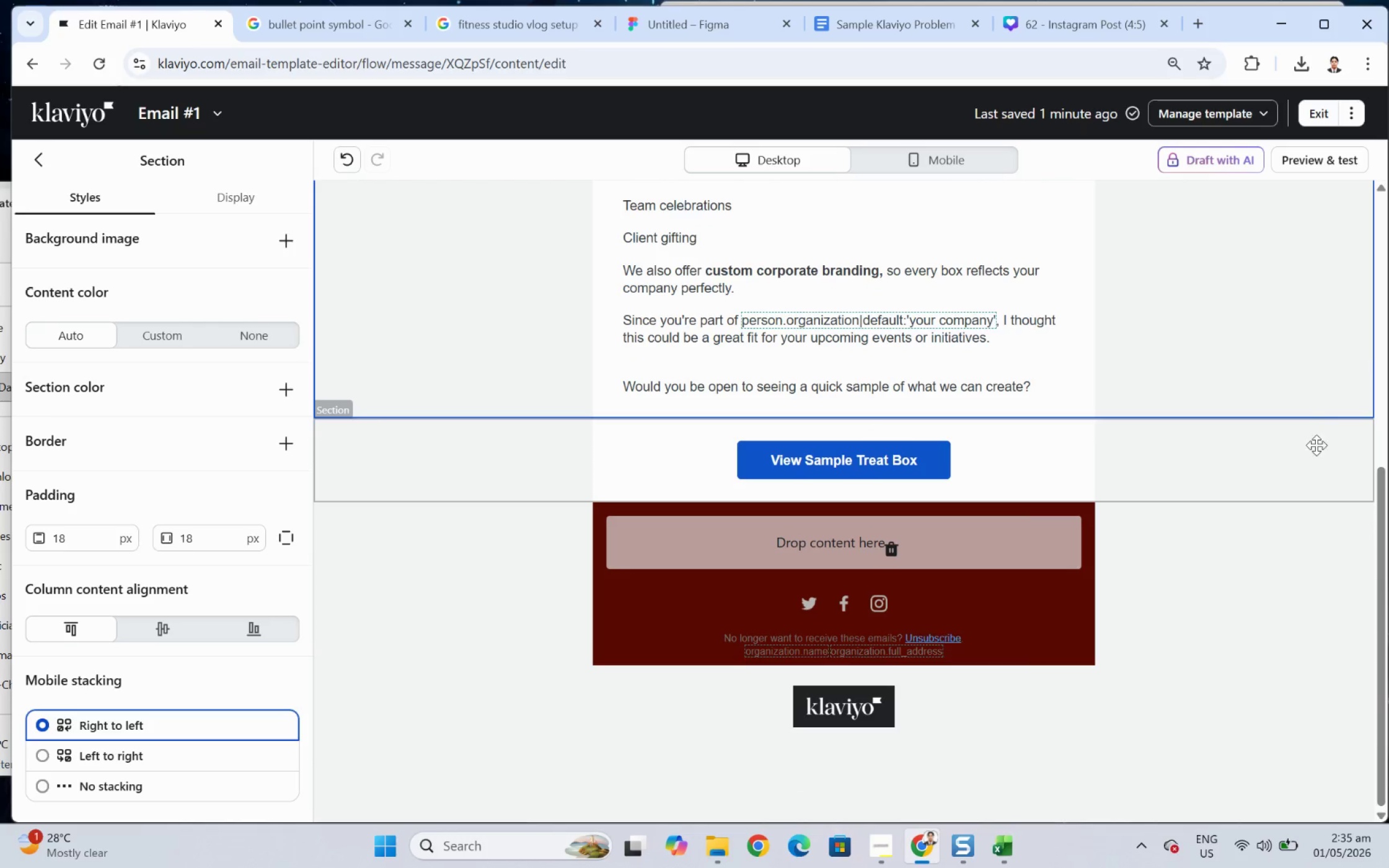 
scroll: coordinate [1295, 471], scroll_direction: up, amount: 4.0
 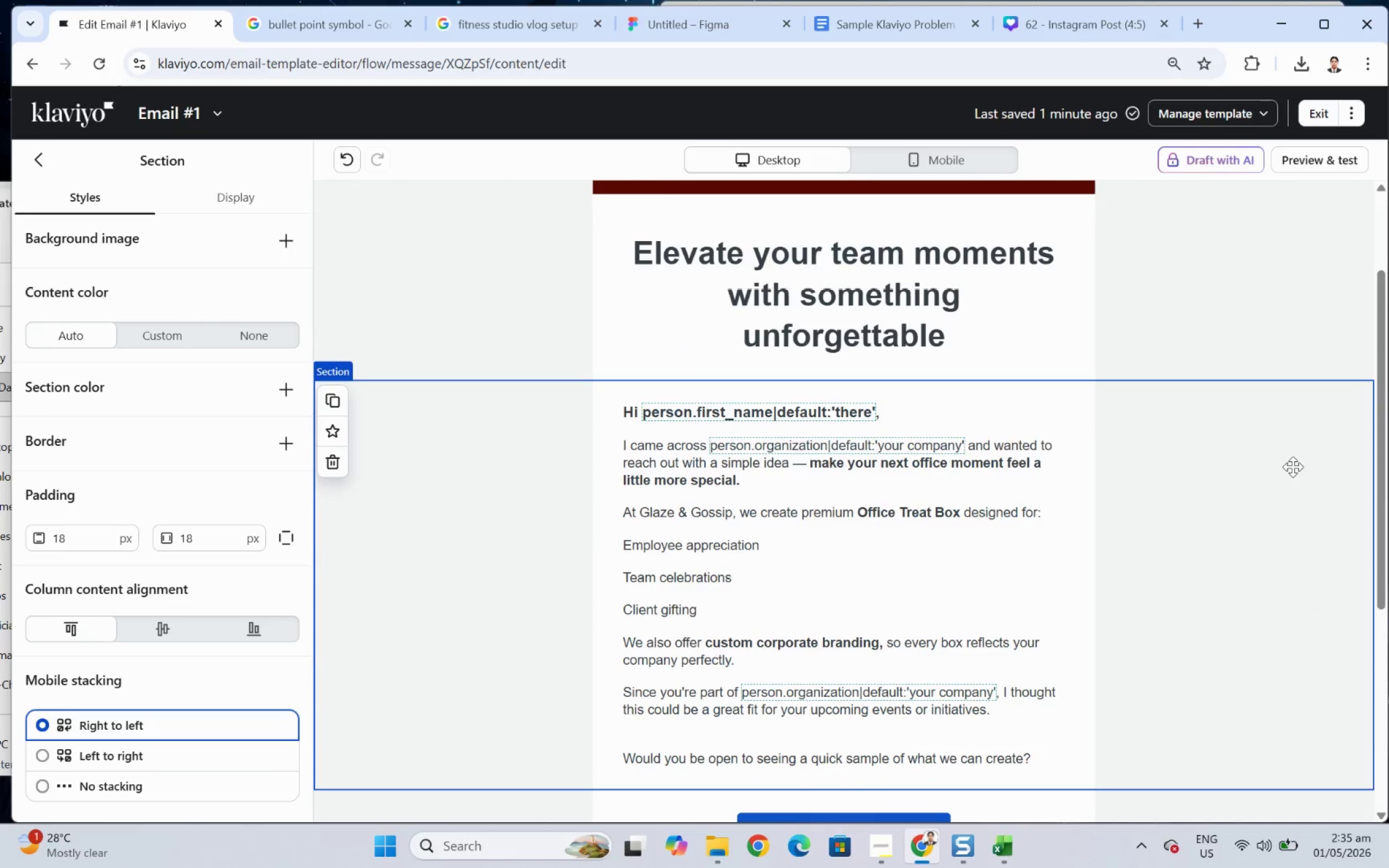 
scroll: coordinate [1292, 467], scroll_direction: down, amount: 2.0
 